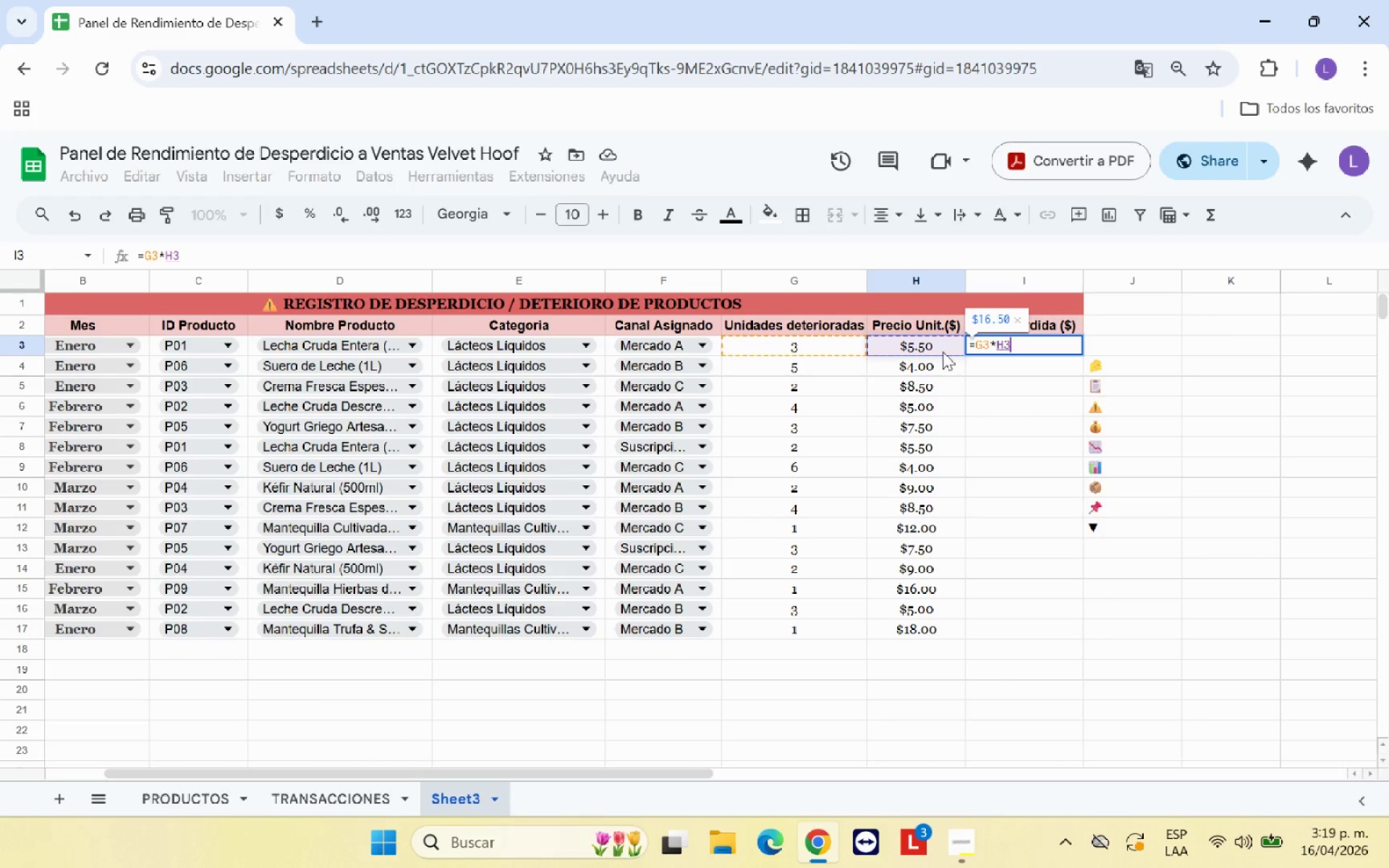 
key(Enter)
 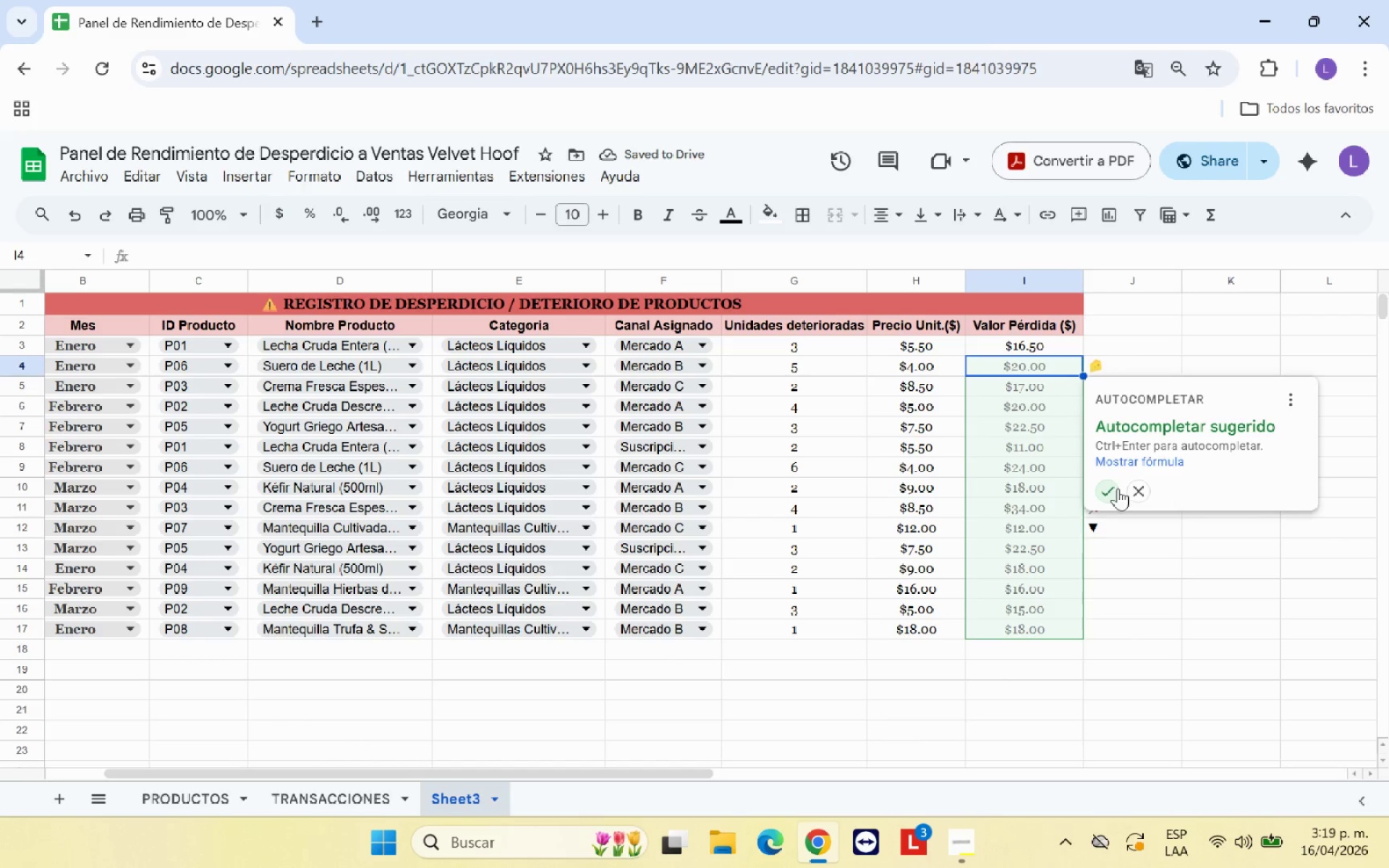 
left_click([1108, 493])
 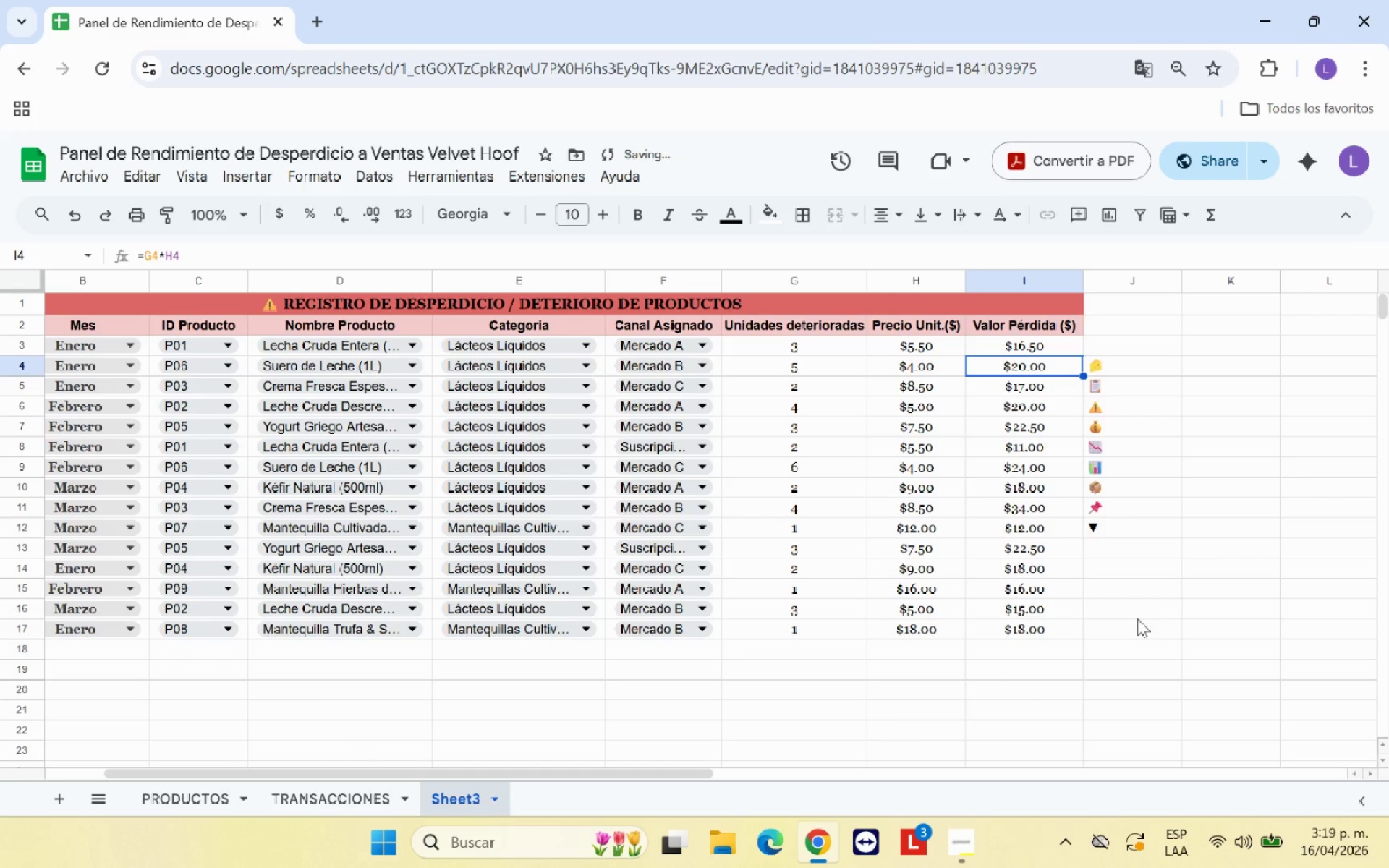 
left_click([1137, 618])
 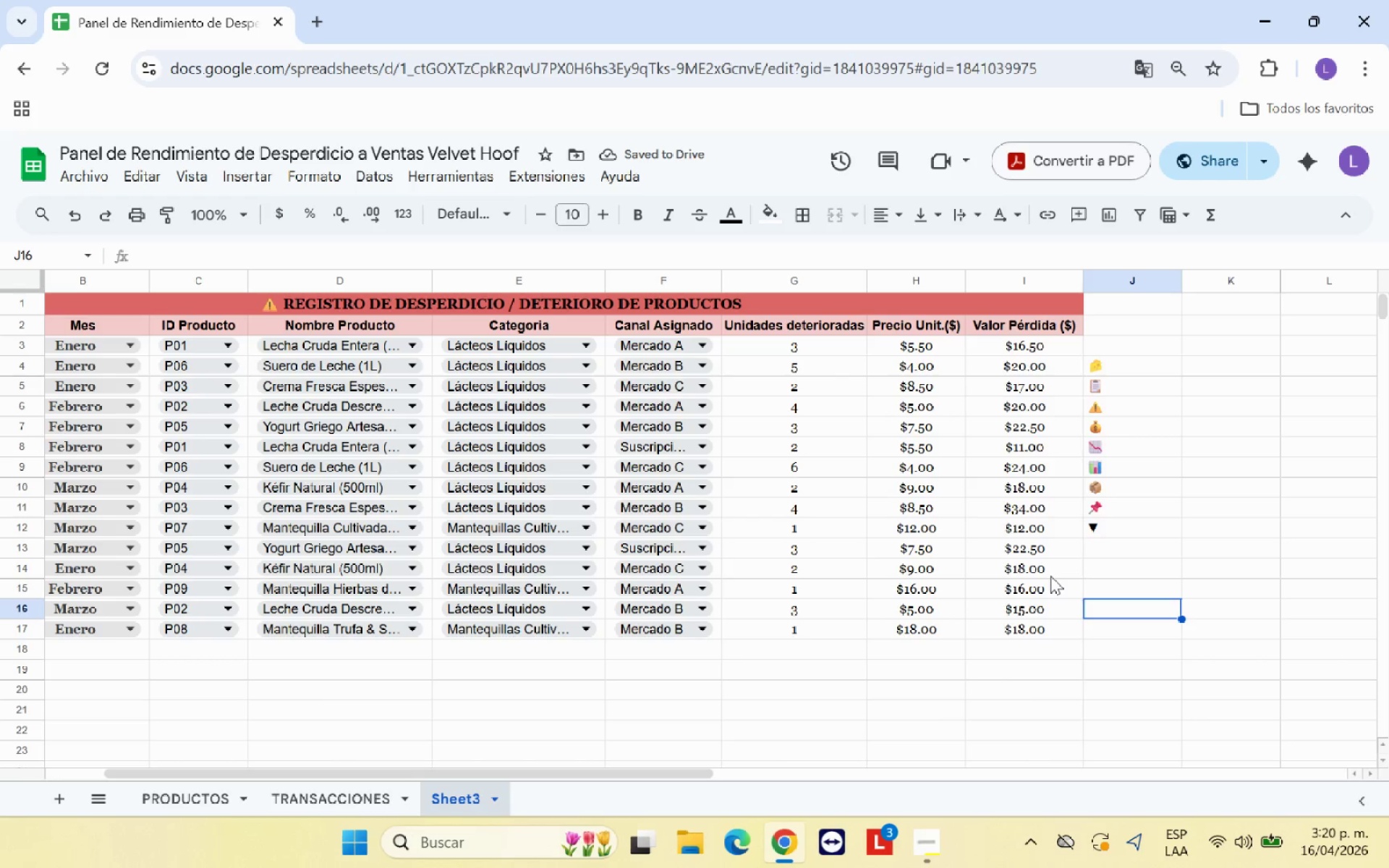 
left_click([1009, 353])
 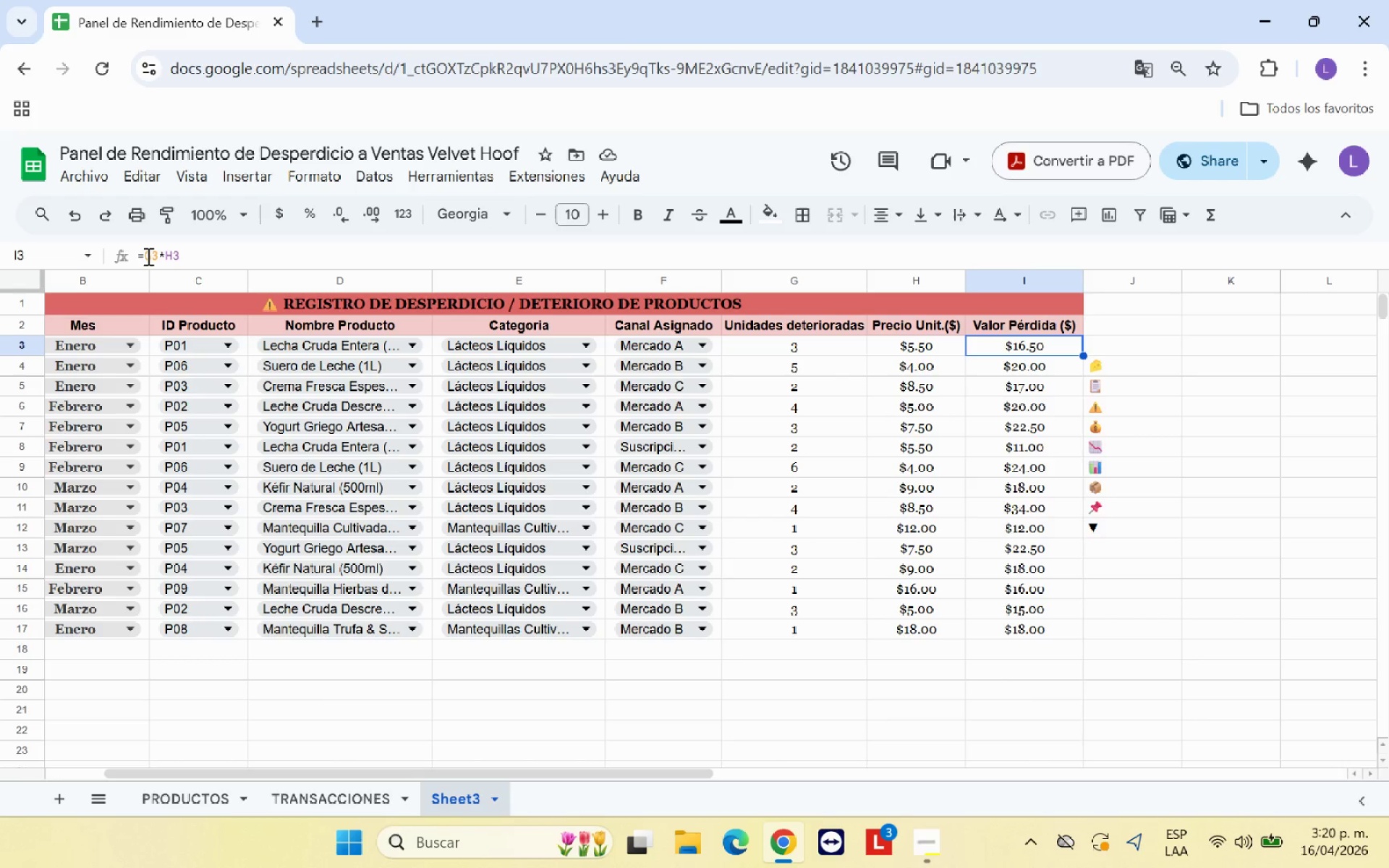 
left_click([147, 256])
 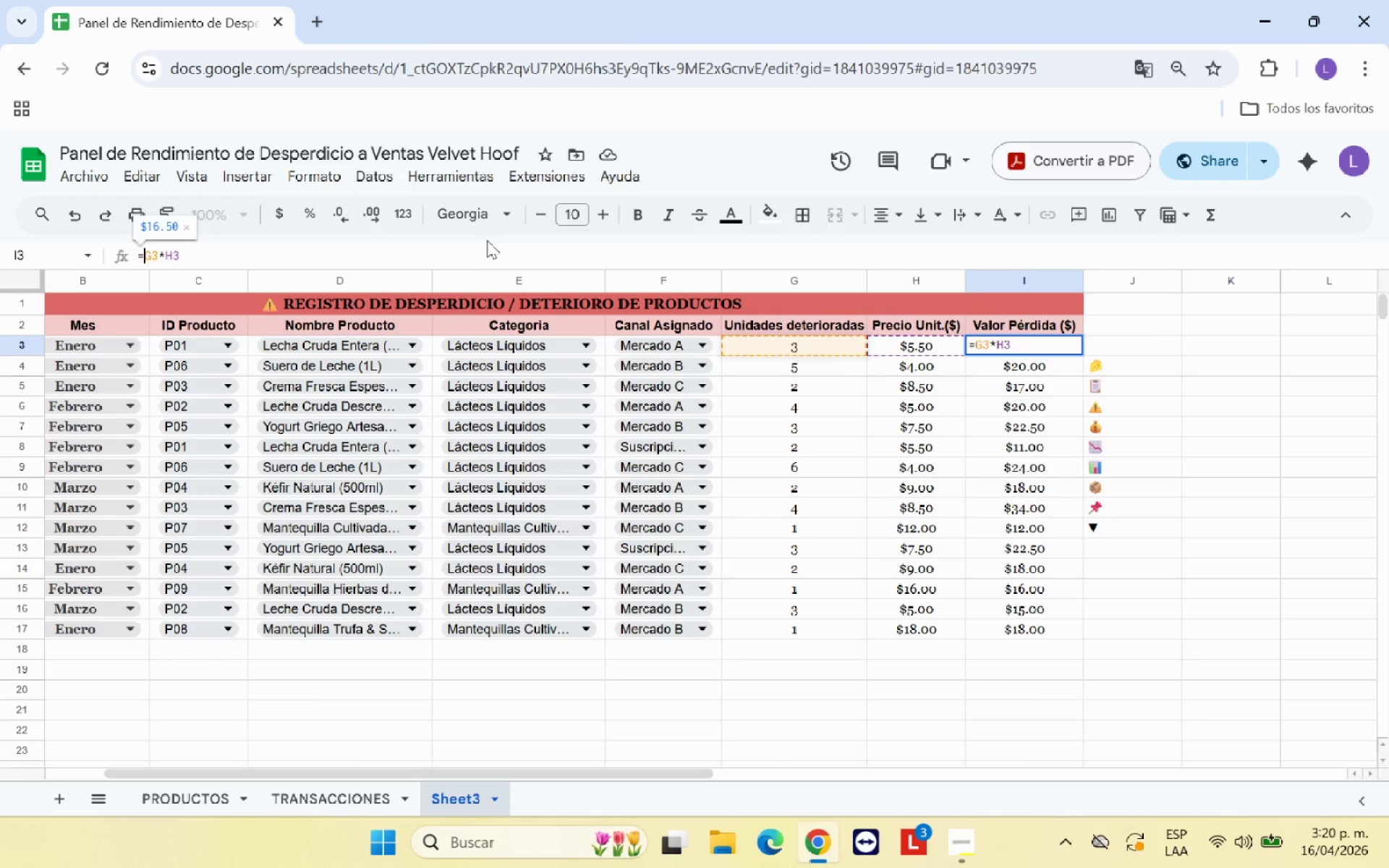 
key(Shift+4)
 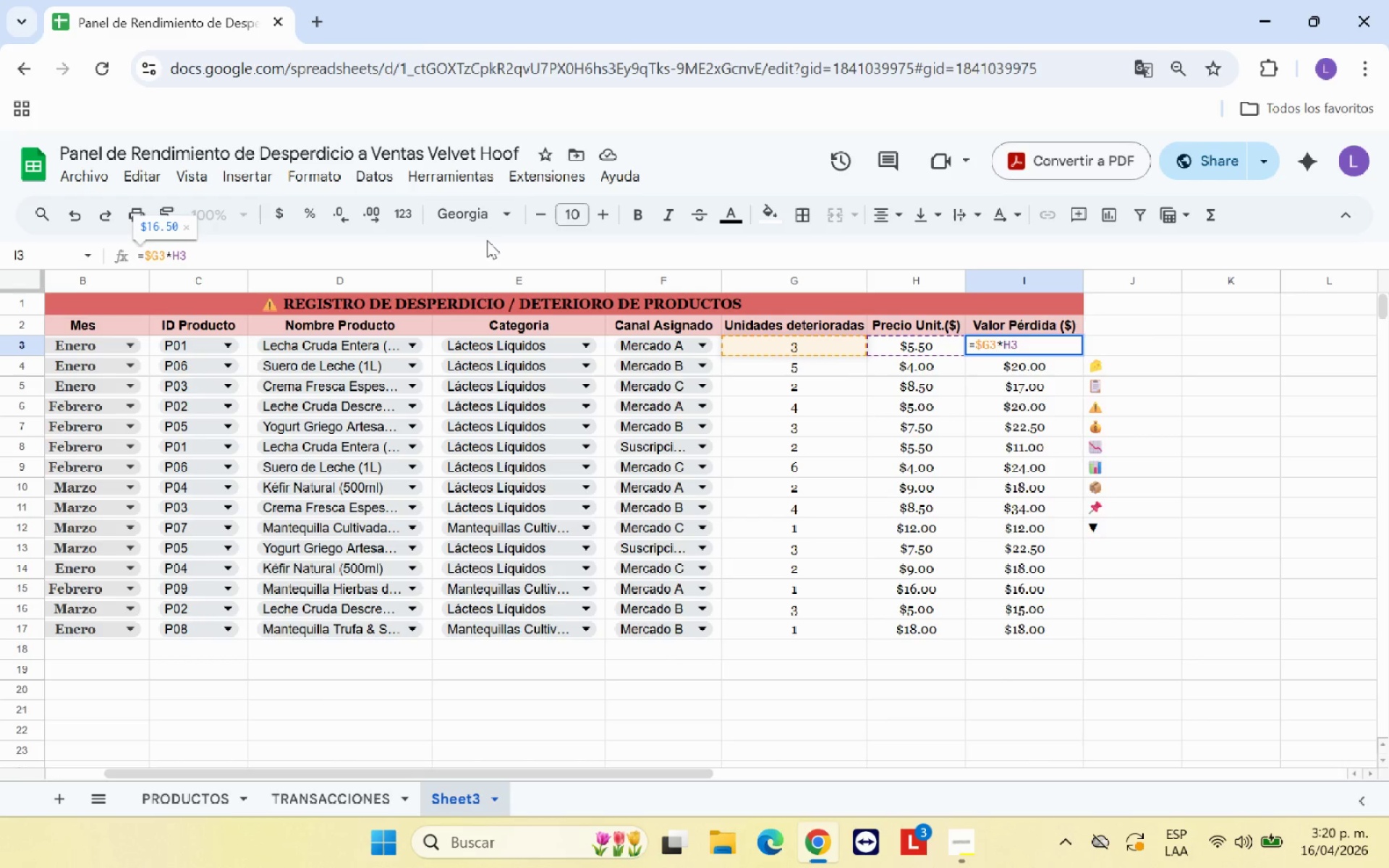 
key(ArrowRight)
 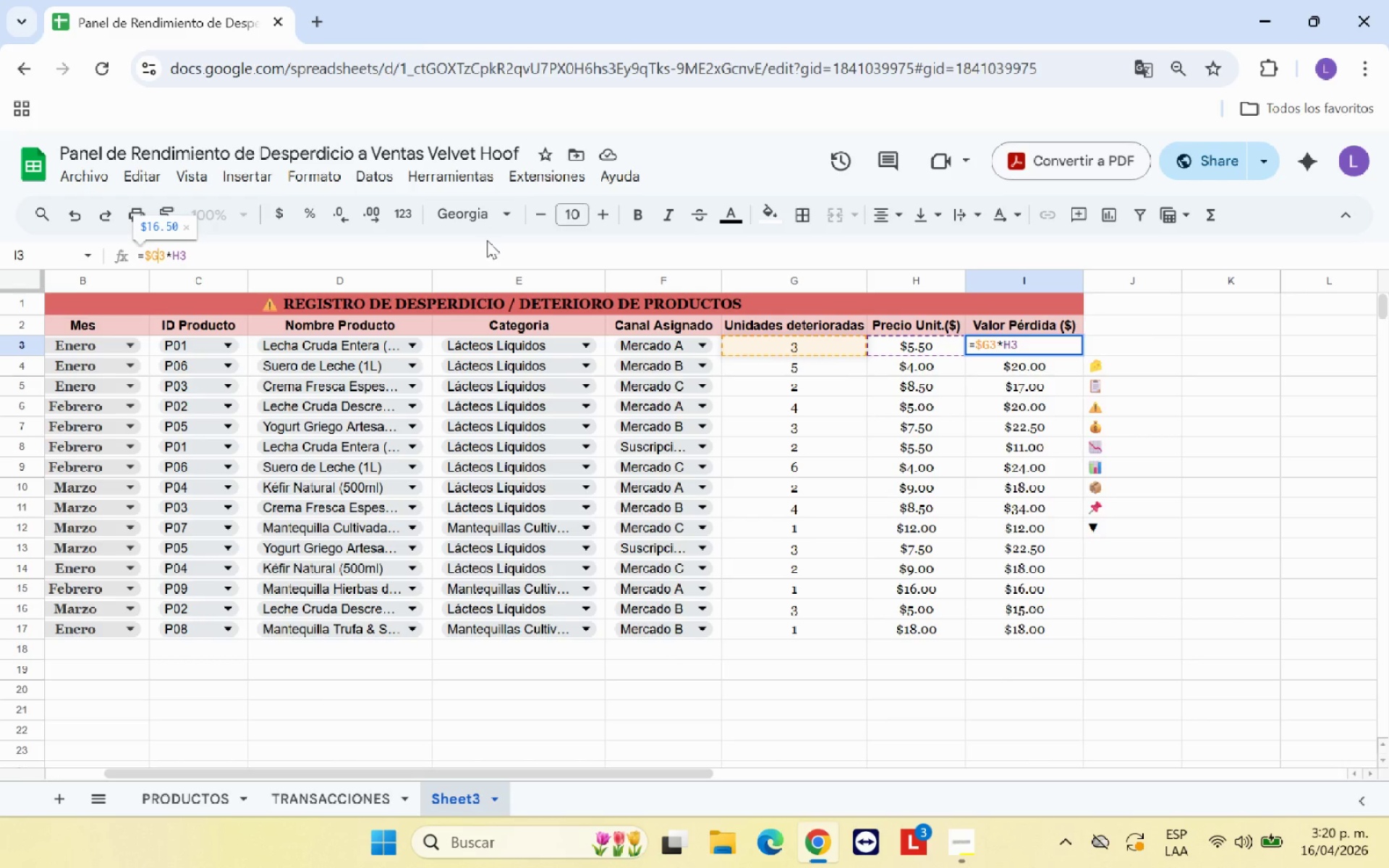 
key(Shift+ShiftRight)
 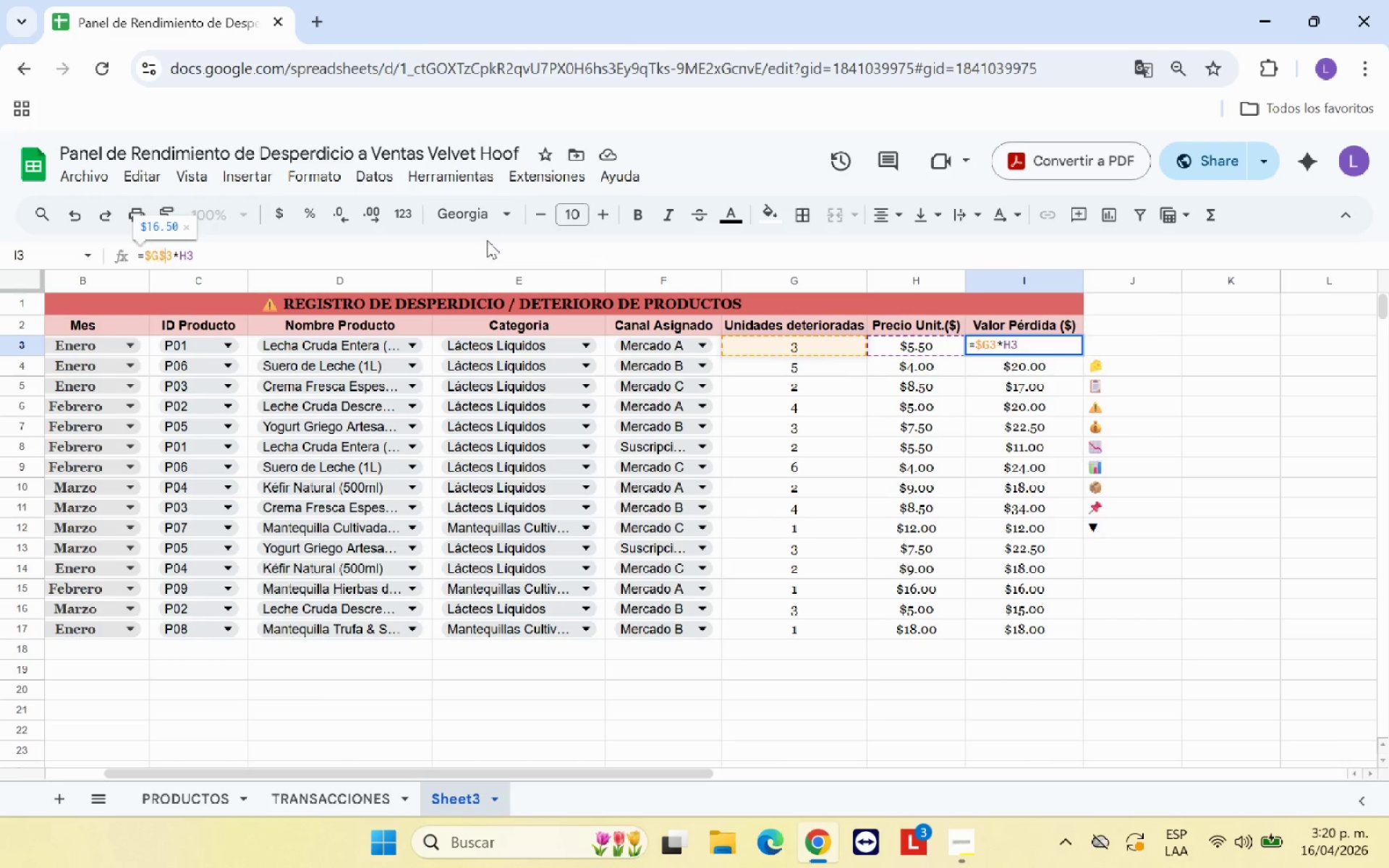 
key(Shift+4)
 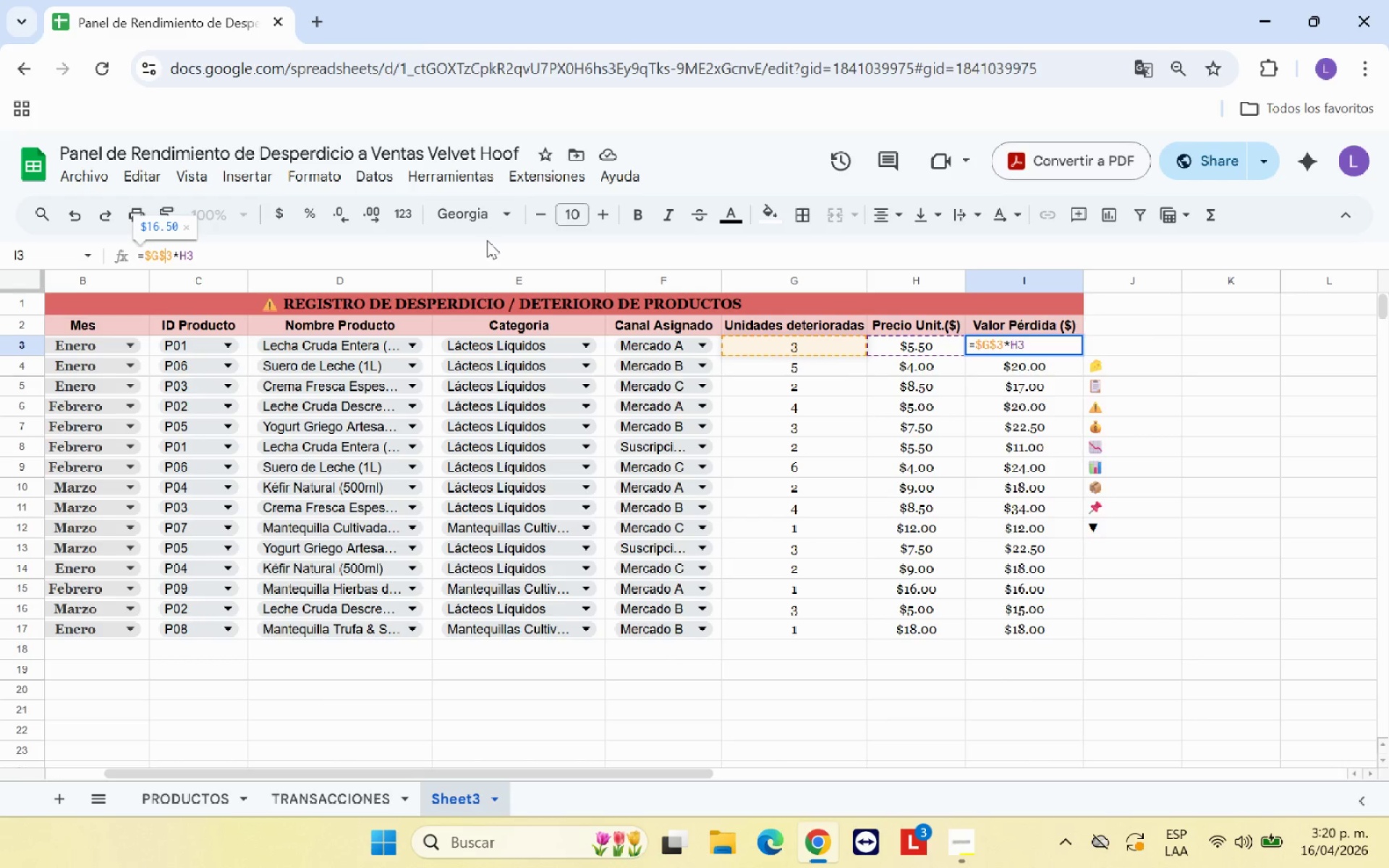 
key(ArrowRight)
 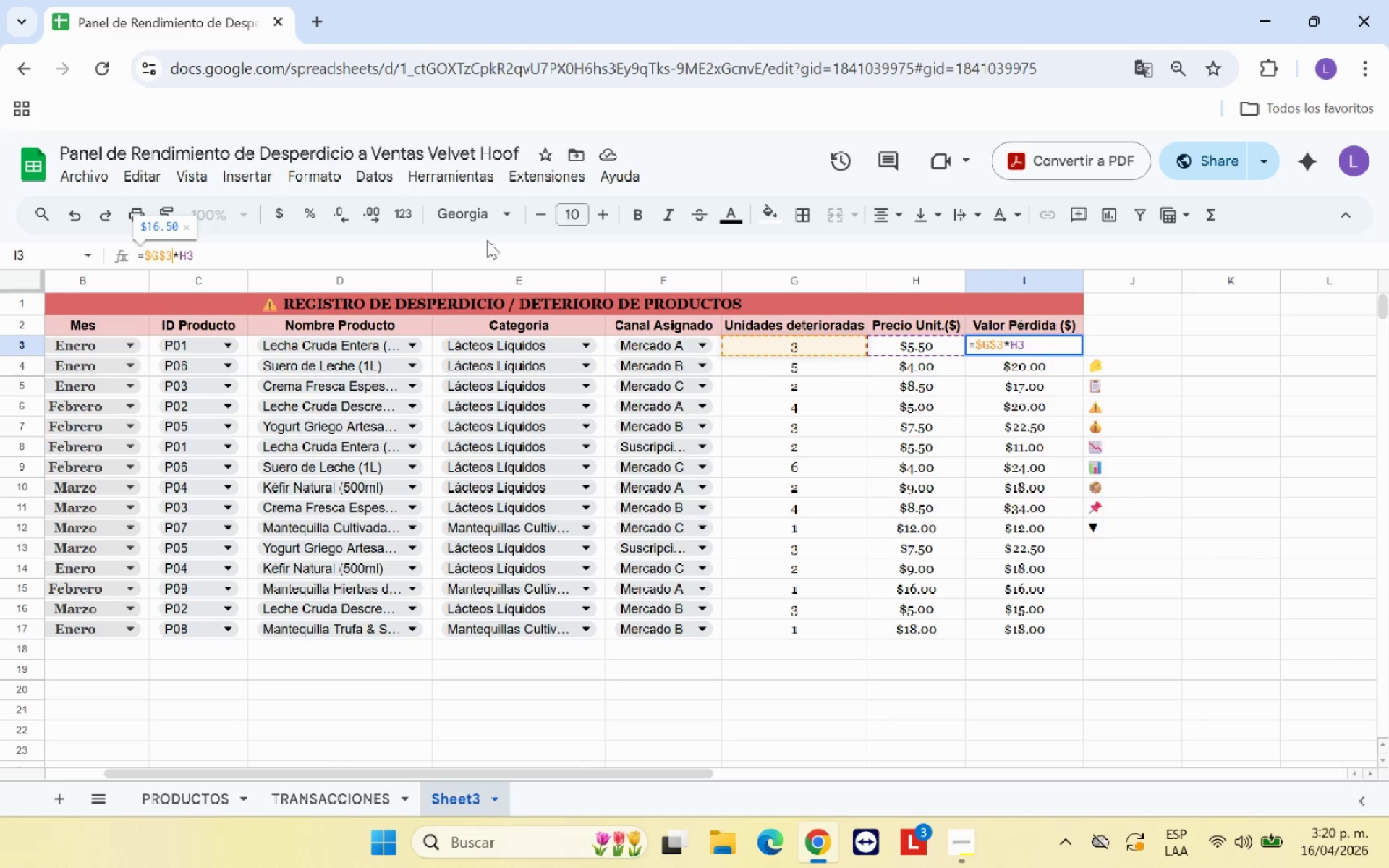 
key(ArrowRight)
 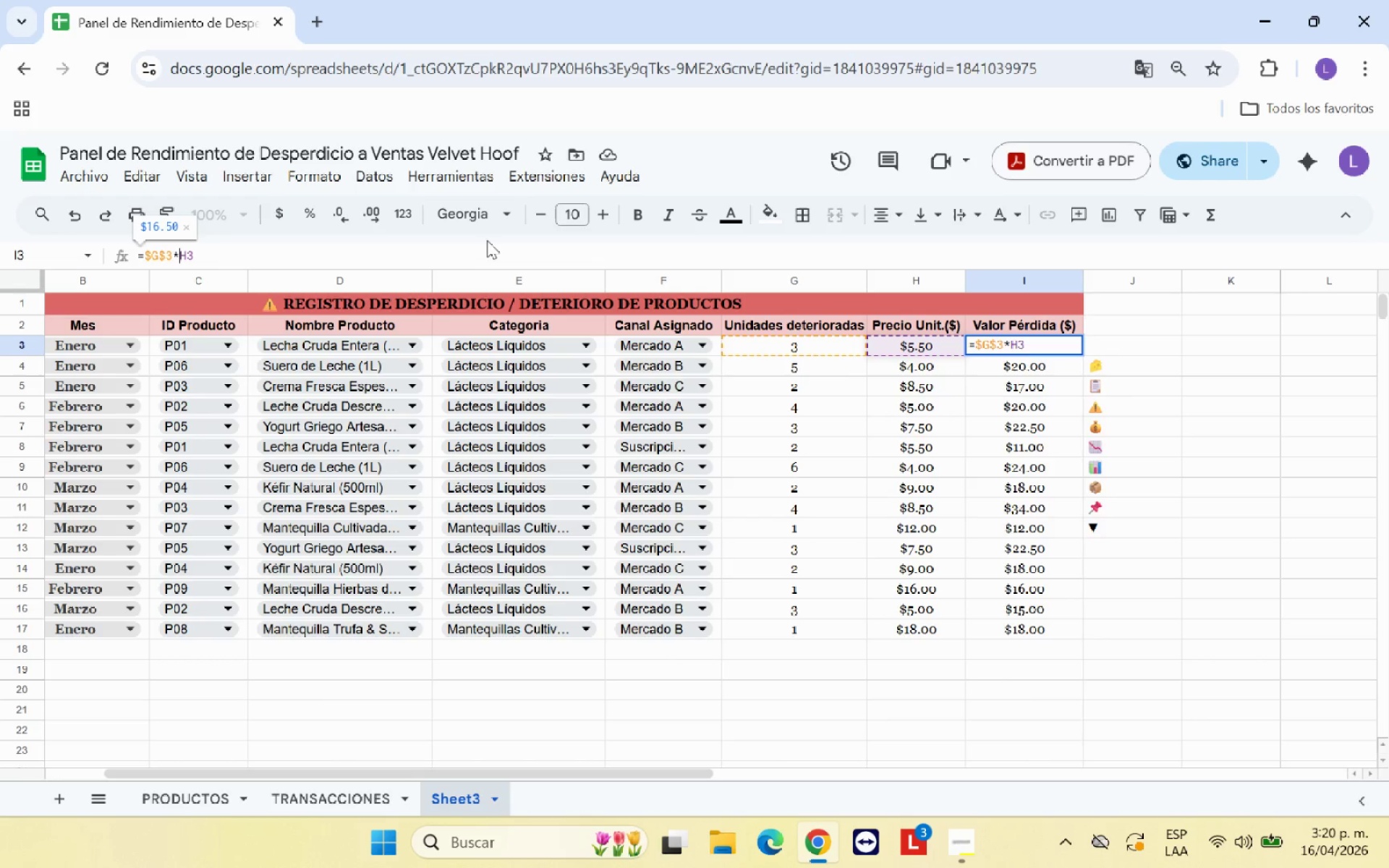 
key(Shift+ShiftRight)
 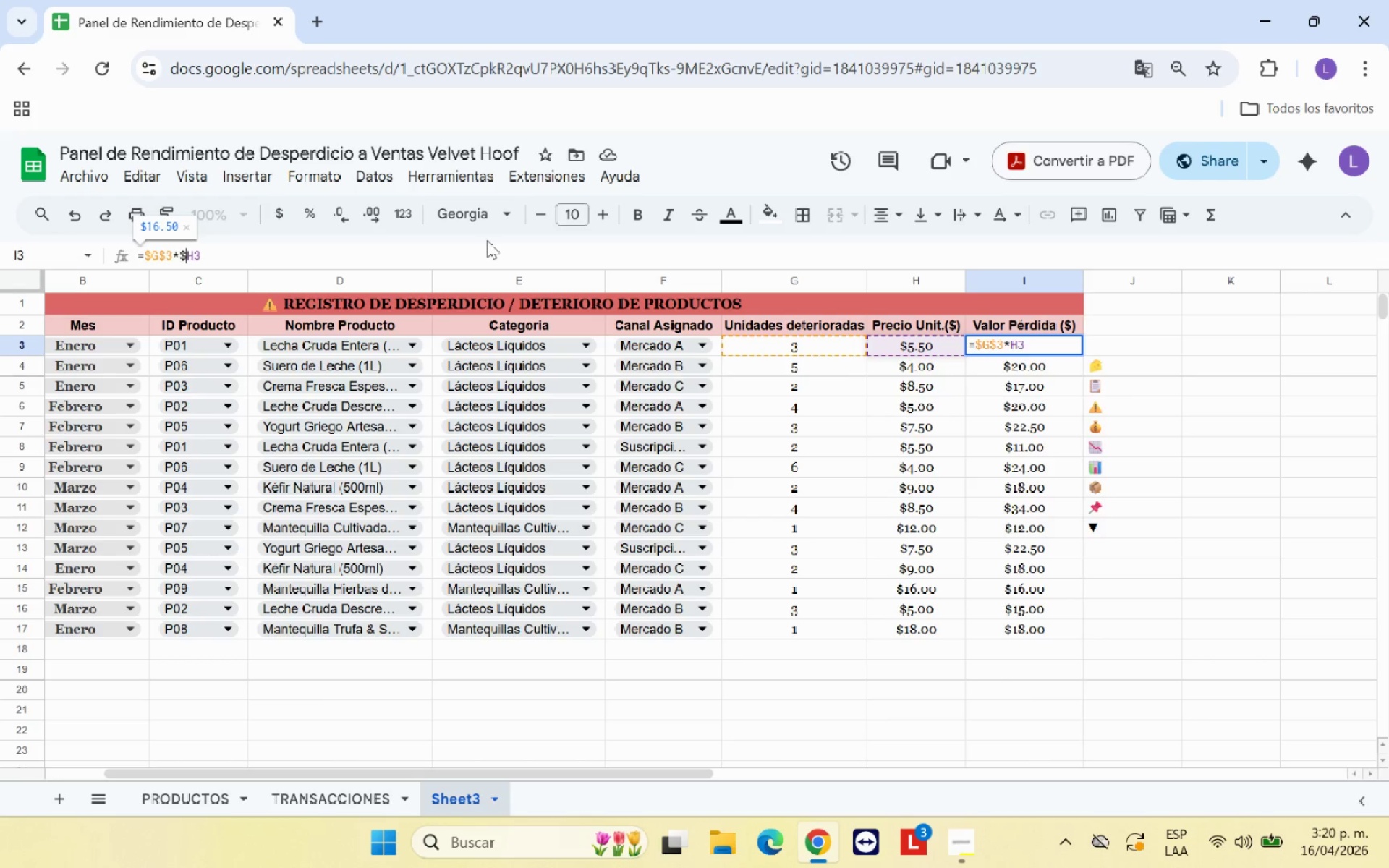 
key(Shift+4)
 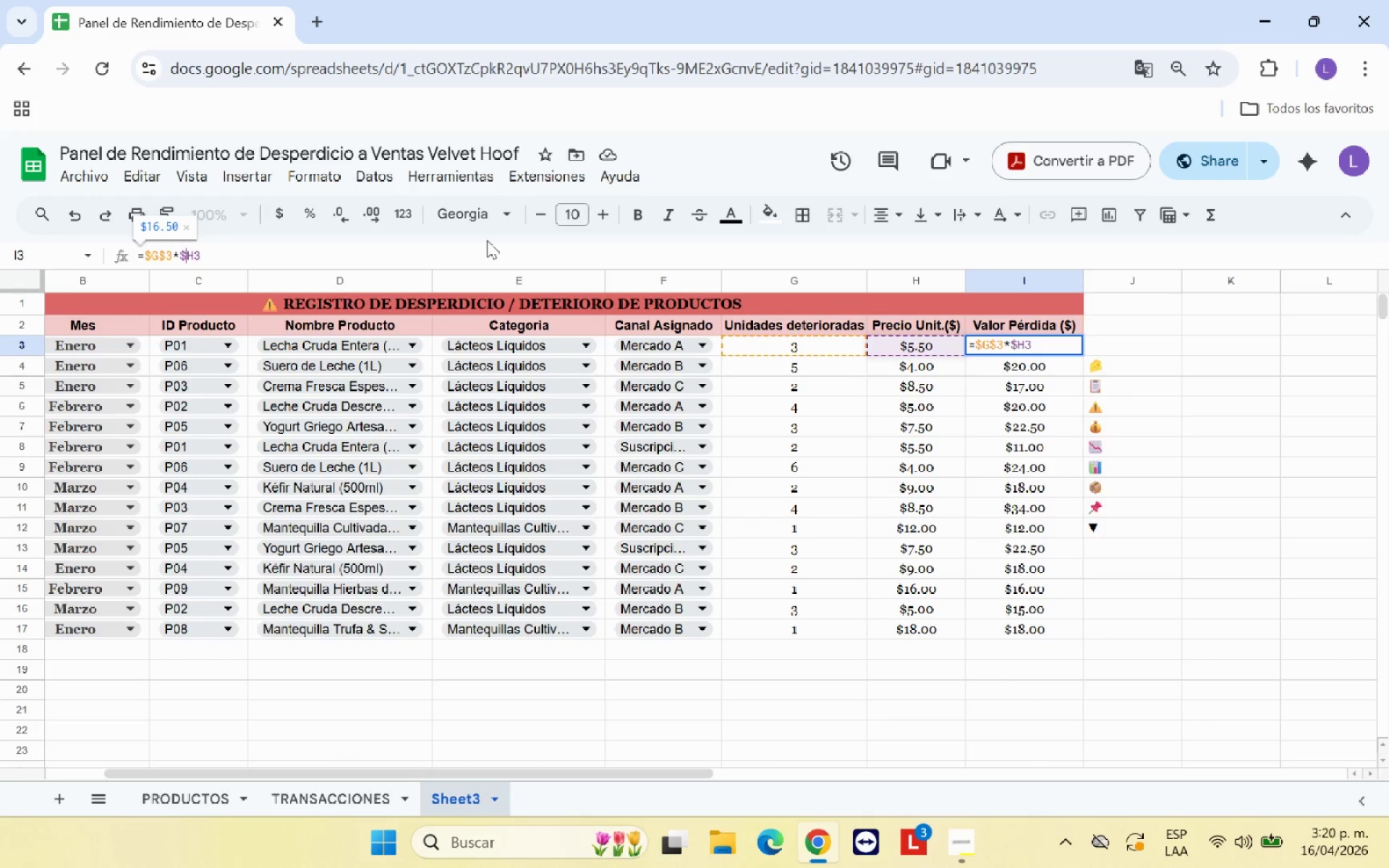 
key(ArrowRight)
 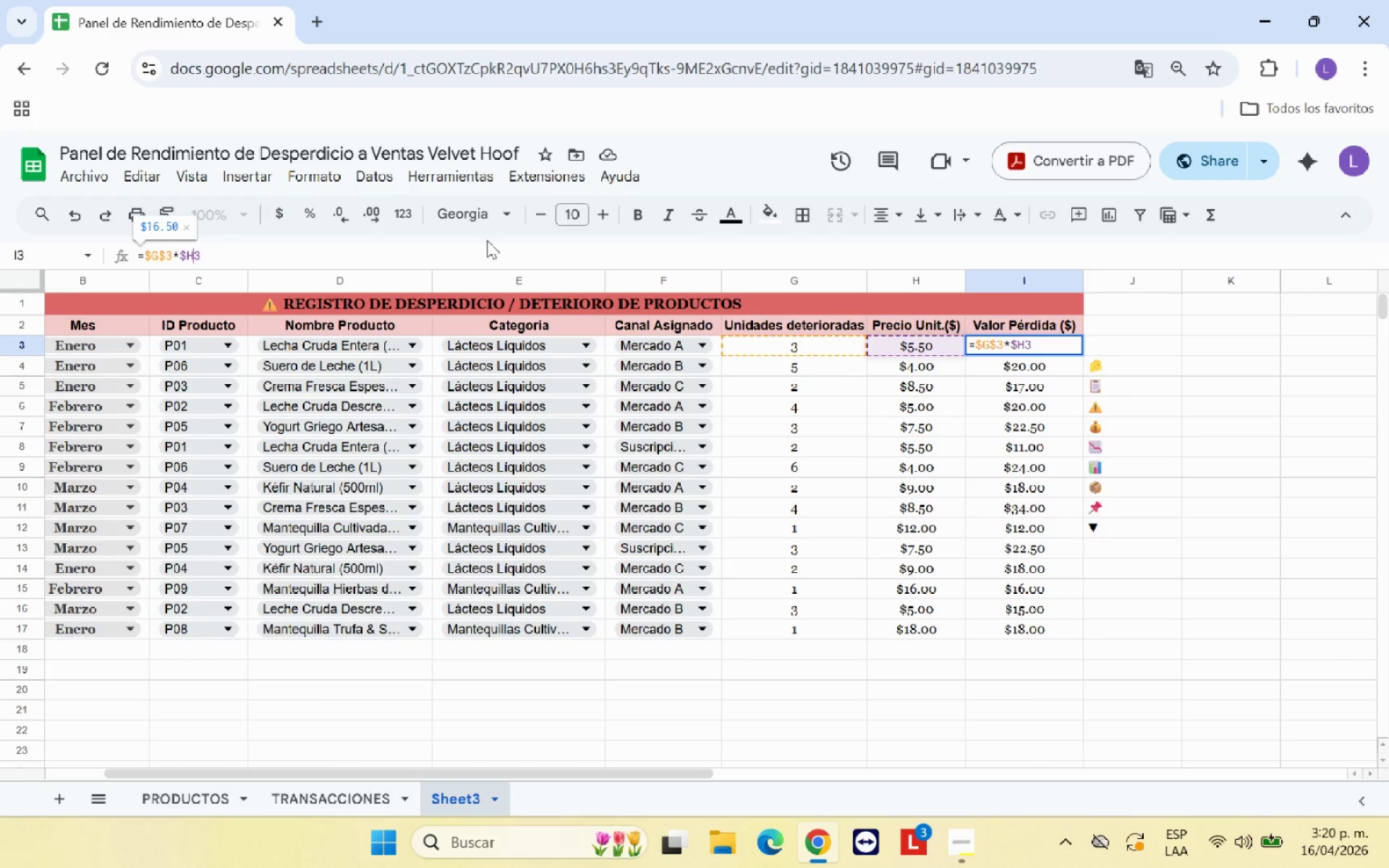 
key(Shift+ShiftRight)
 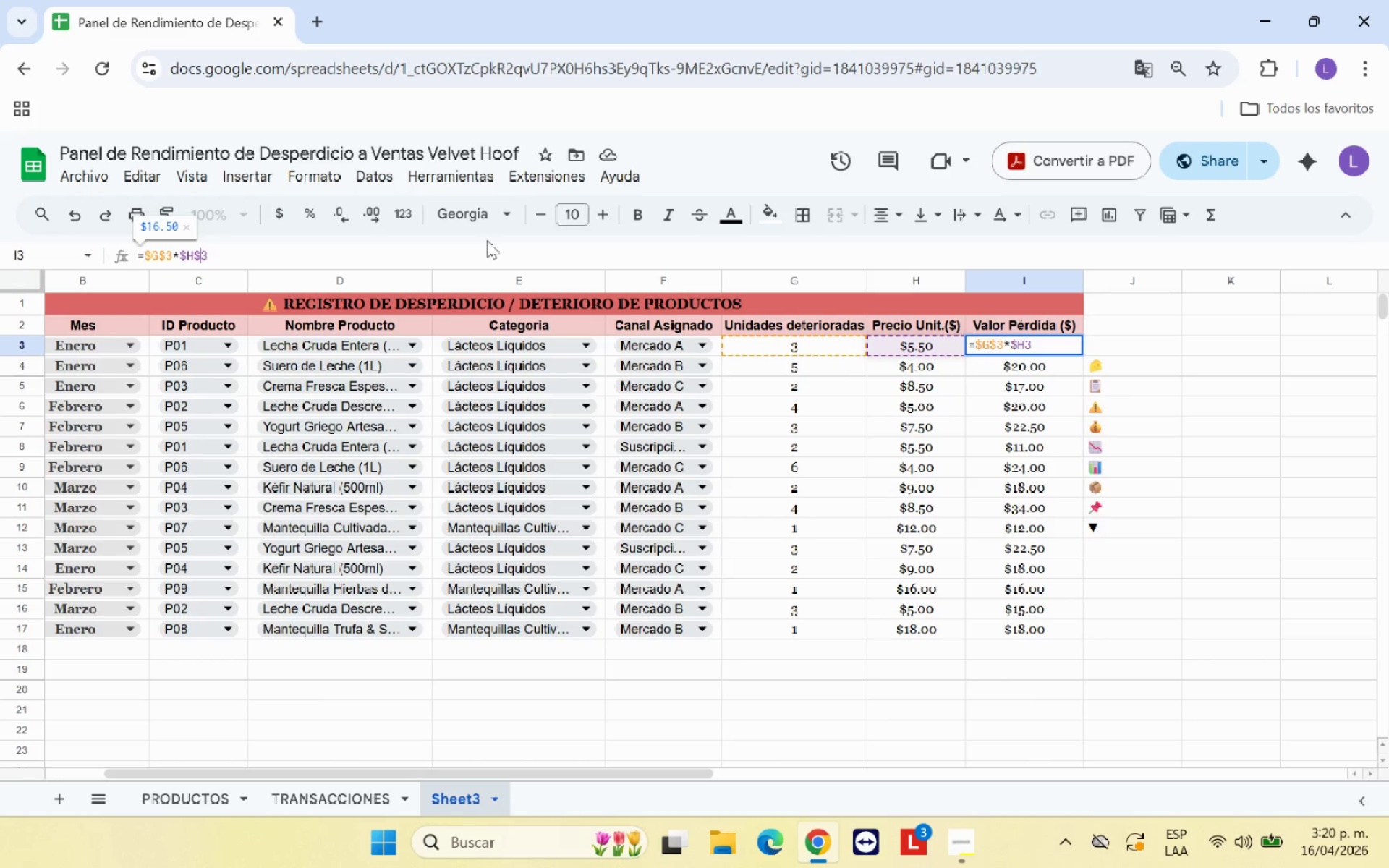 
key(Shift+4)
 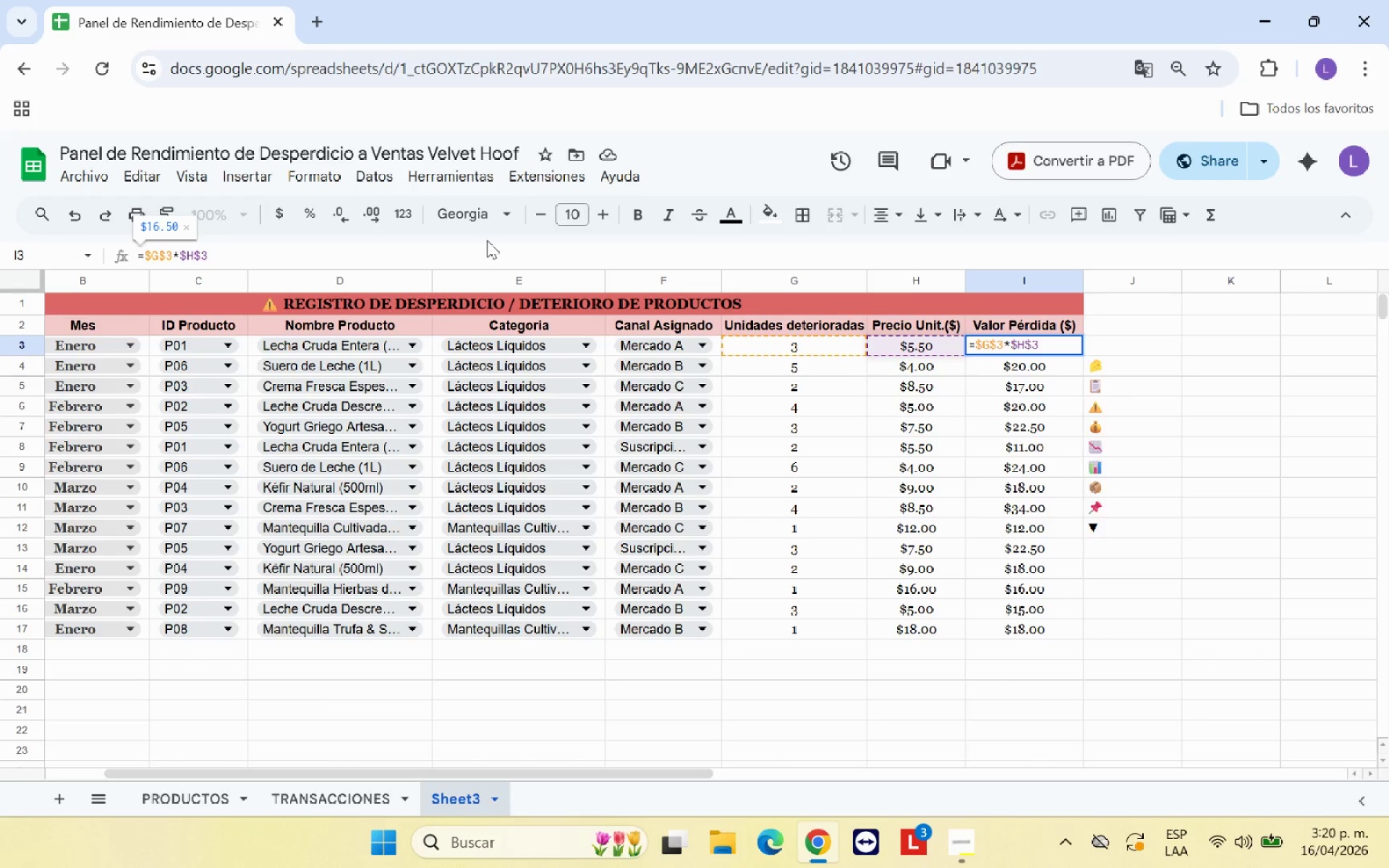 
key(Enter)
 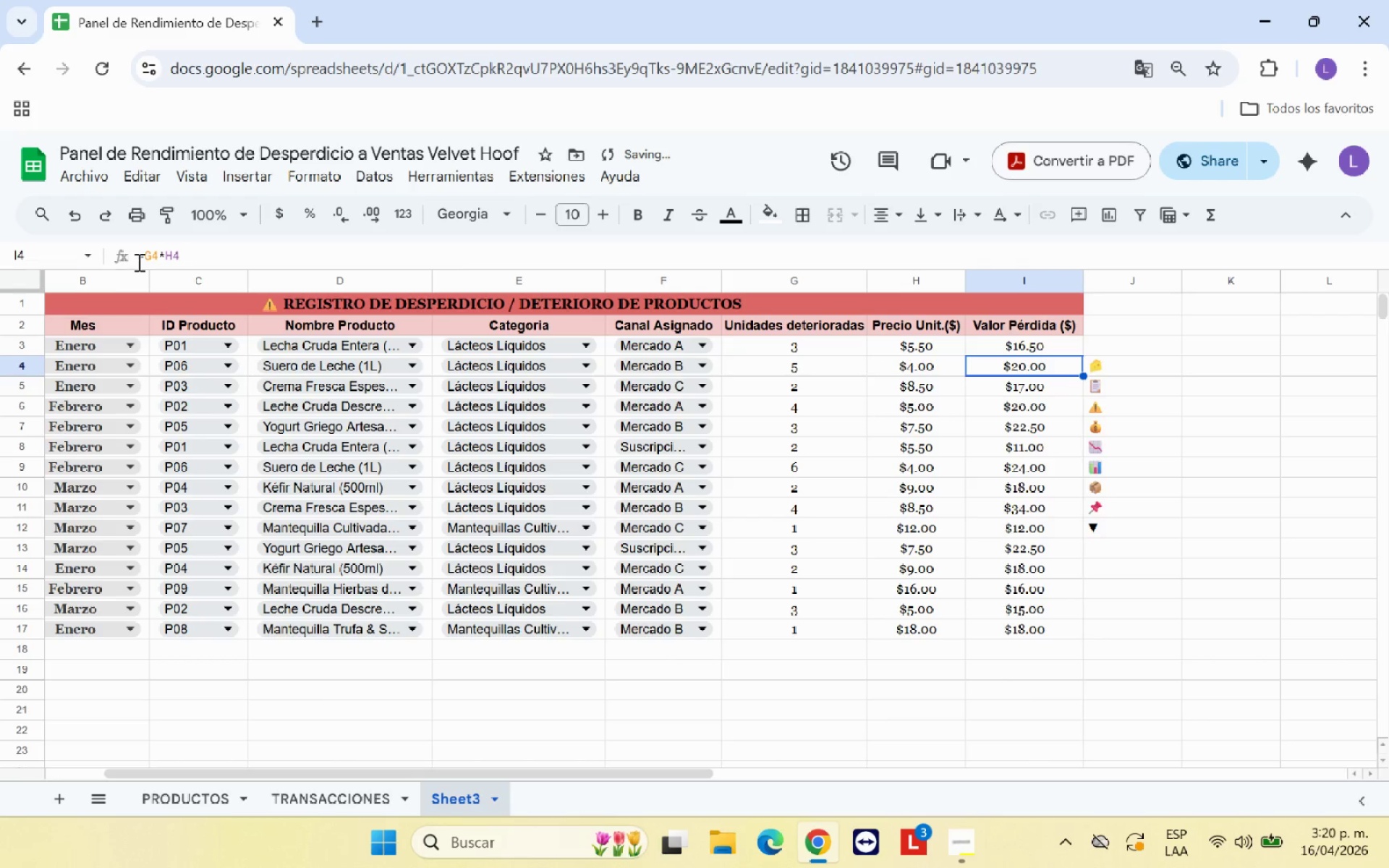 
left_click([143, 258])
 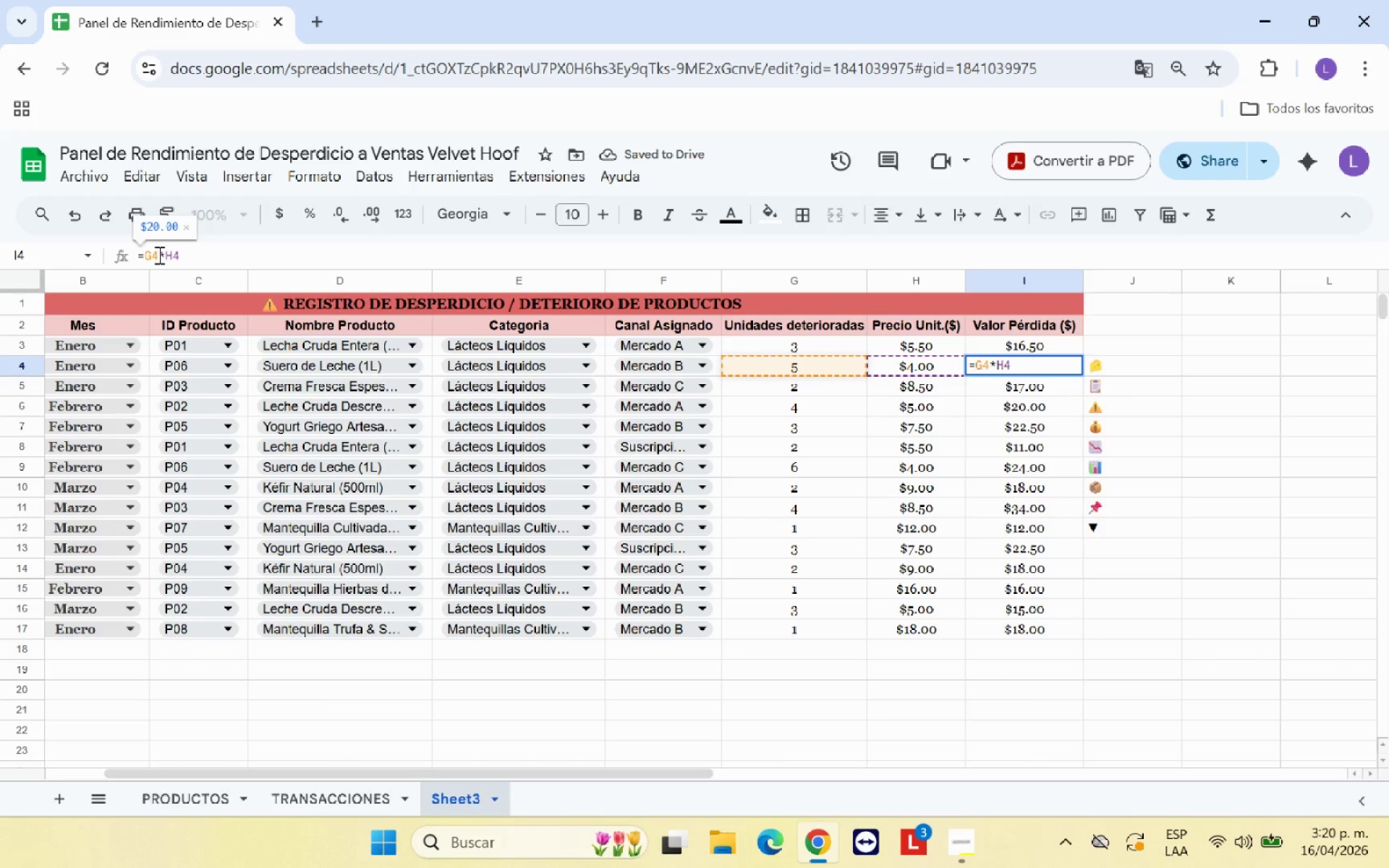 
key(Shift+4)
 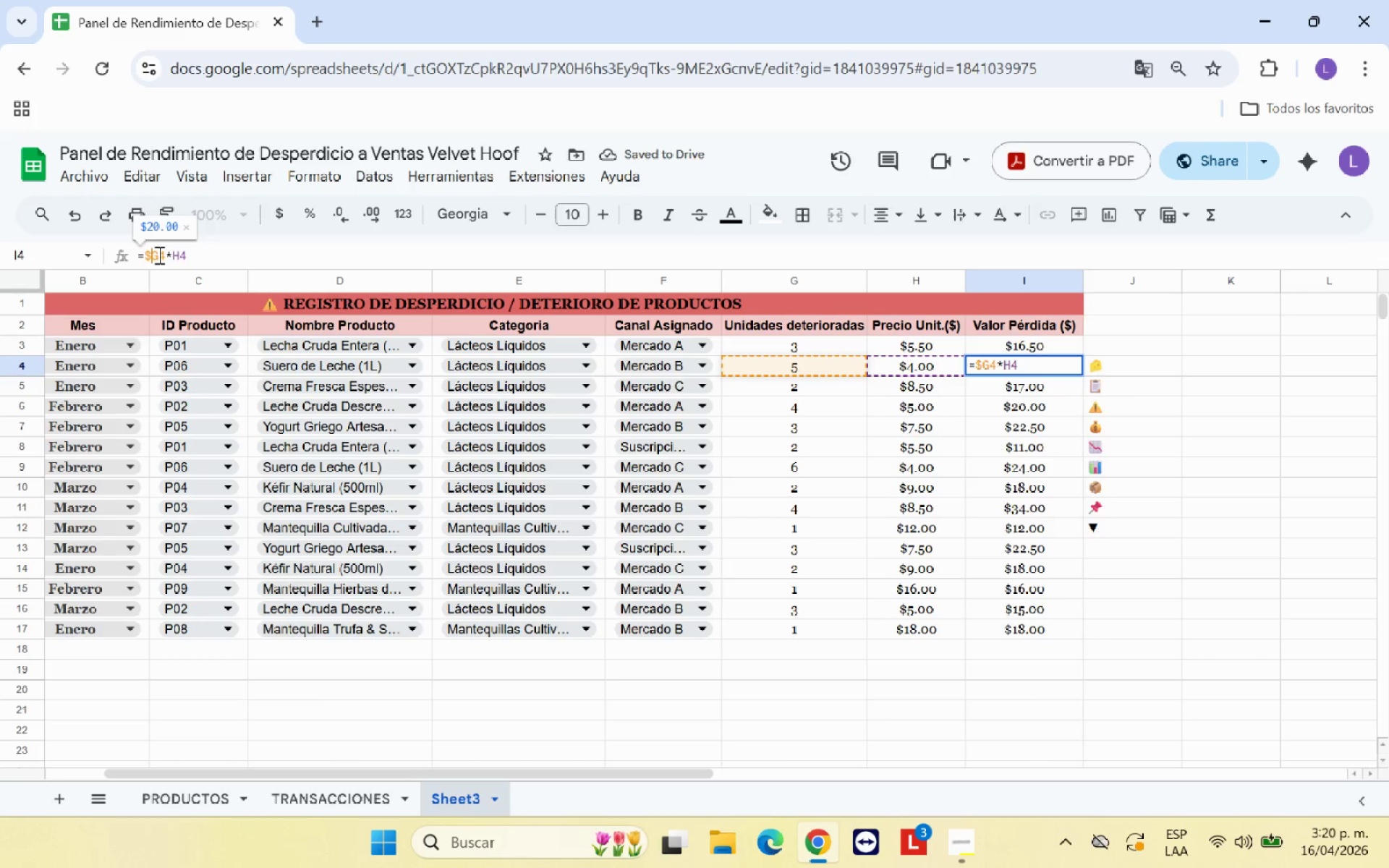 
key(ArrowRight)
 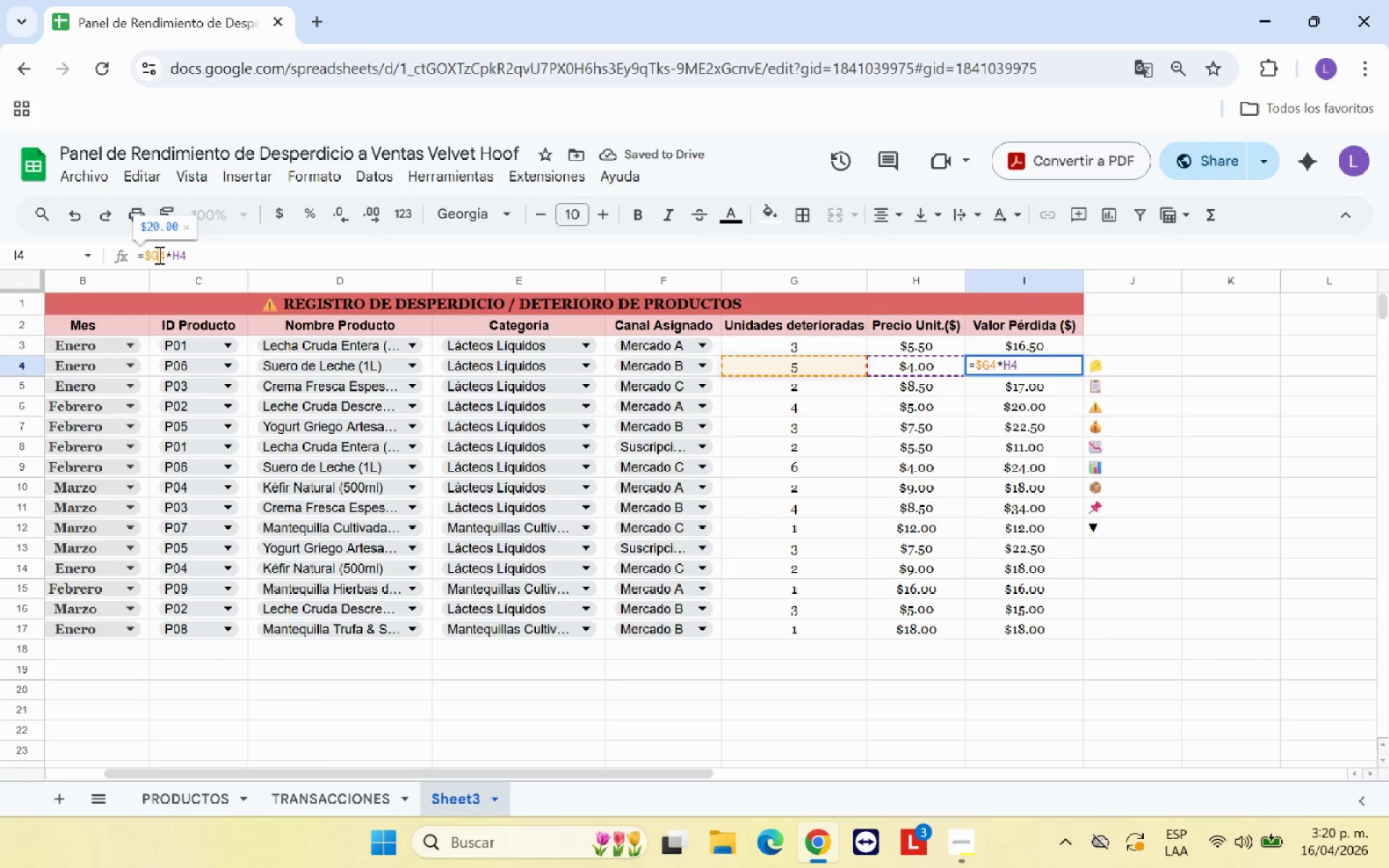 
key(Shift+4)
 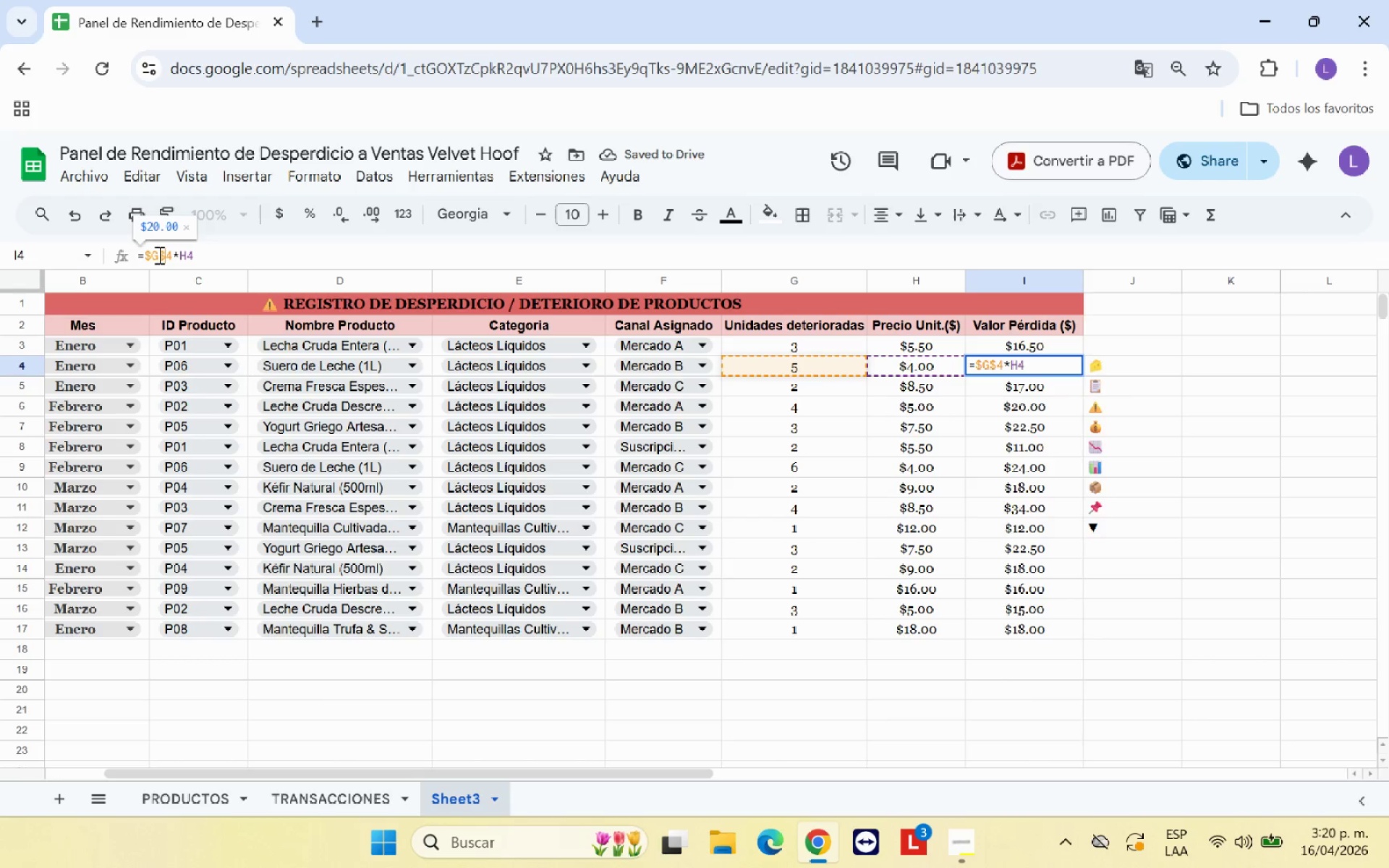 
key(ArrowRight)
 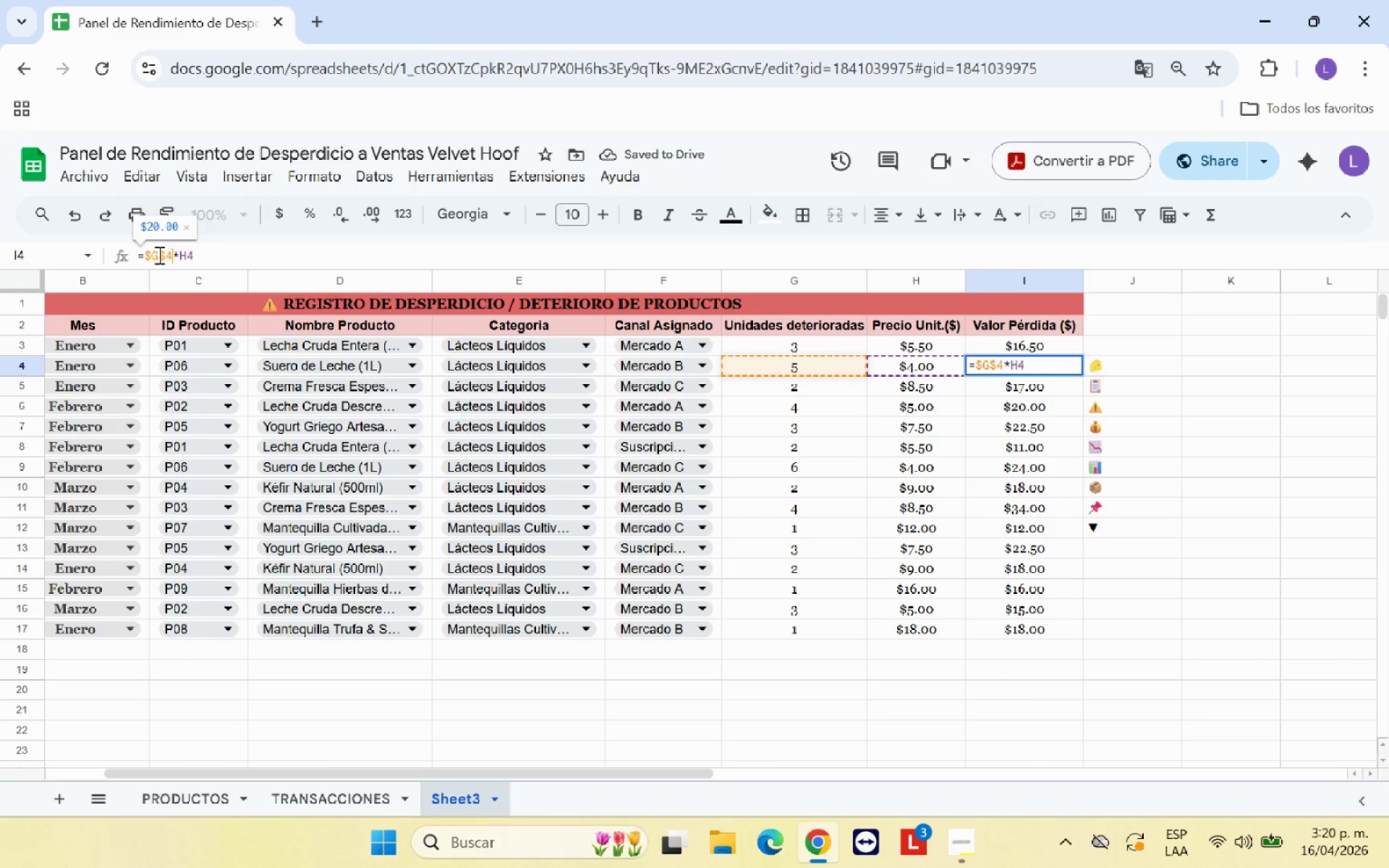 
key(ArrowRight)
 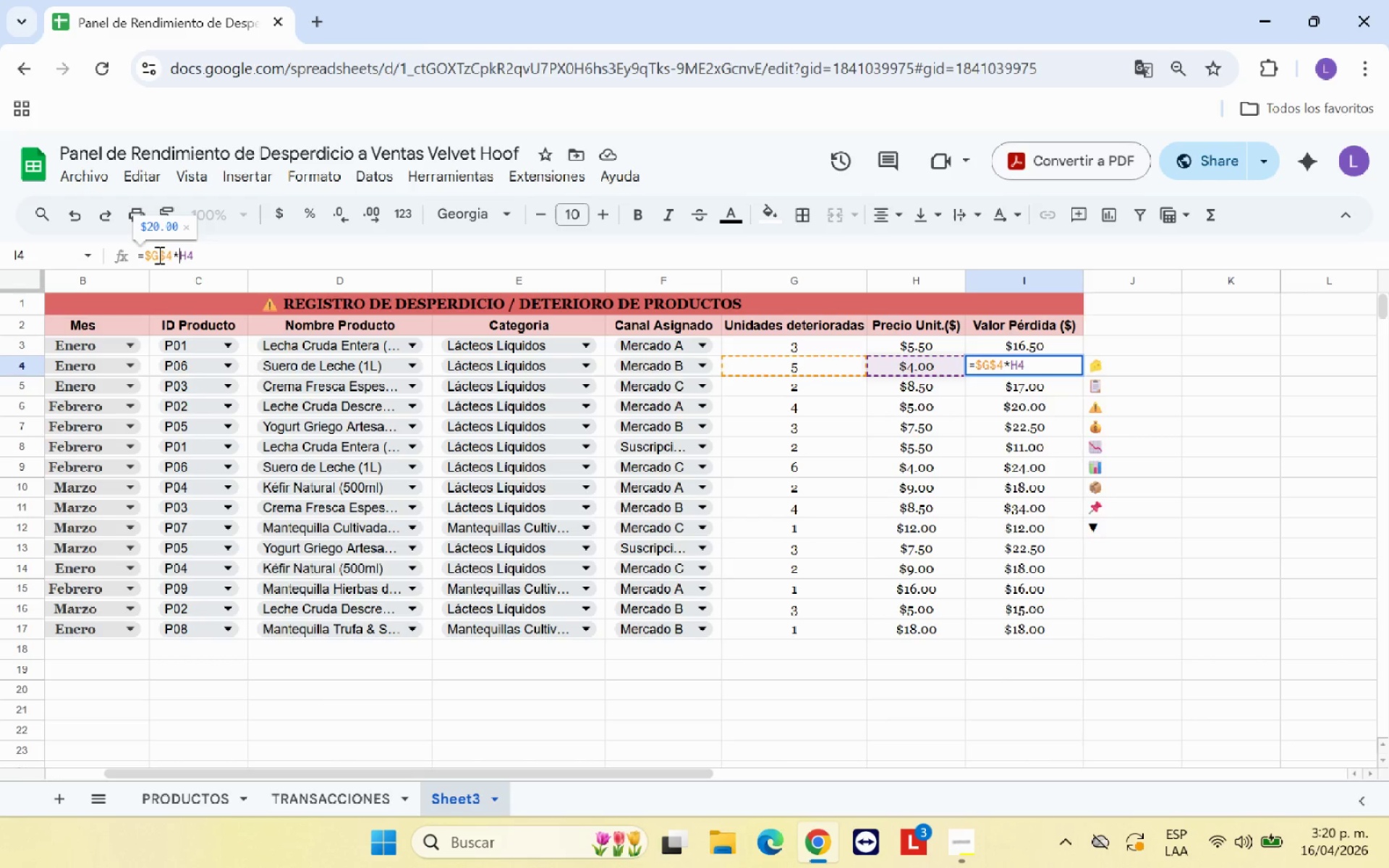 
key(Shift+ShiftRight)
 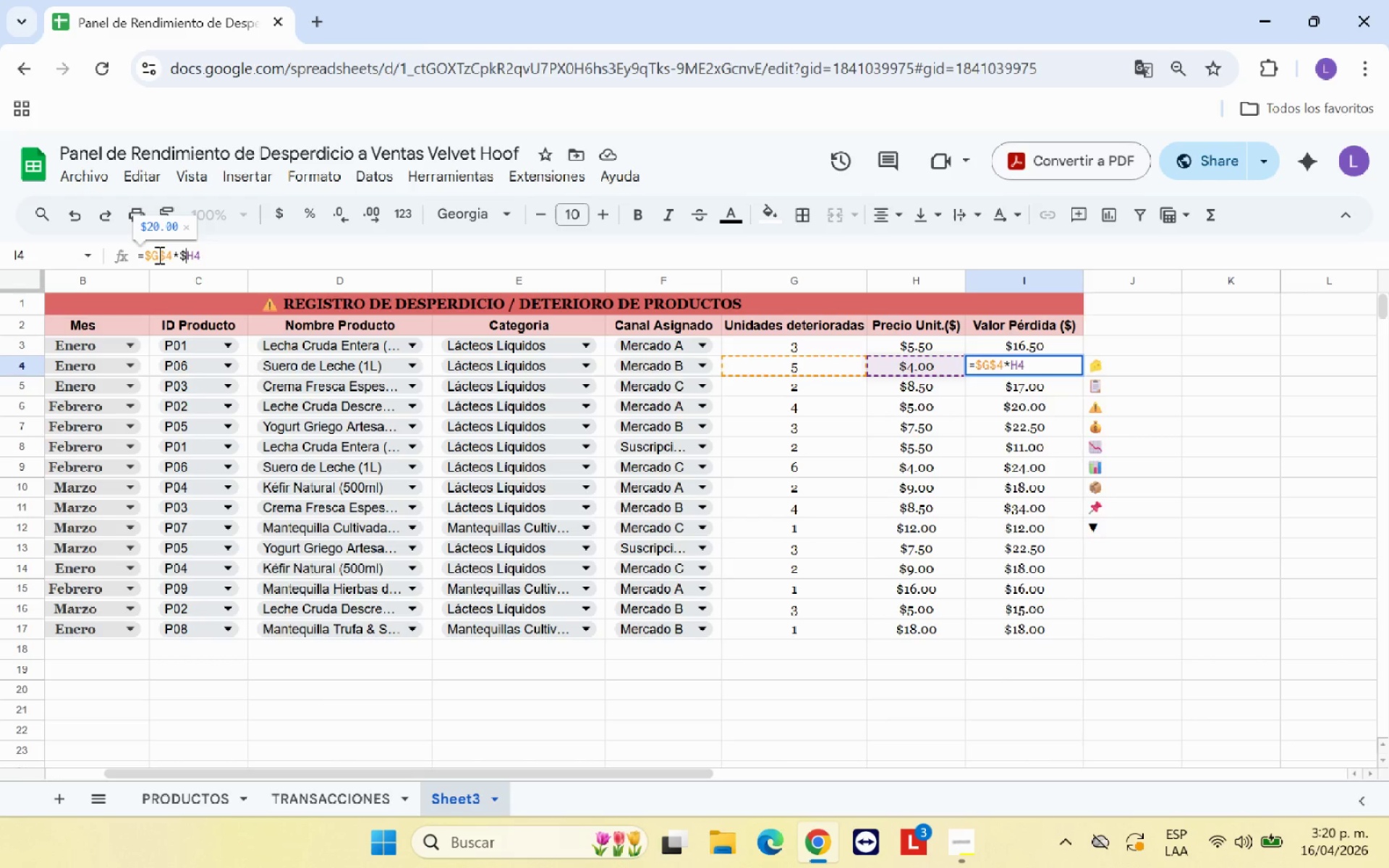 
key(Shift+4)
 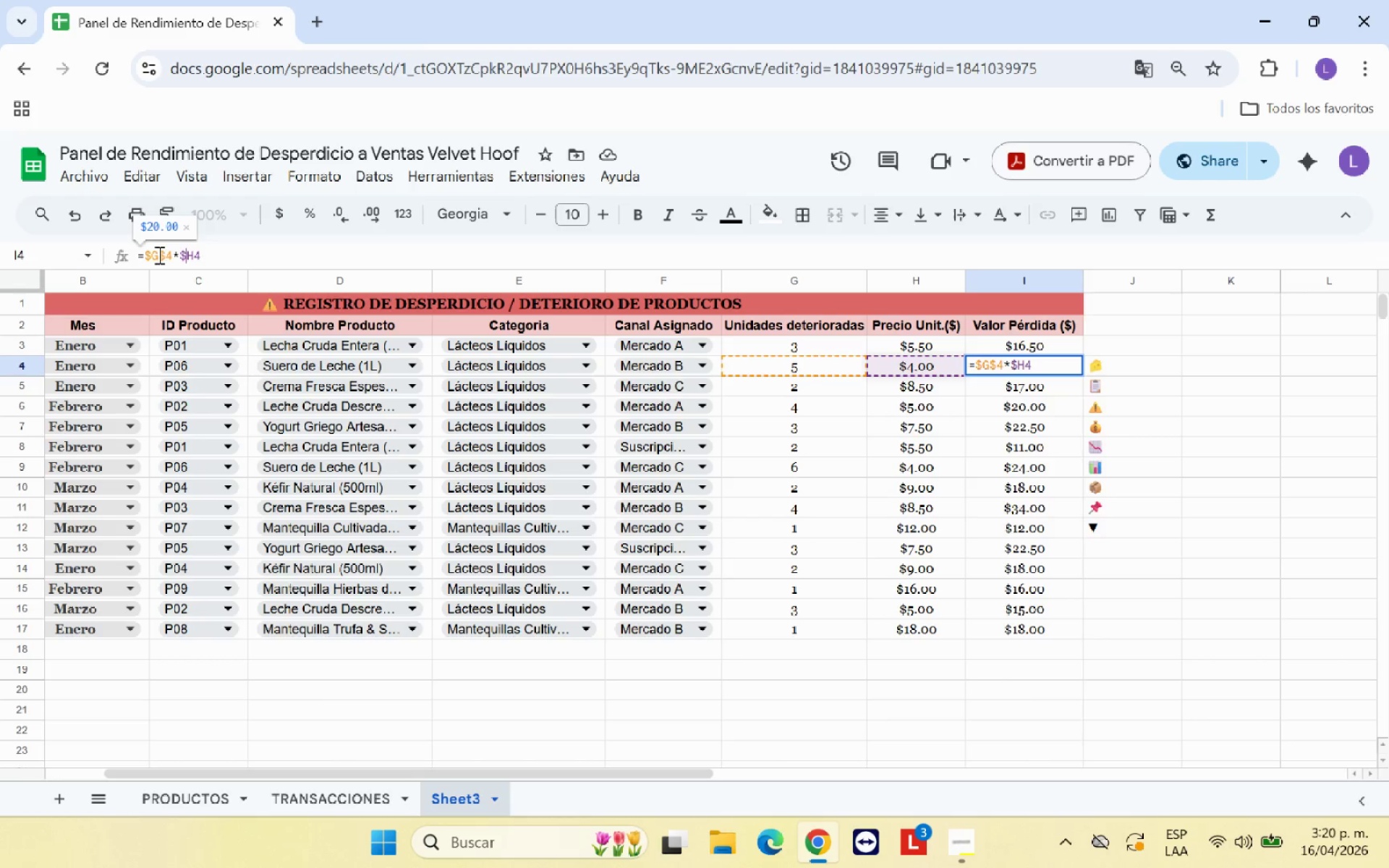 
key(ArrowRight)
 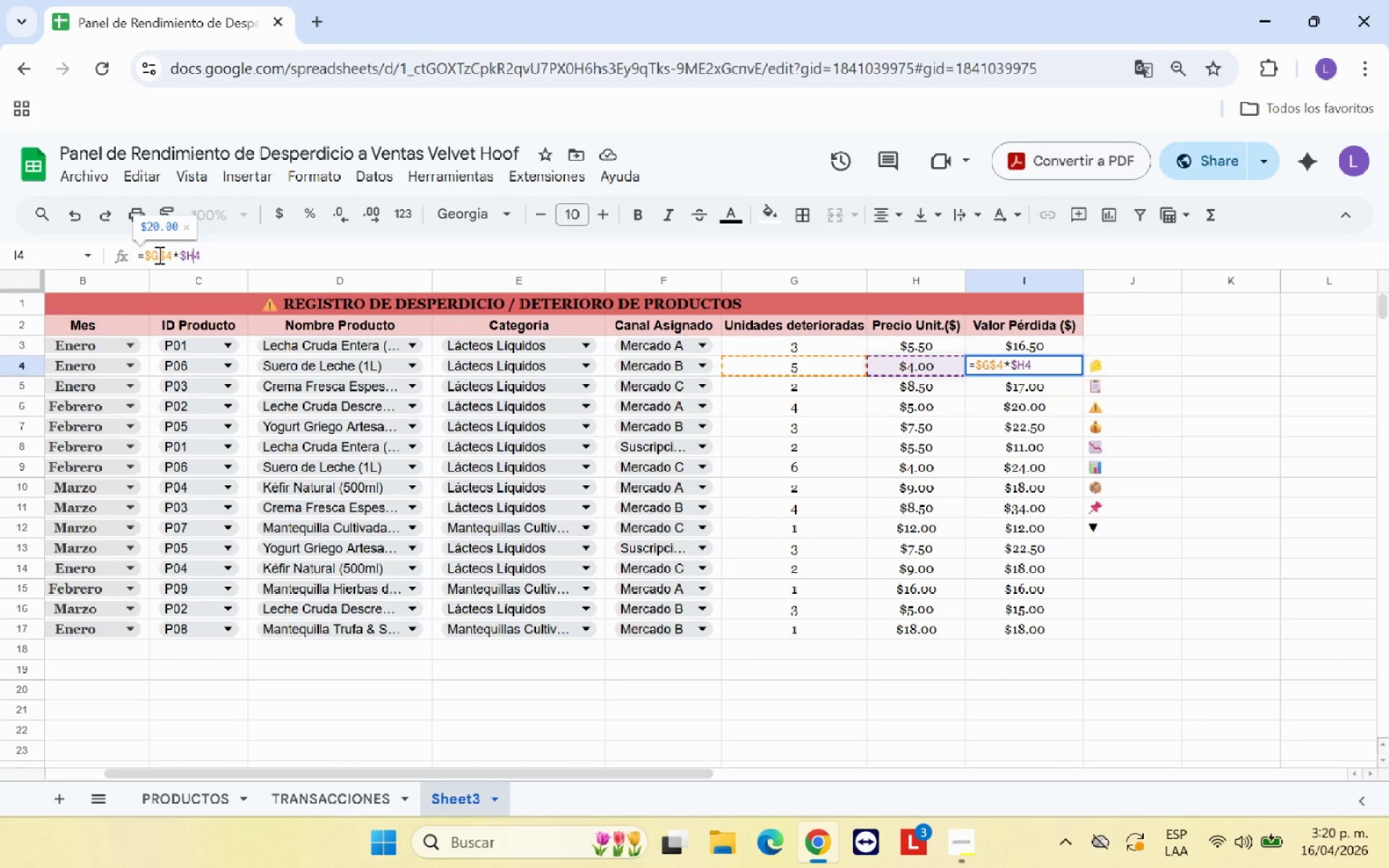 
key(Shift+ShiftRight)
 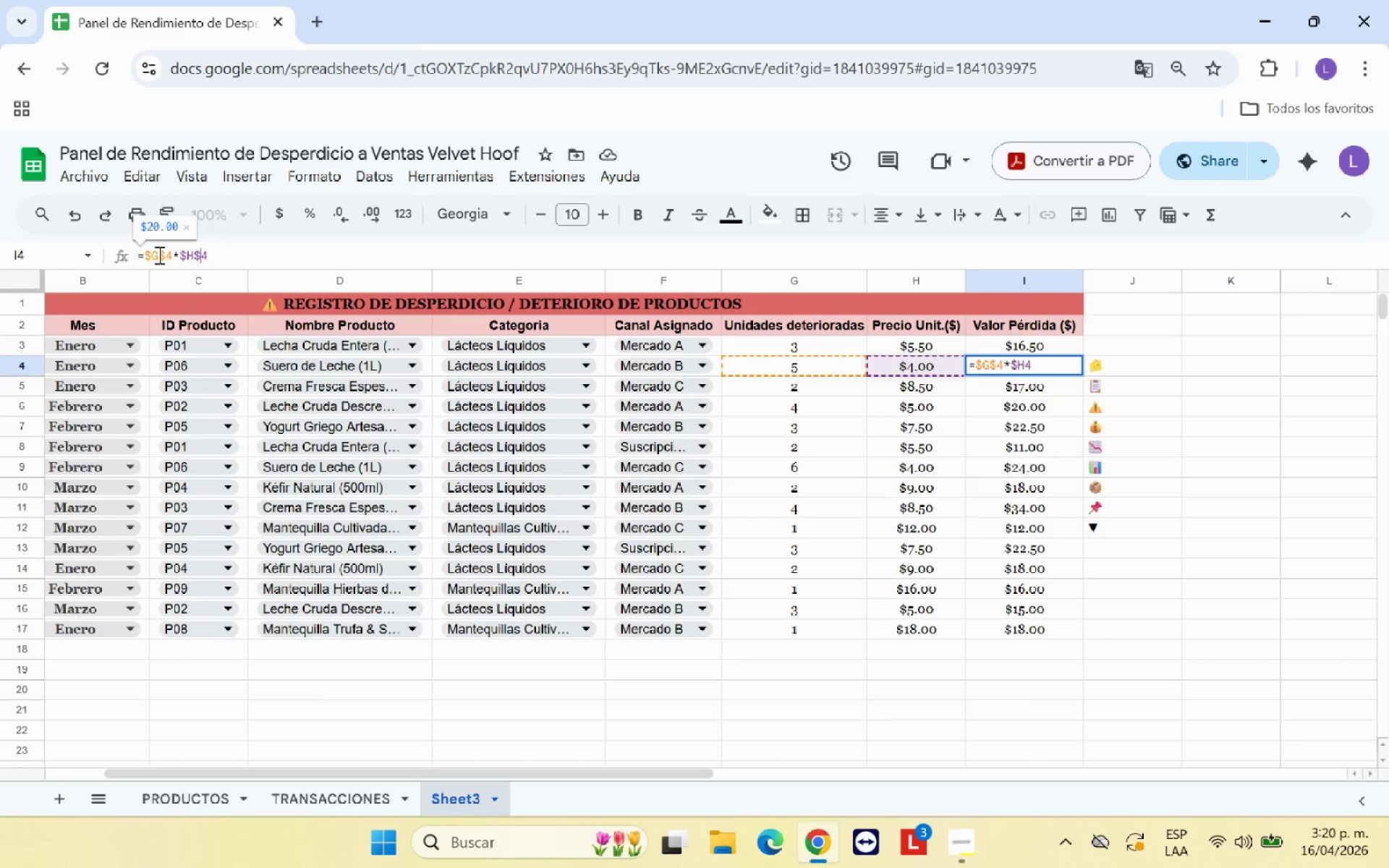 
key(Shift+4)
 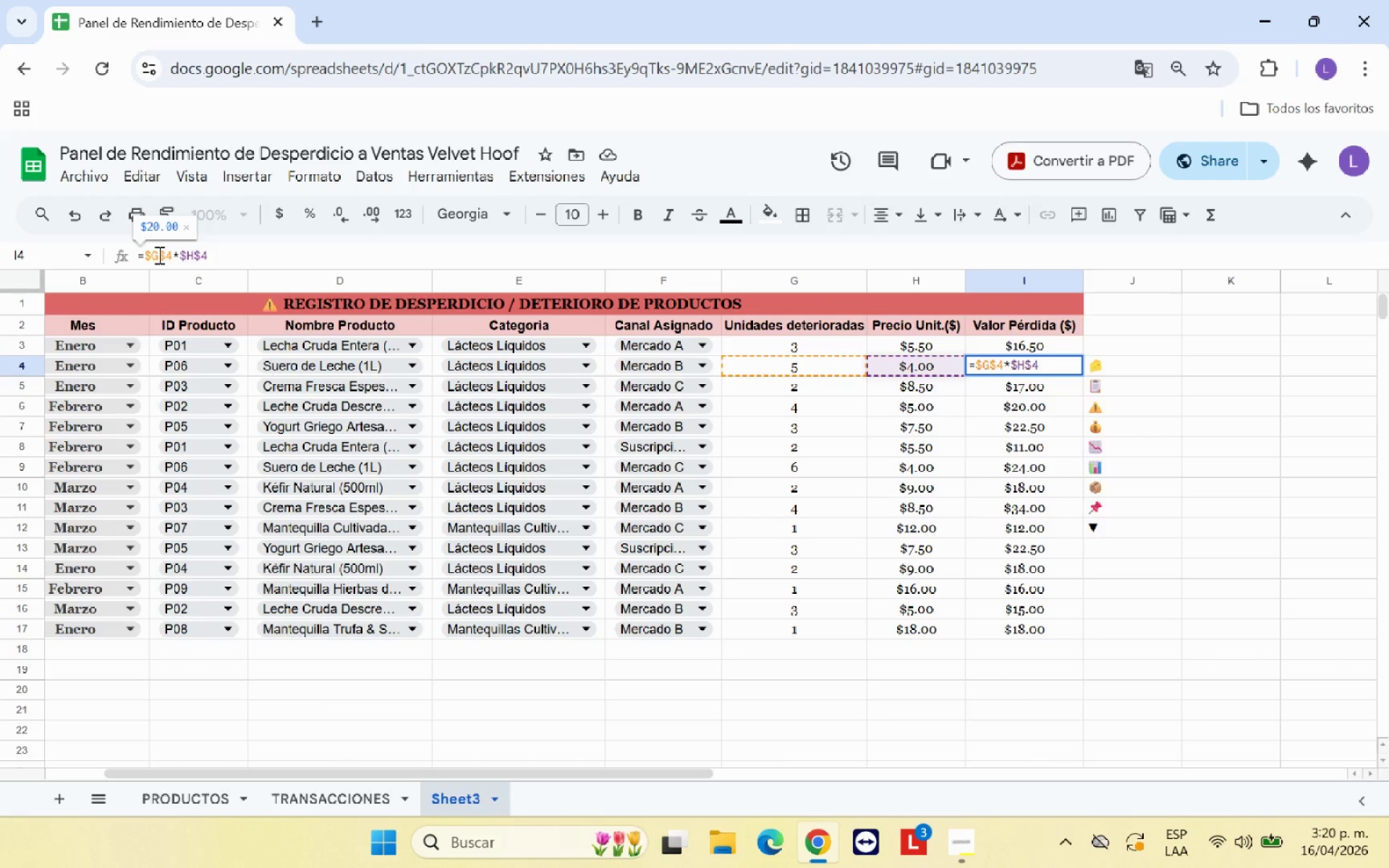 
key(Enter)
 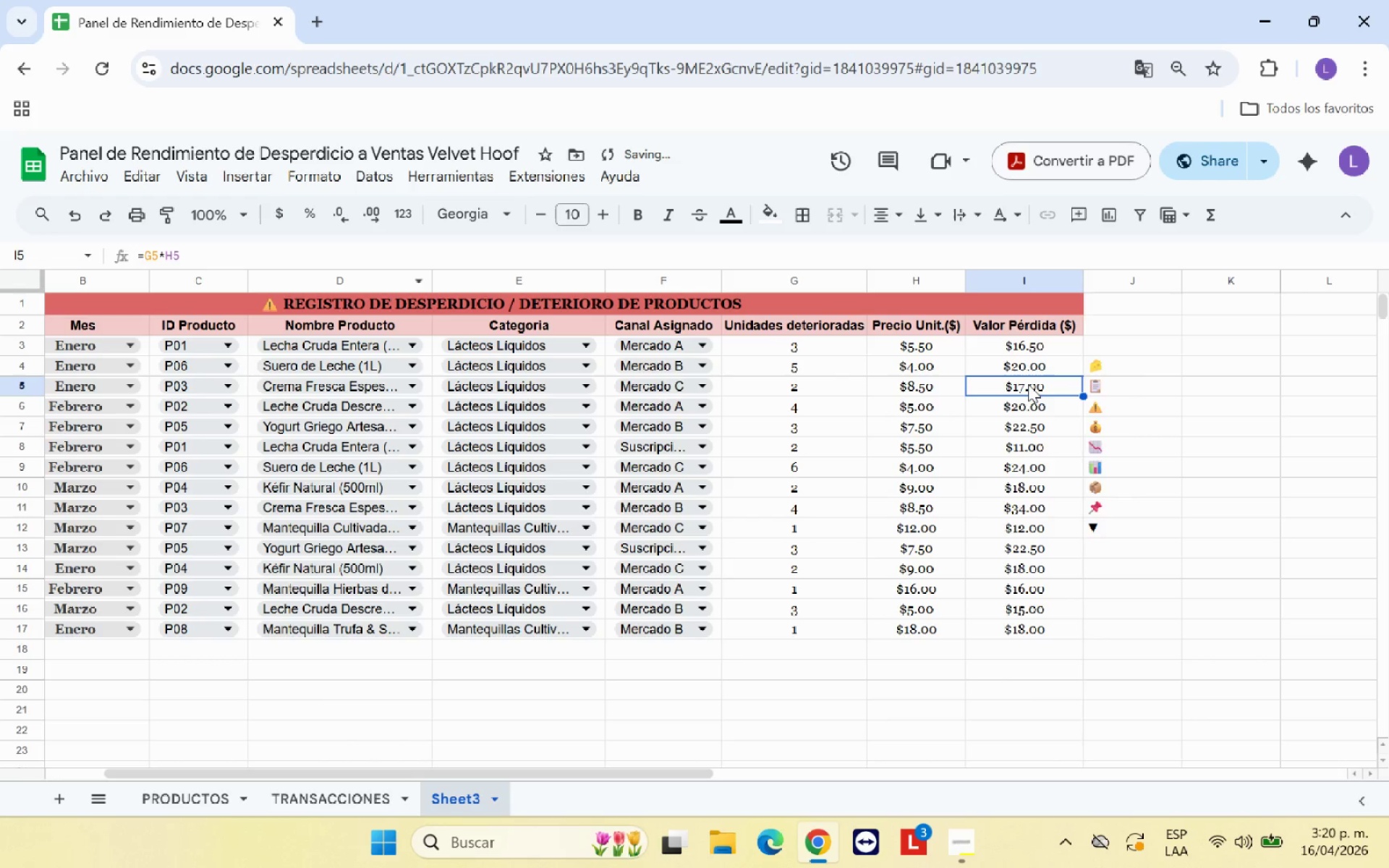 
left_click([1028, 384])
 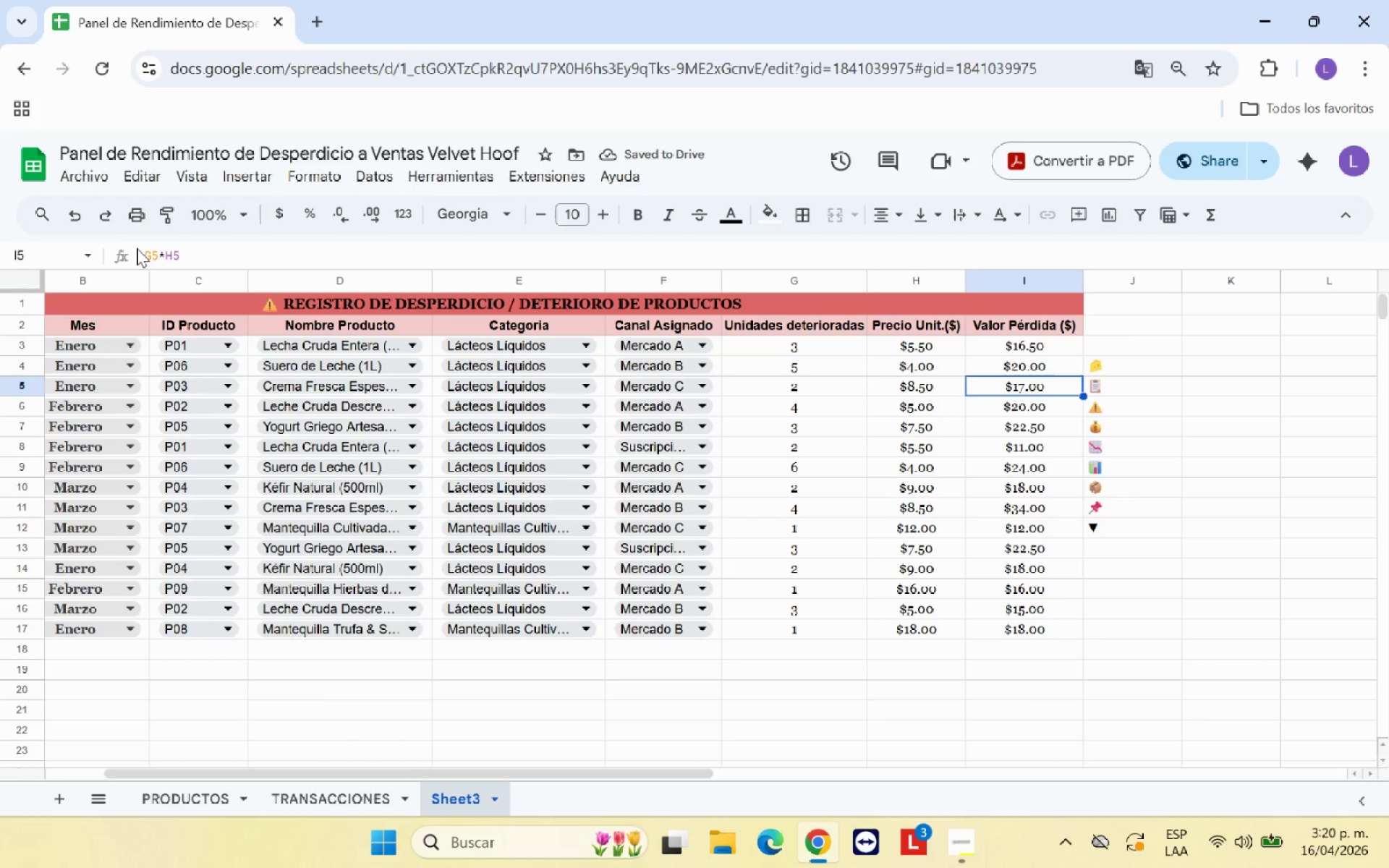 
left_click([143, 250])
 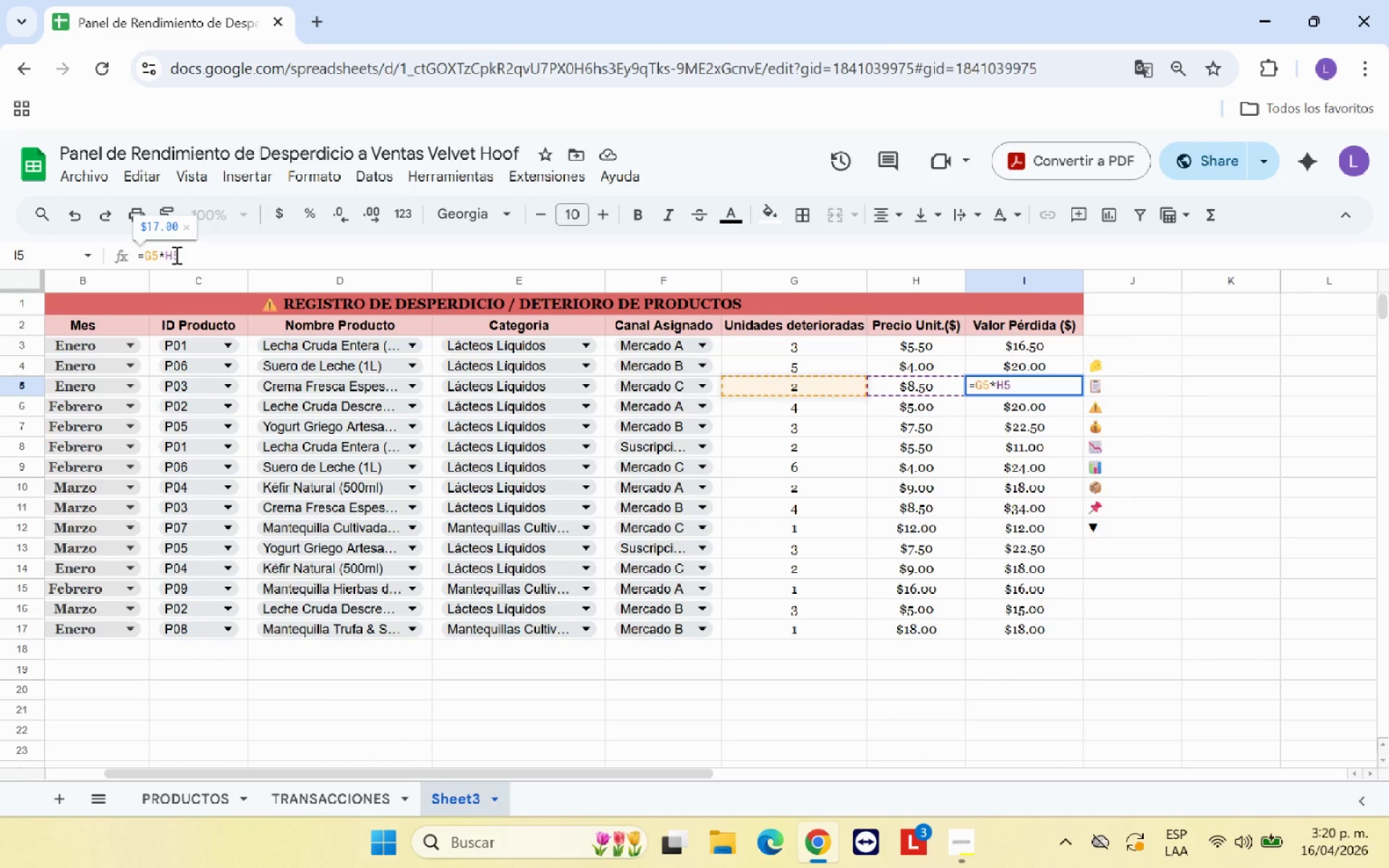 
key(Shift+4)
 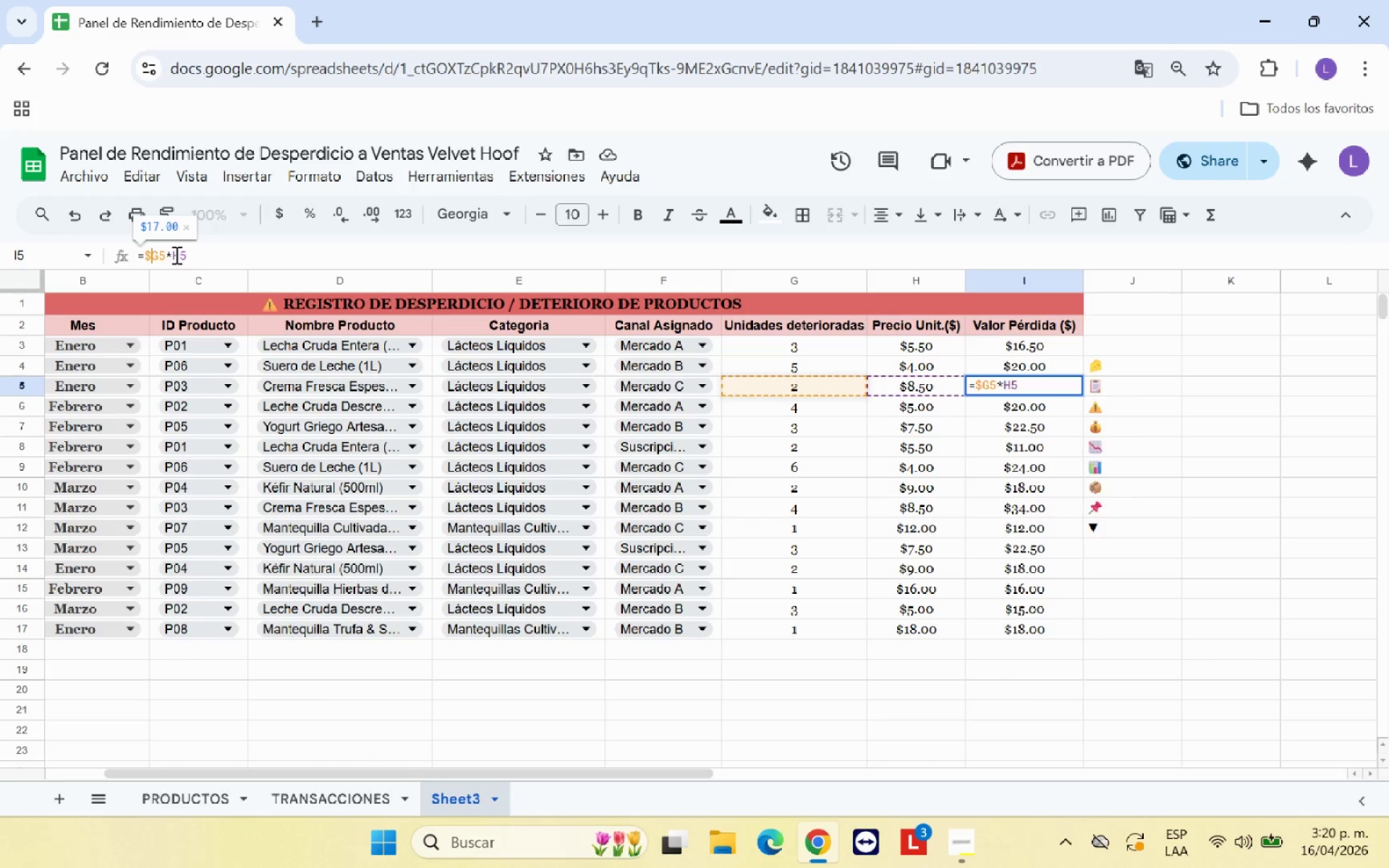 
key(ArrowRight)
 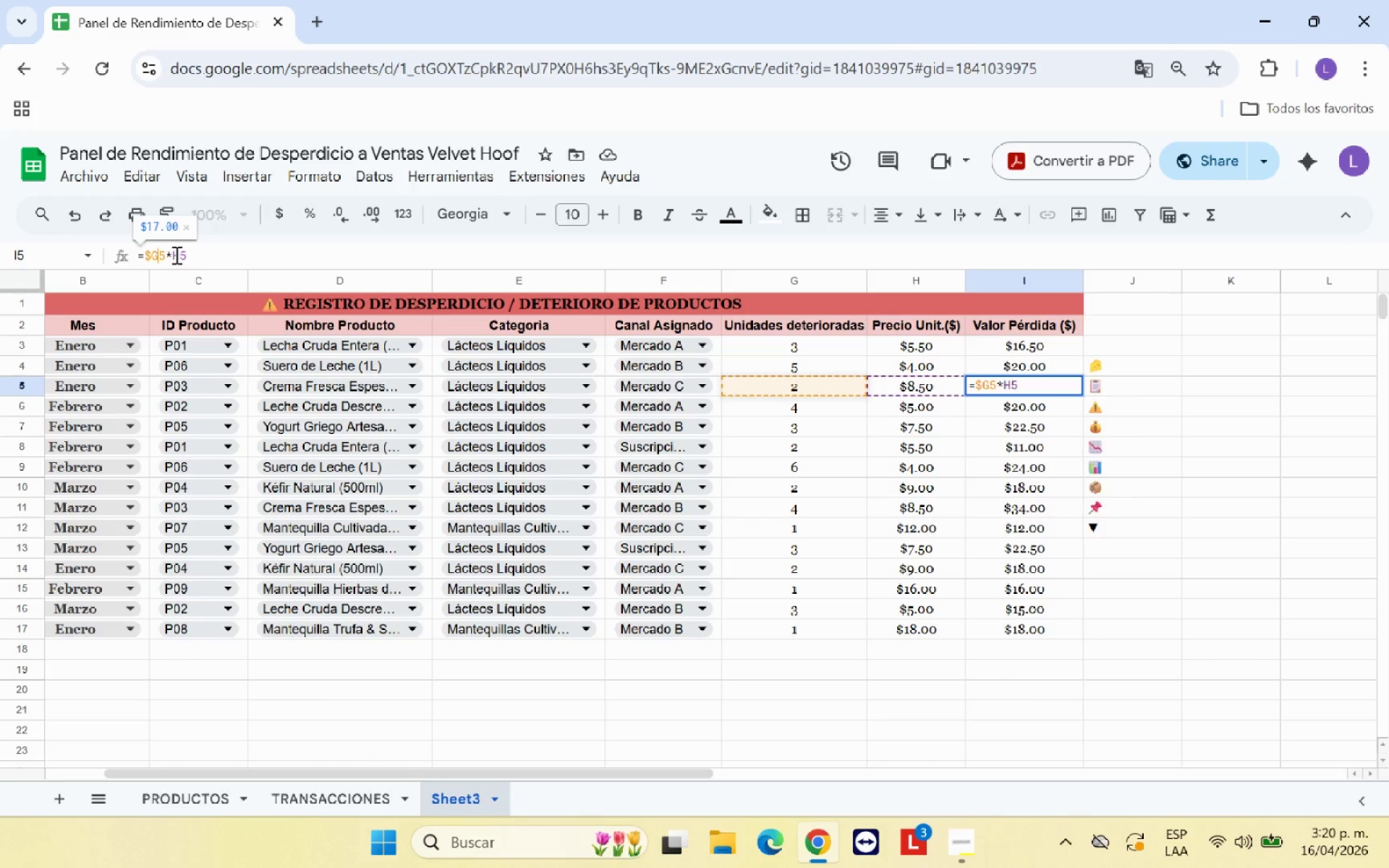 
key(Shift+ShiftRight)
 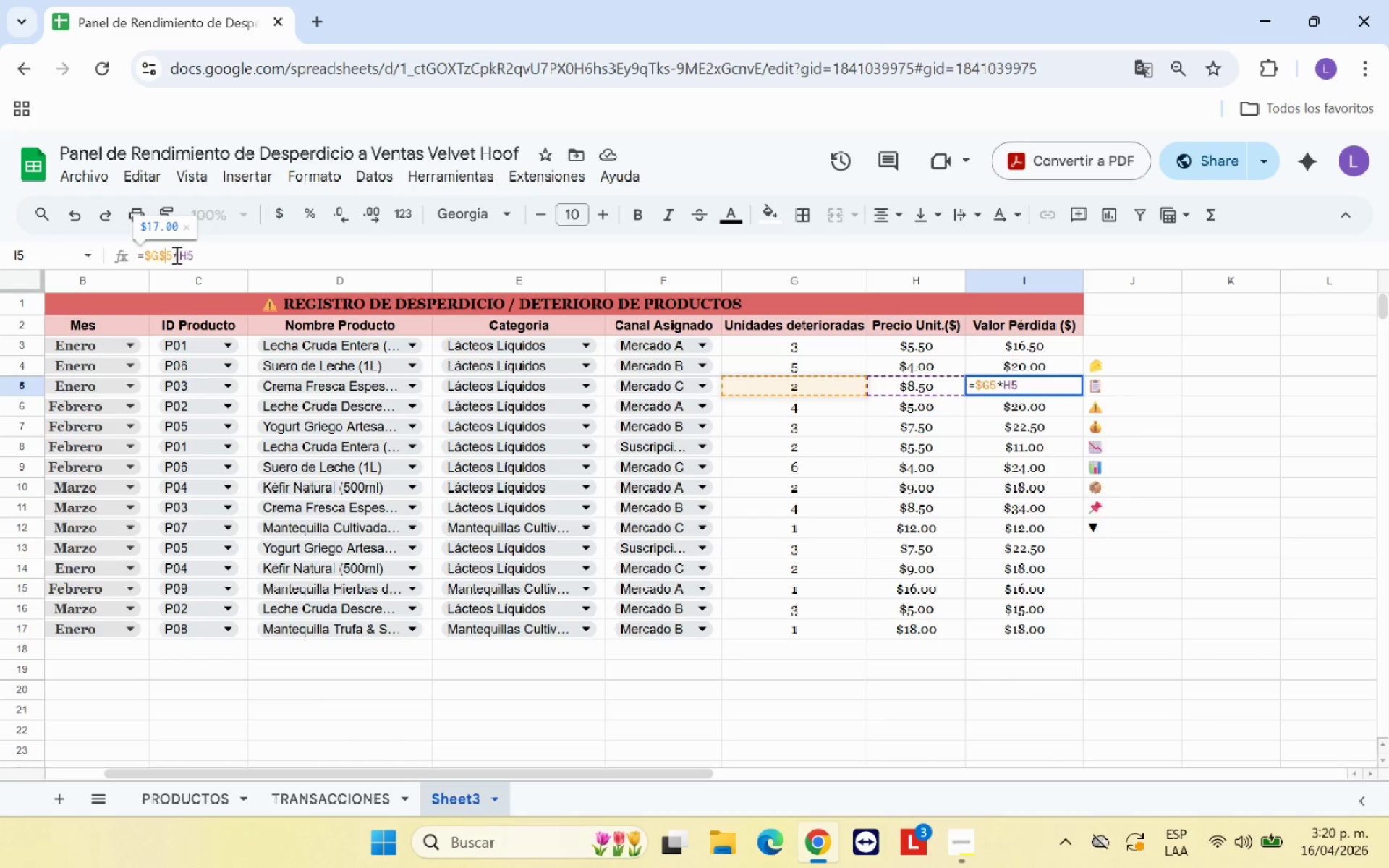 
key(Shift+4)
 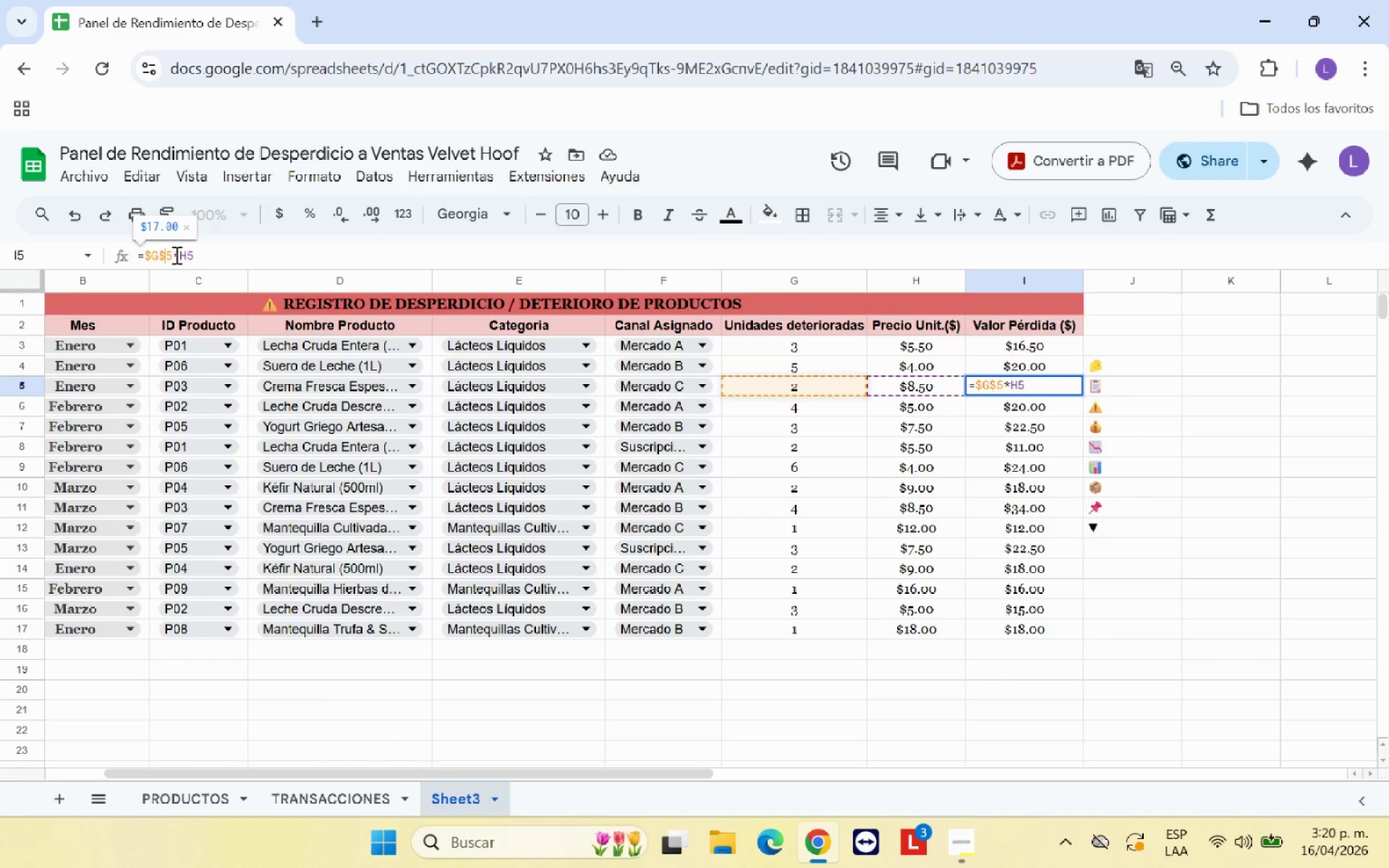 
key(ArrowRight)
 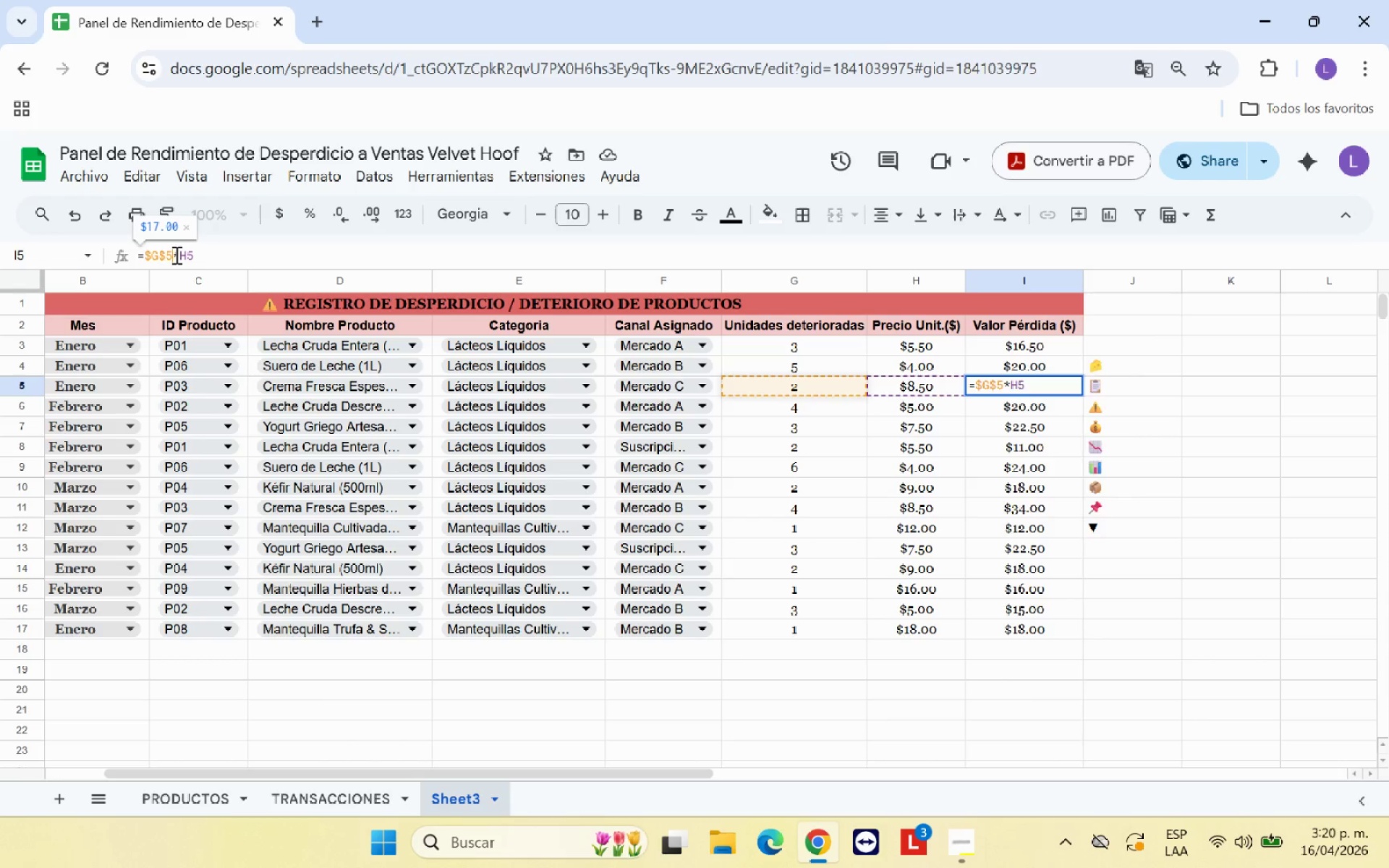 
key(ArrowRight)
 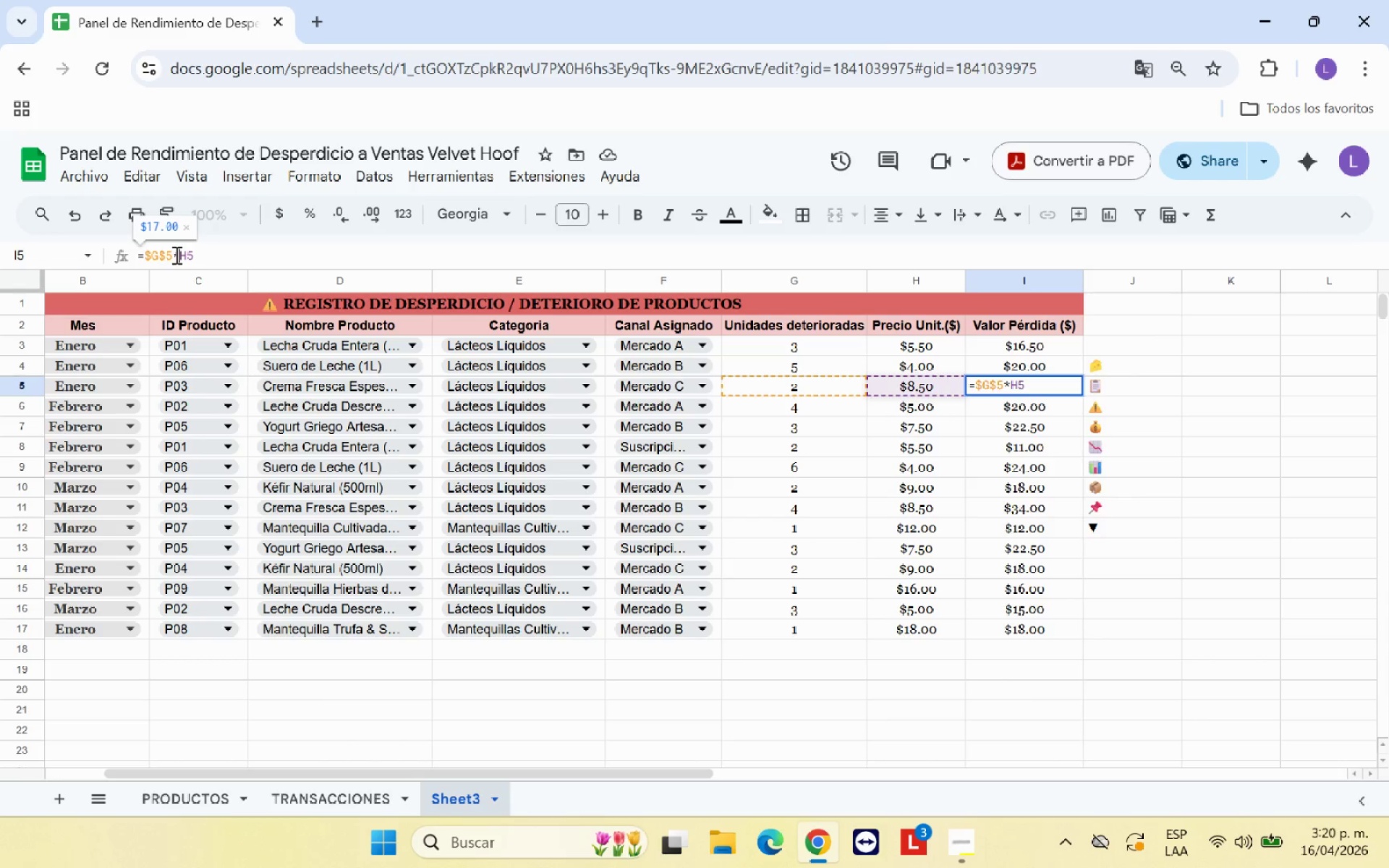 
key(Shift+ShiftRight)
 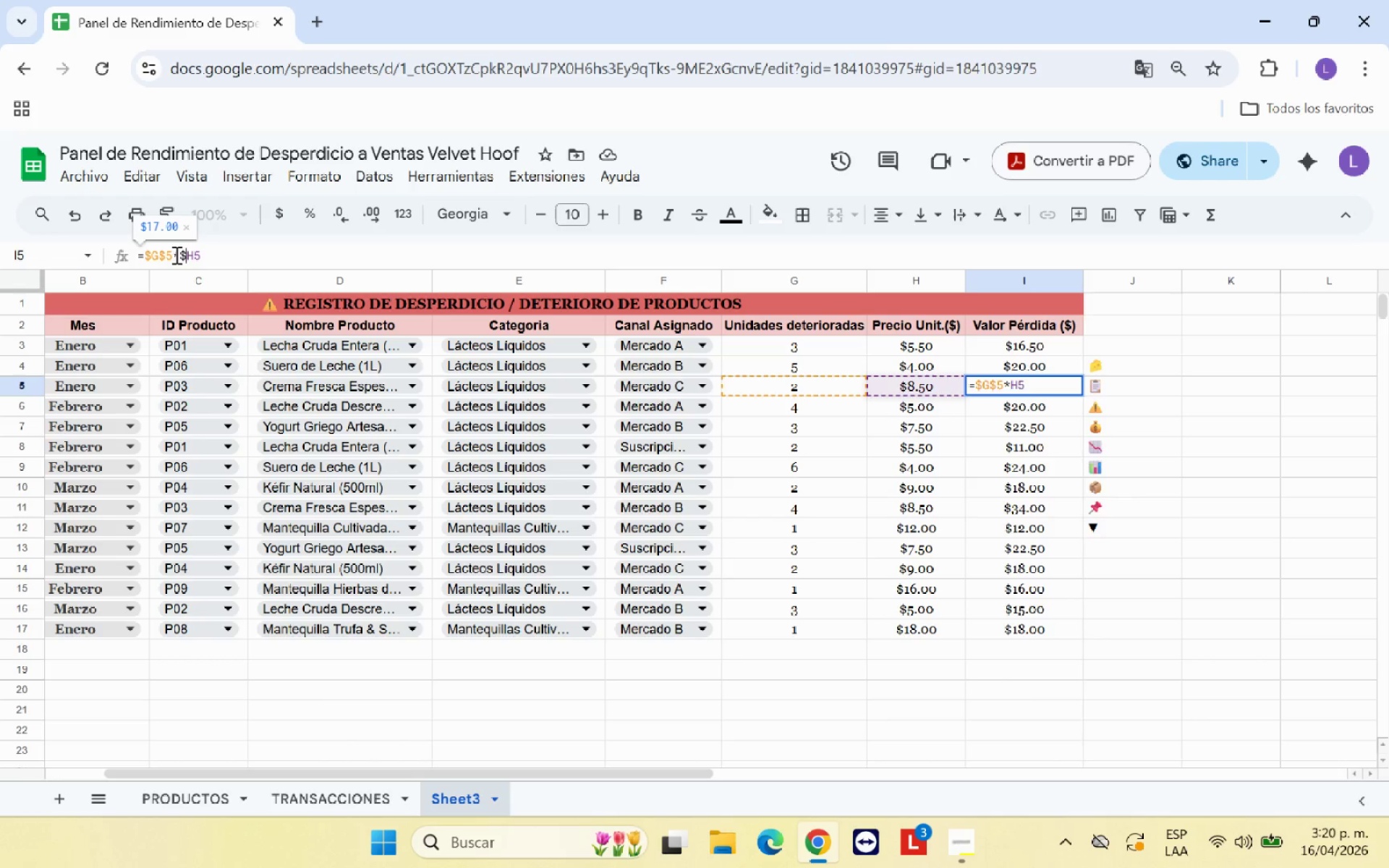 
key(Shift+4)
 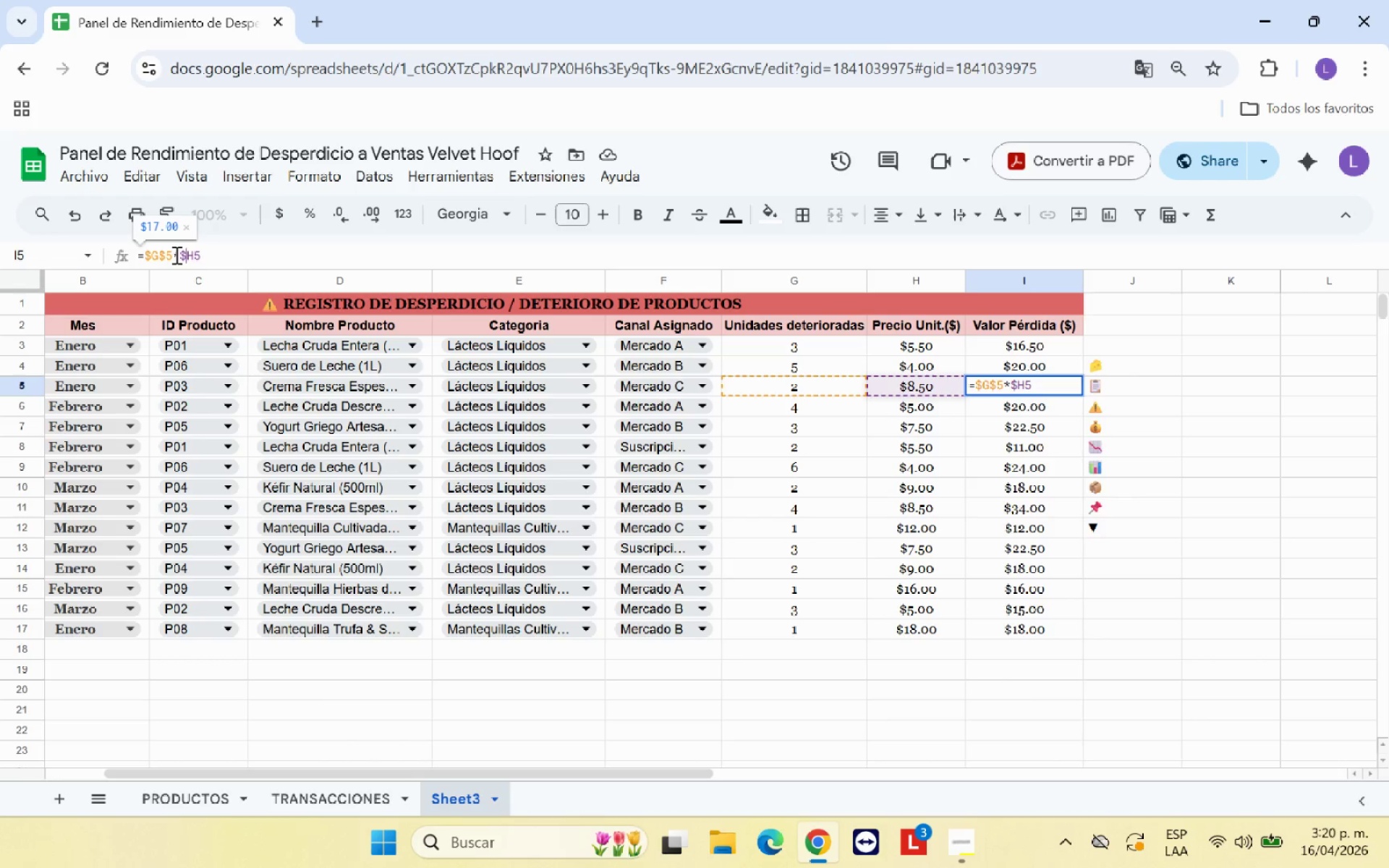 
key(ArrowRight)
 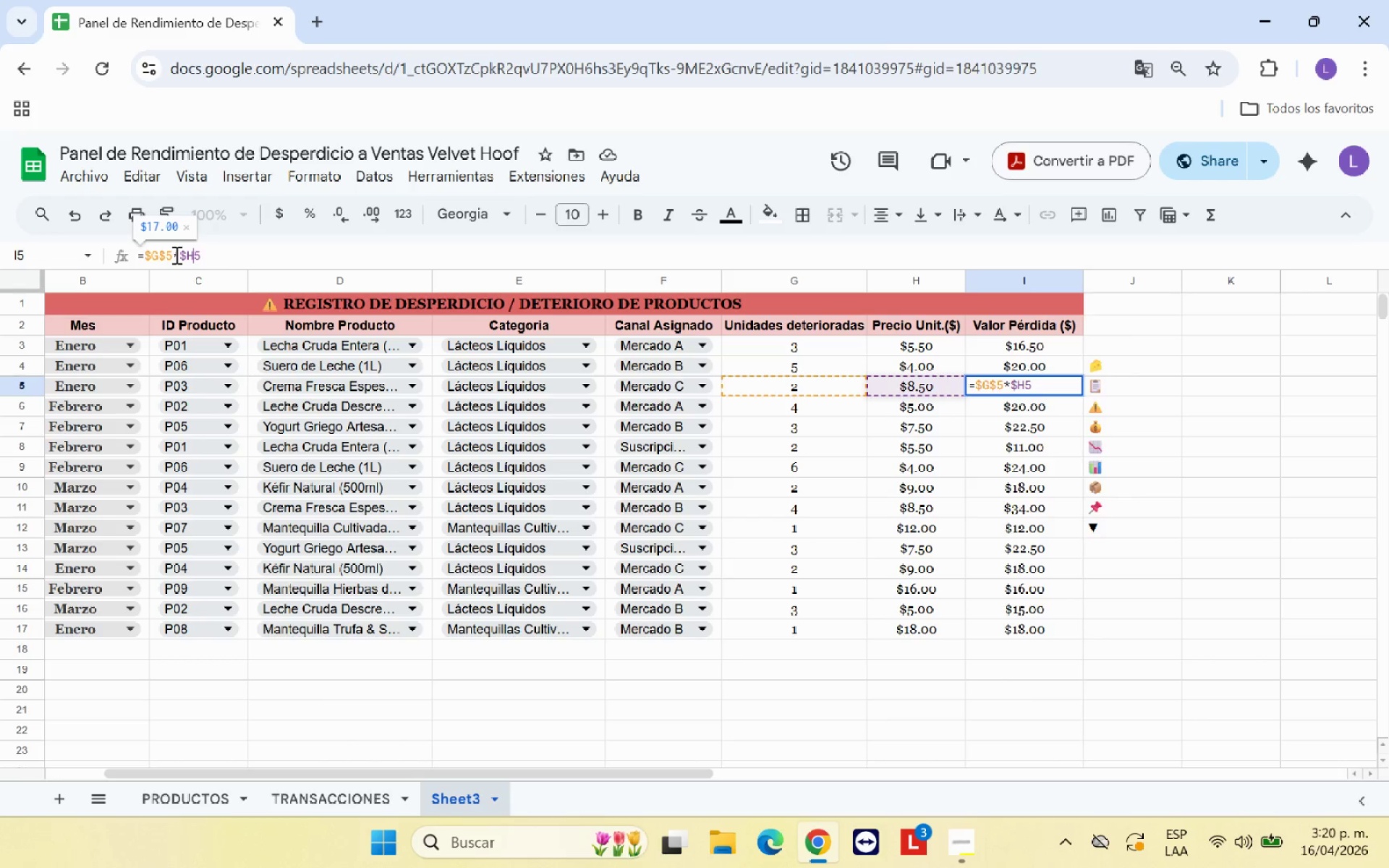 
key(Shift+ShiftRight)
 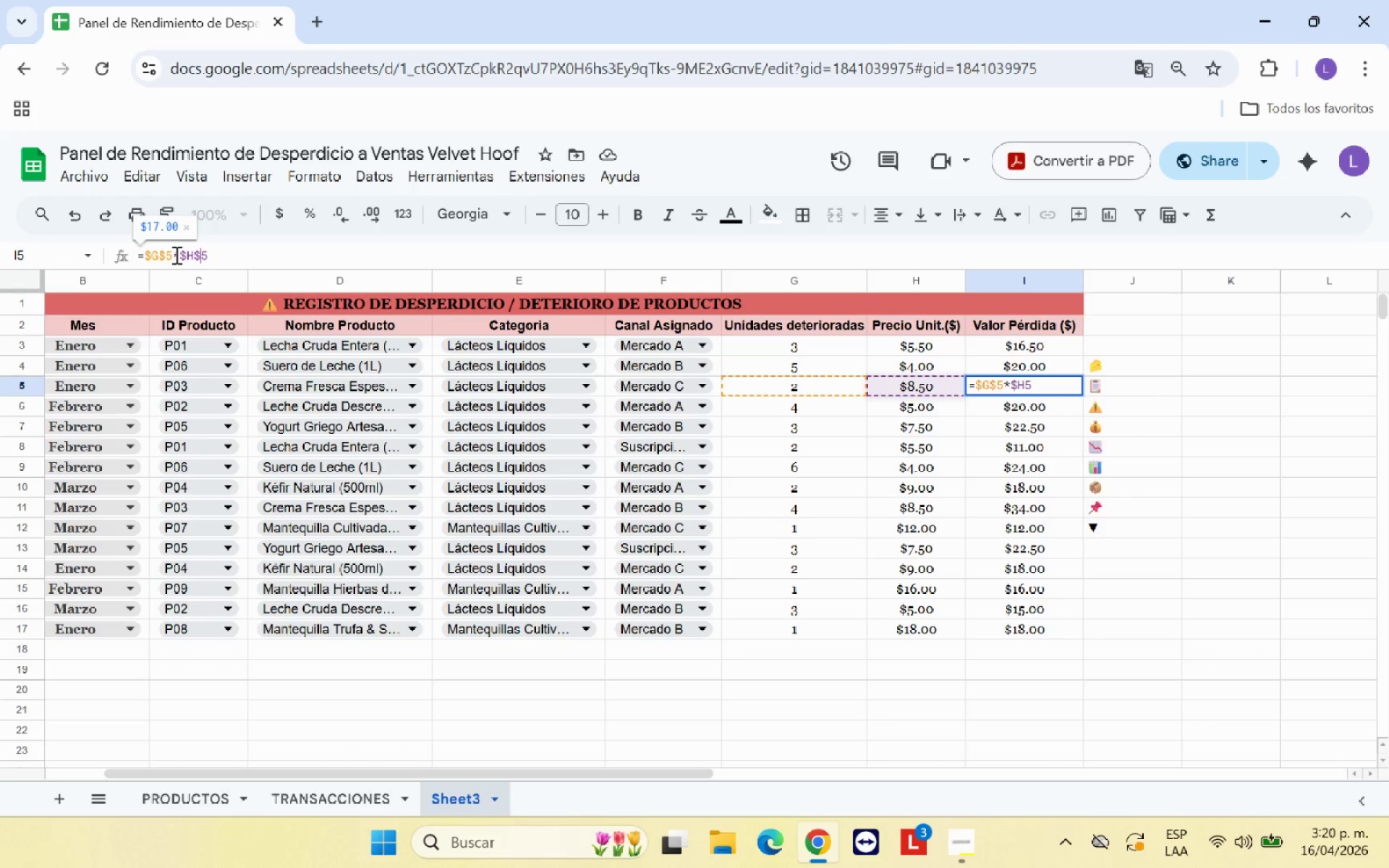 
key(Shift+4)
 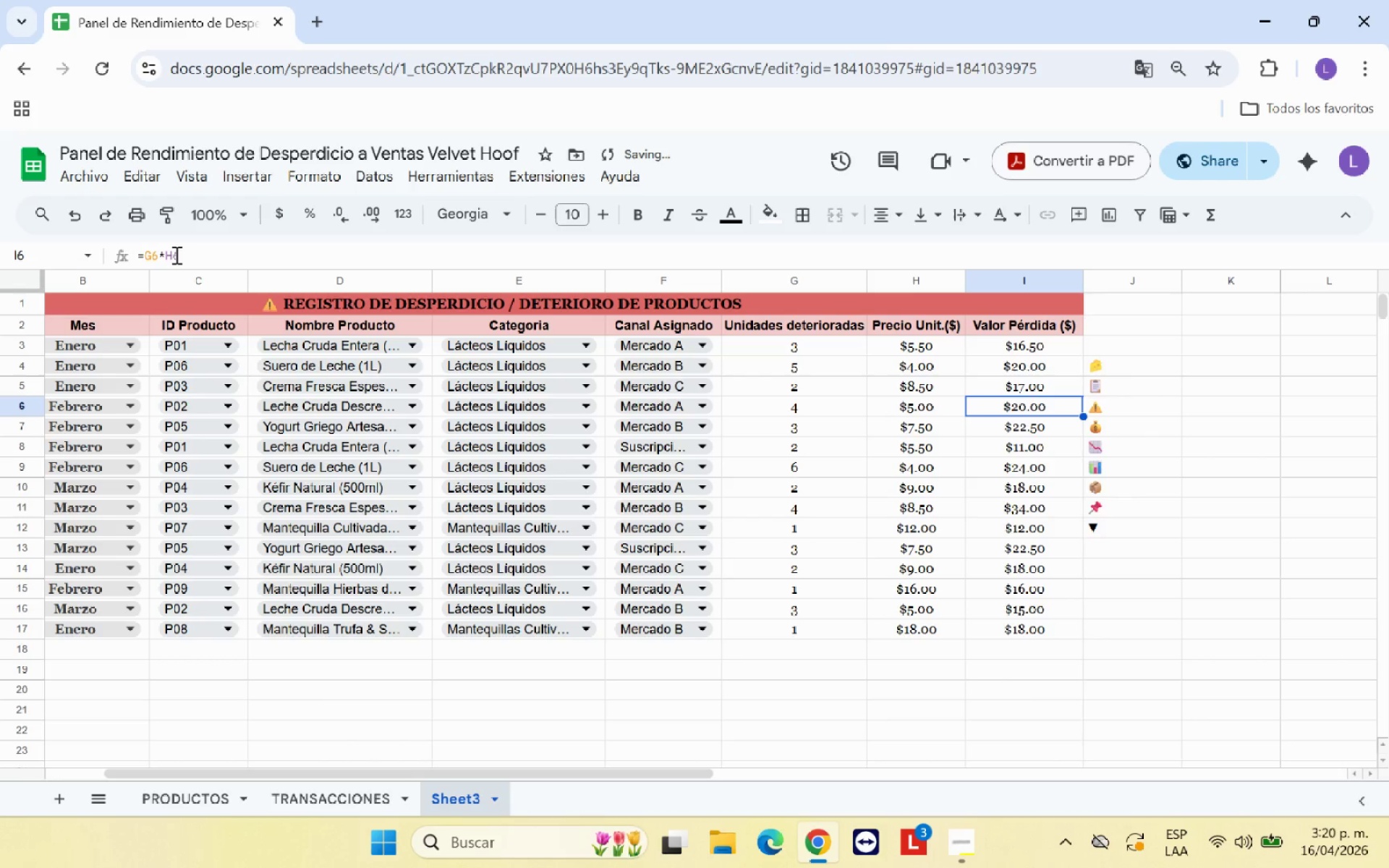 
key(Enter)
 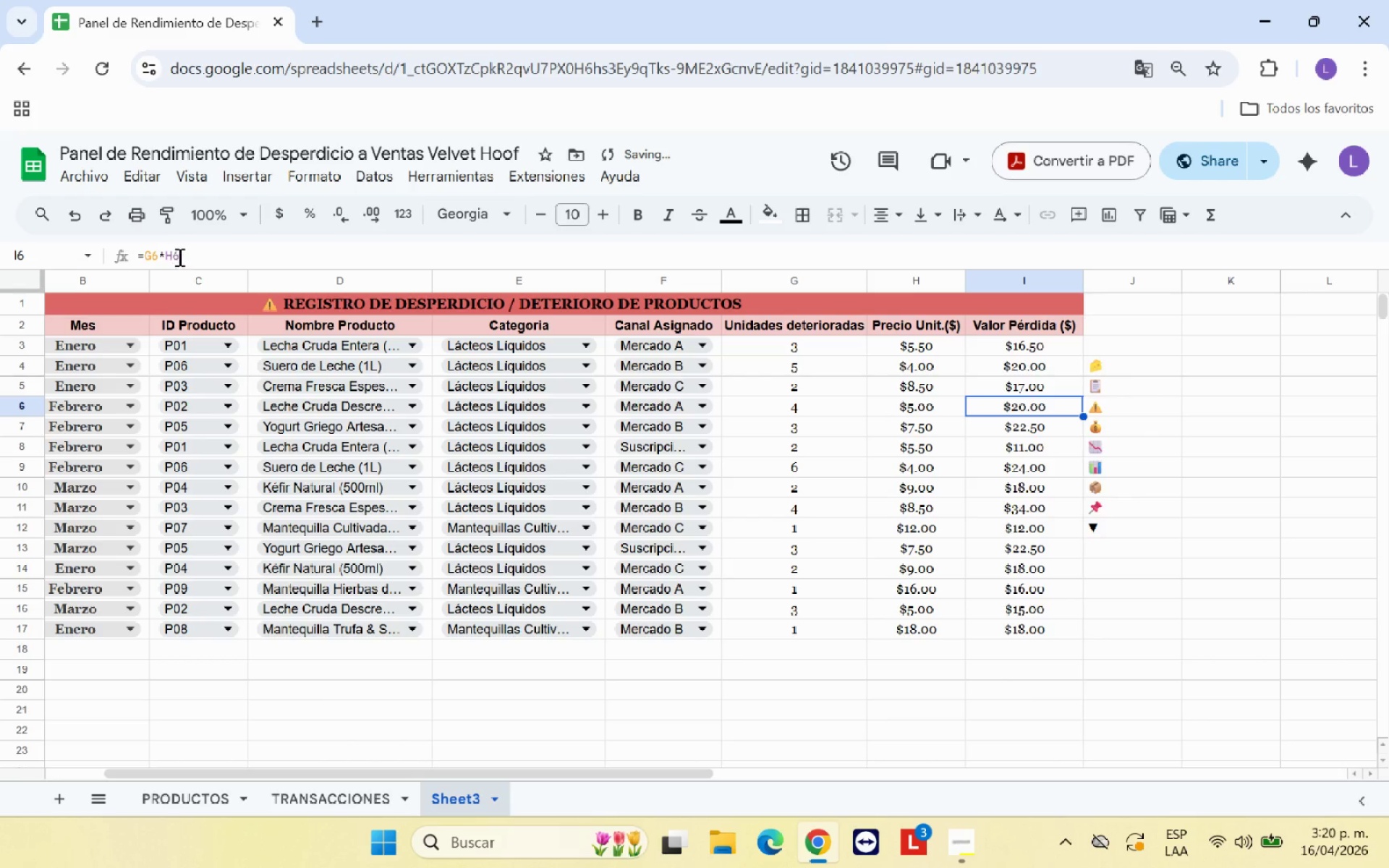 
left_click_drag(start_coordinate=[236, 308], to_coordinate=[243, 315])
 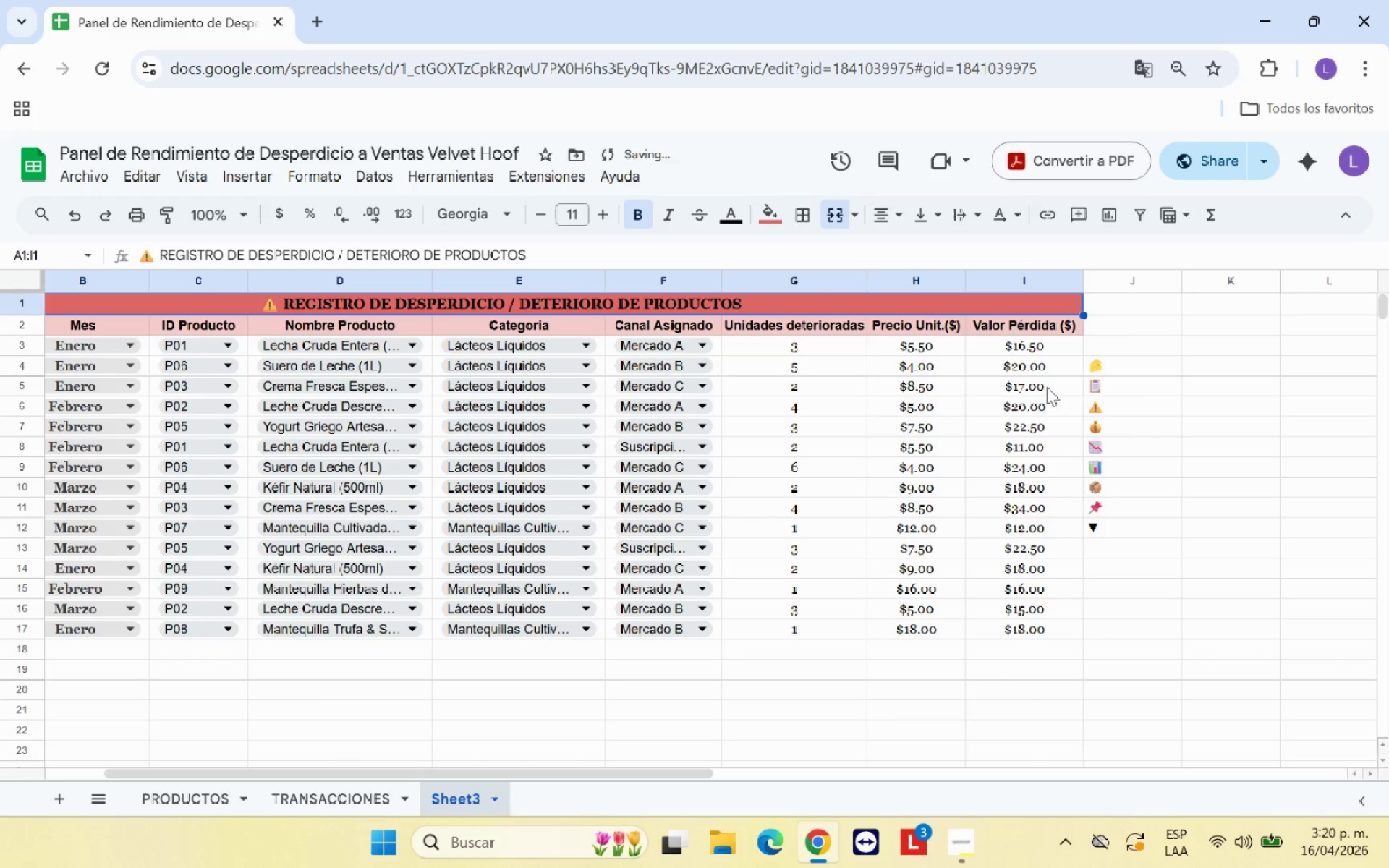 
left_click([1039, 391])
 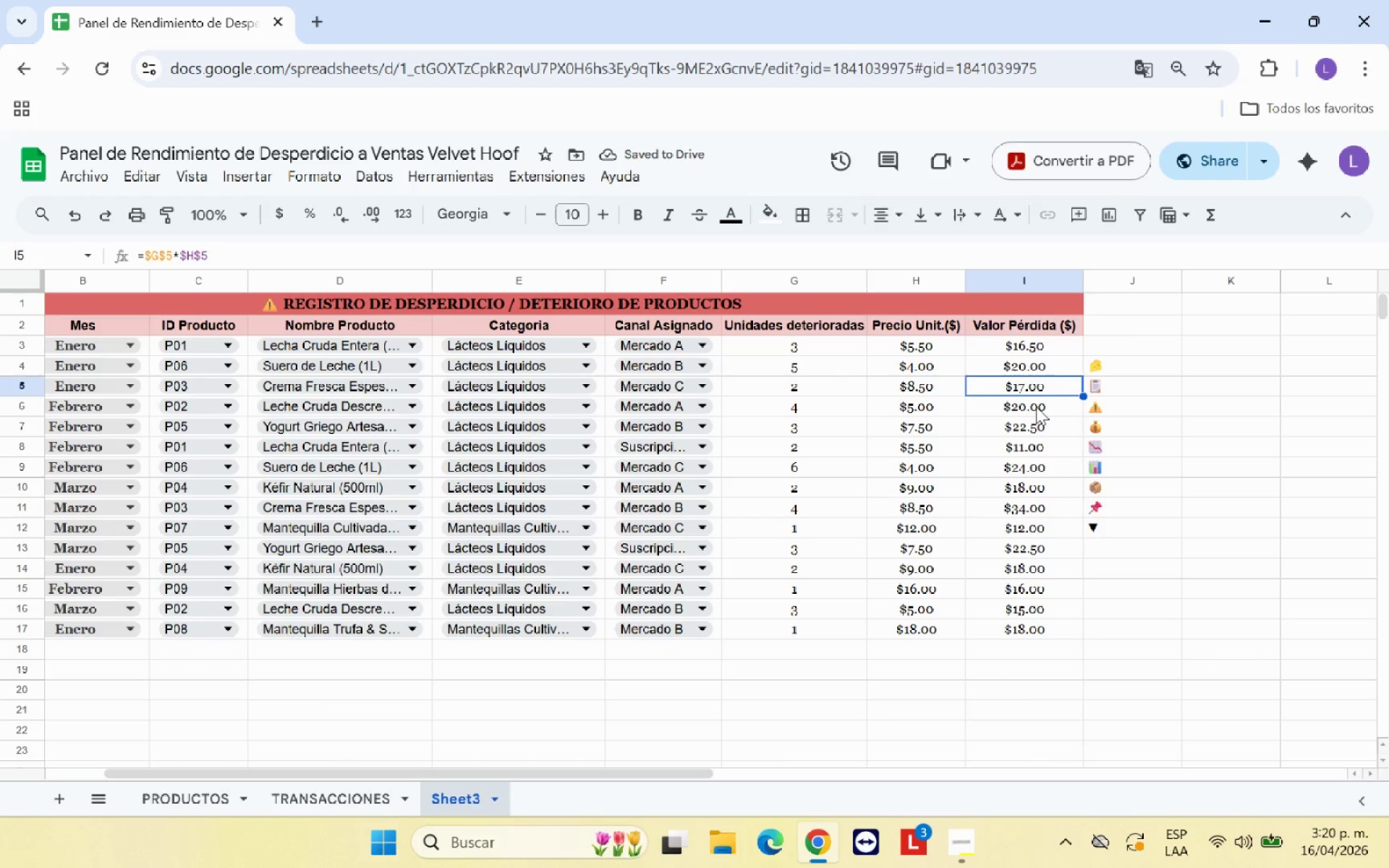 
left_click([1036, 407])
 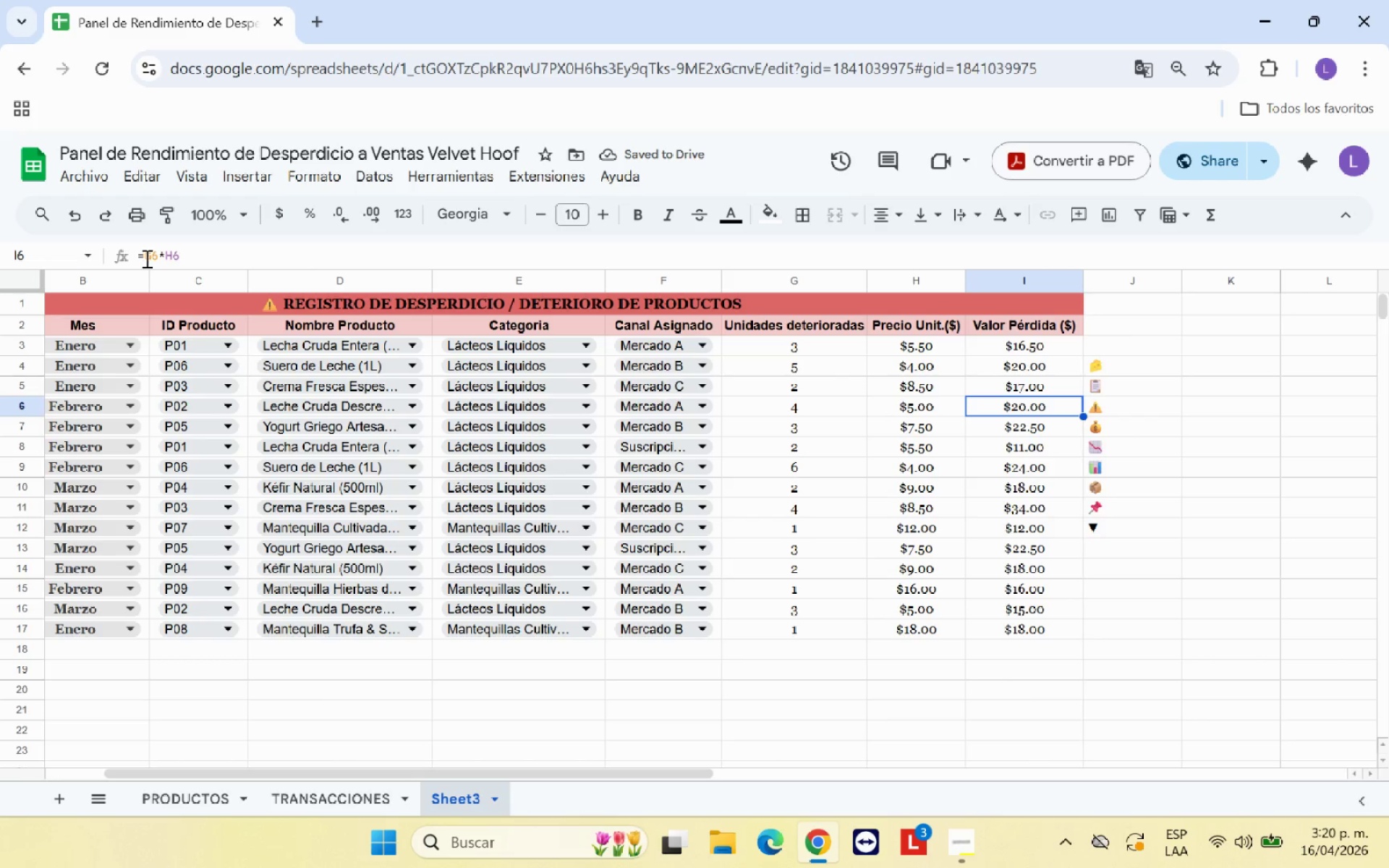 
left_click([145, 258])
 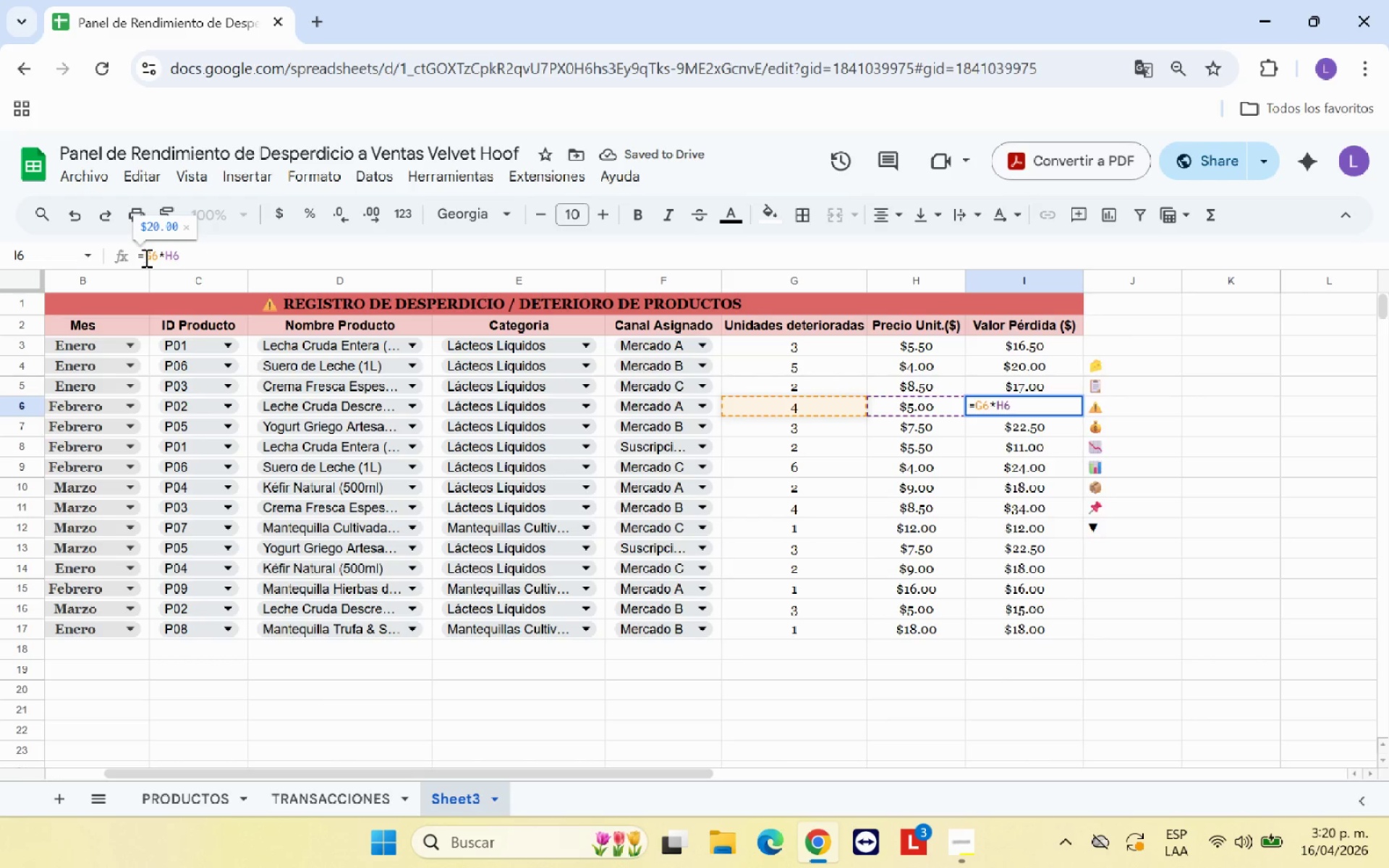 
key(Shift+4)
 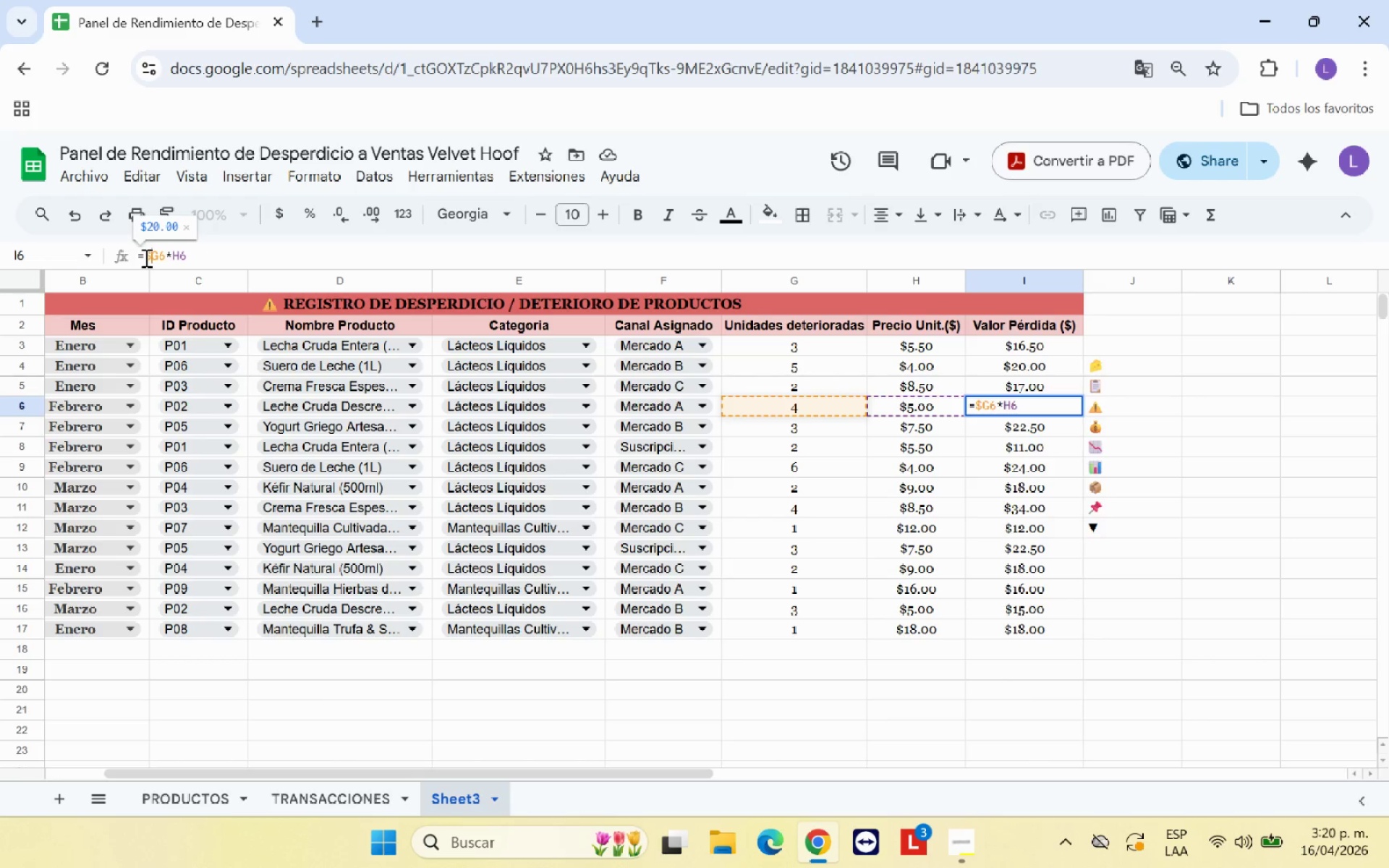 
key(ArrowRight)
 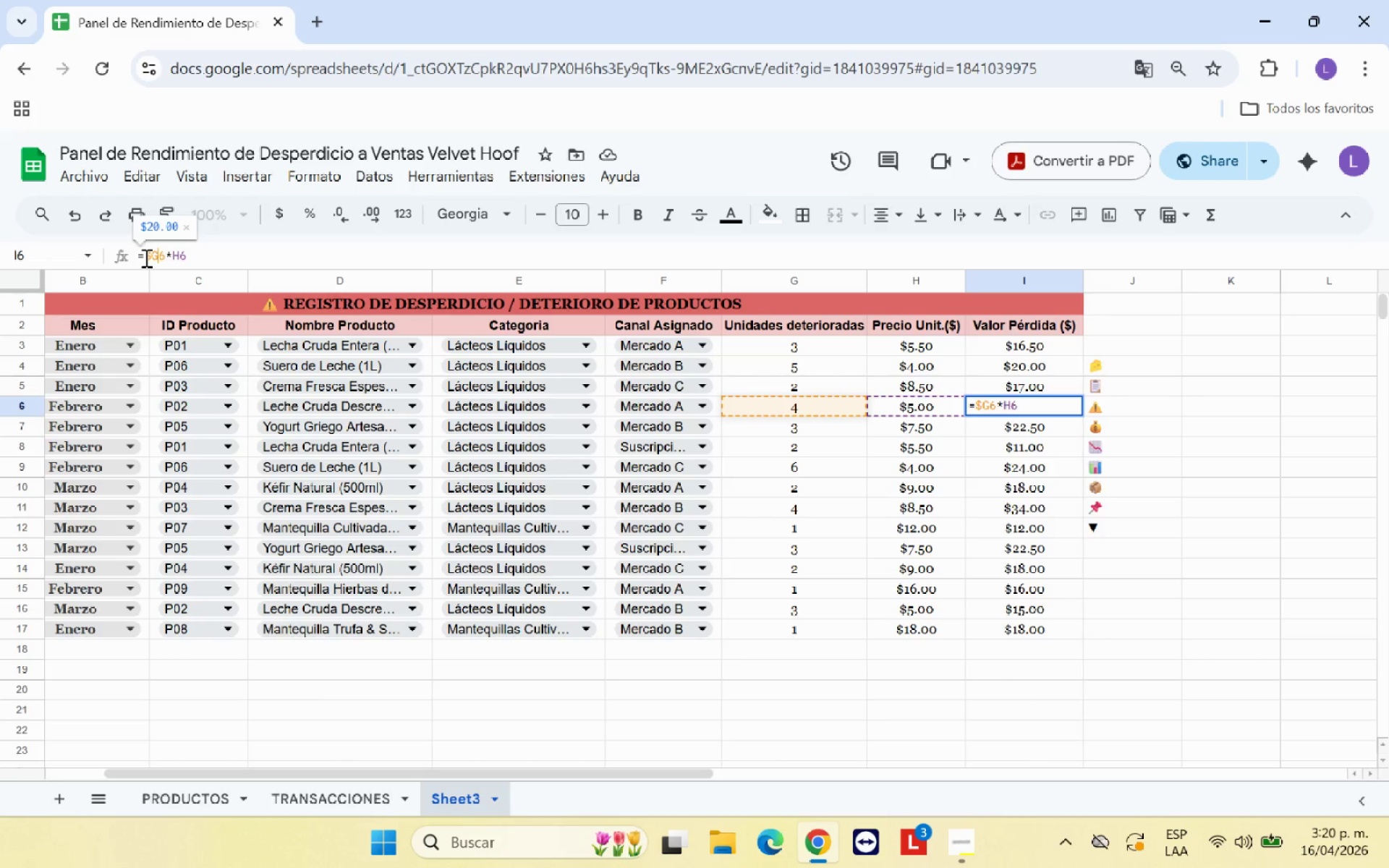 
key(Shift+4)
 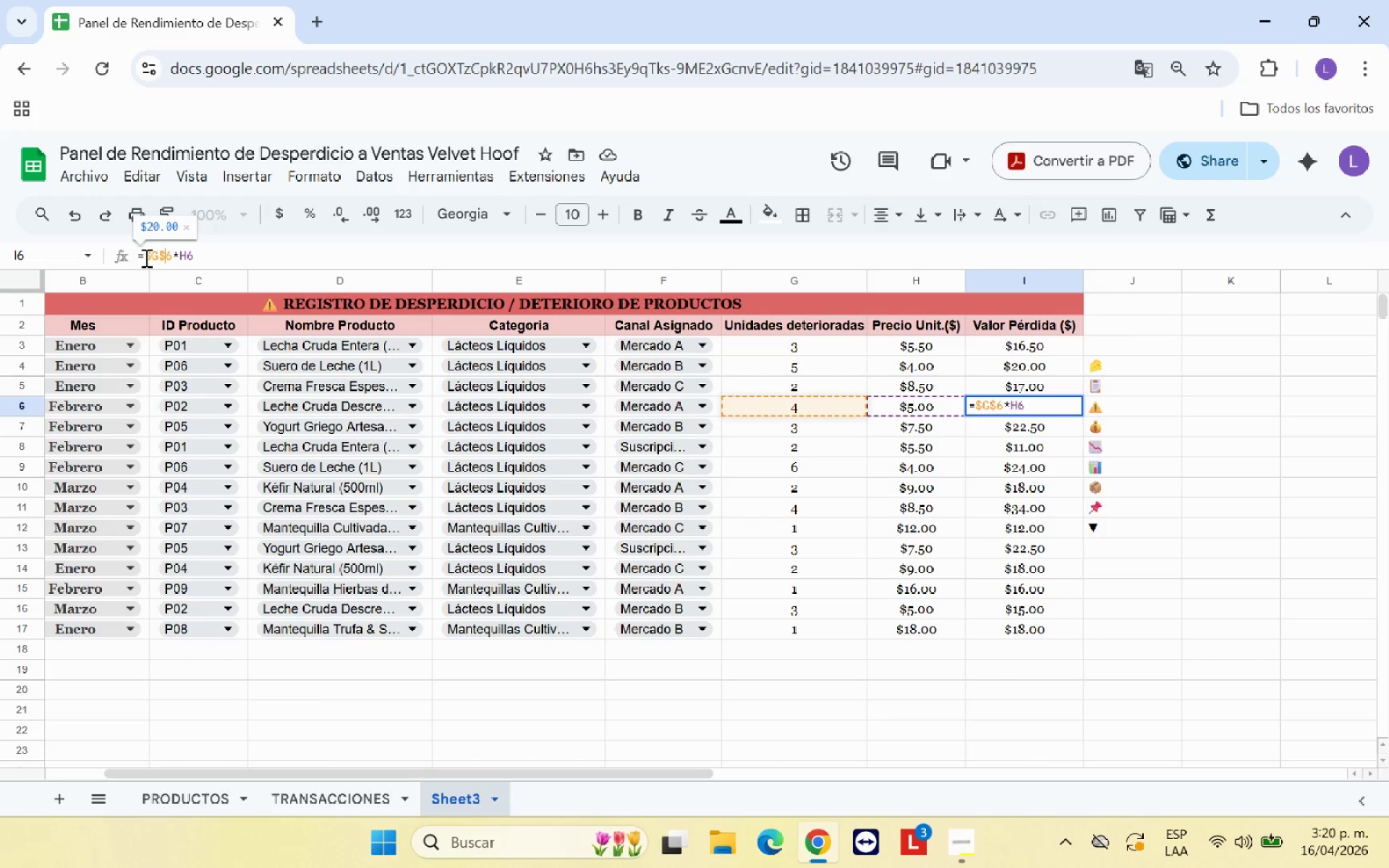 
key(ArrowRight)
 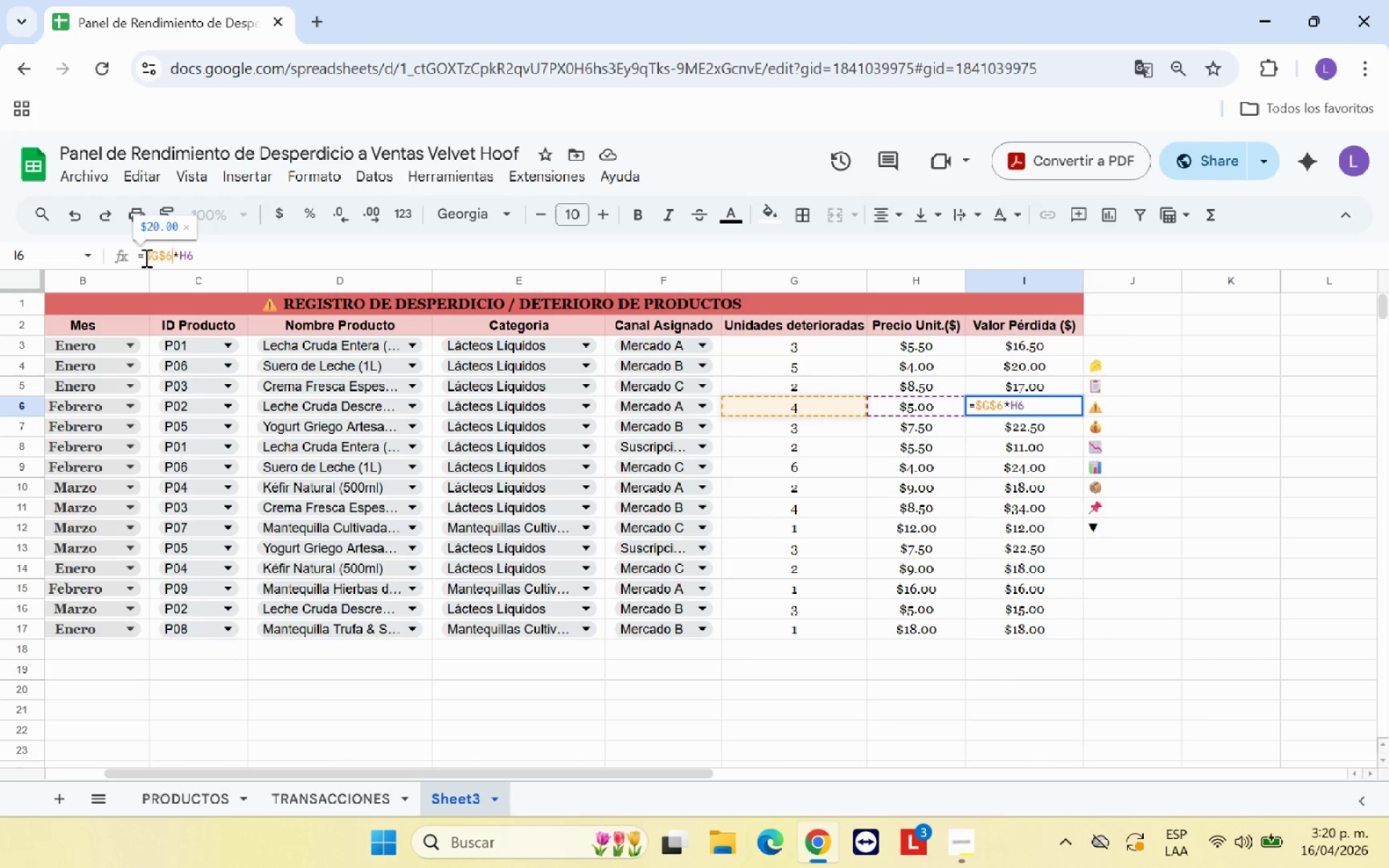 
key(ArrowRight)
 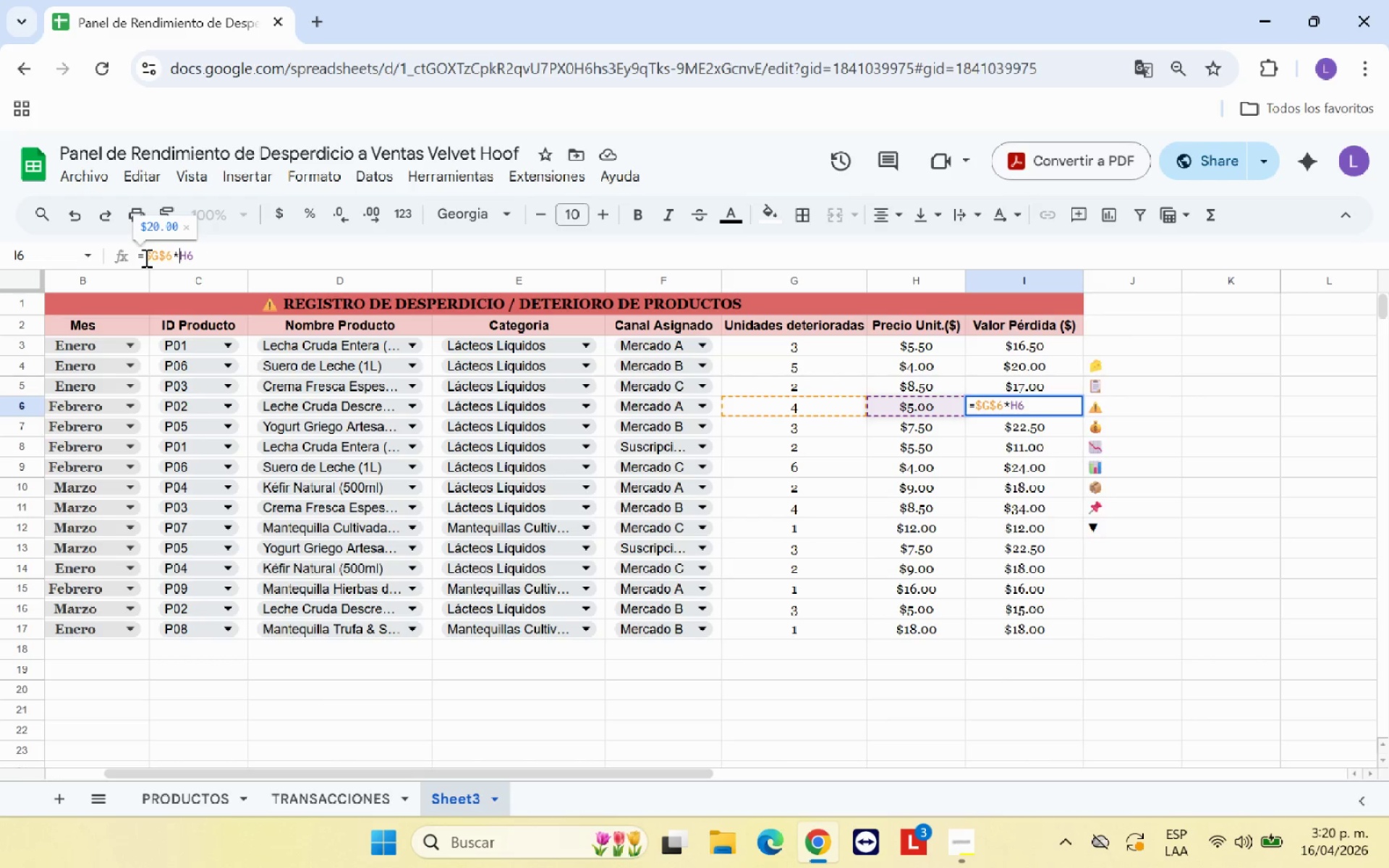 
key(Shift+ShiftRight)
 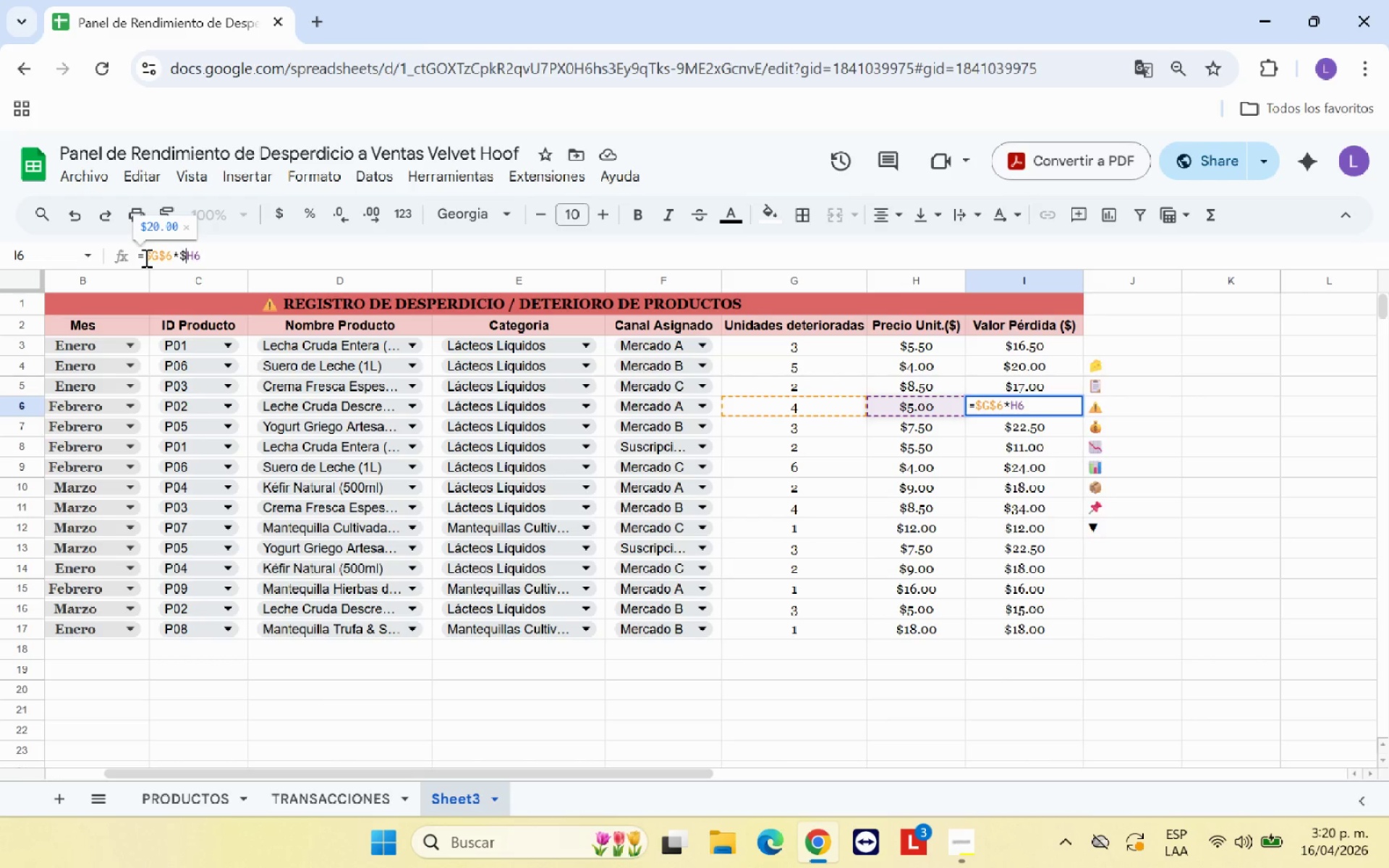 
key(Shift+4)
 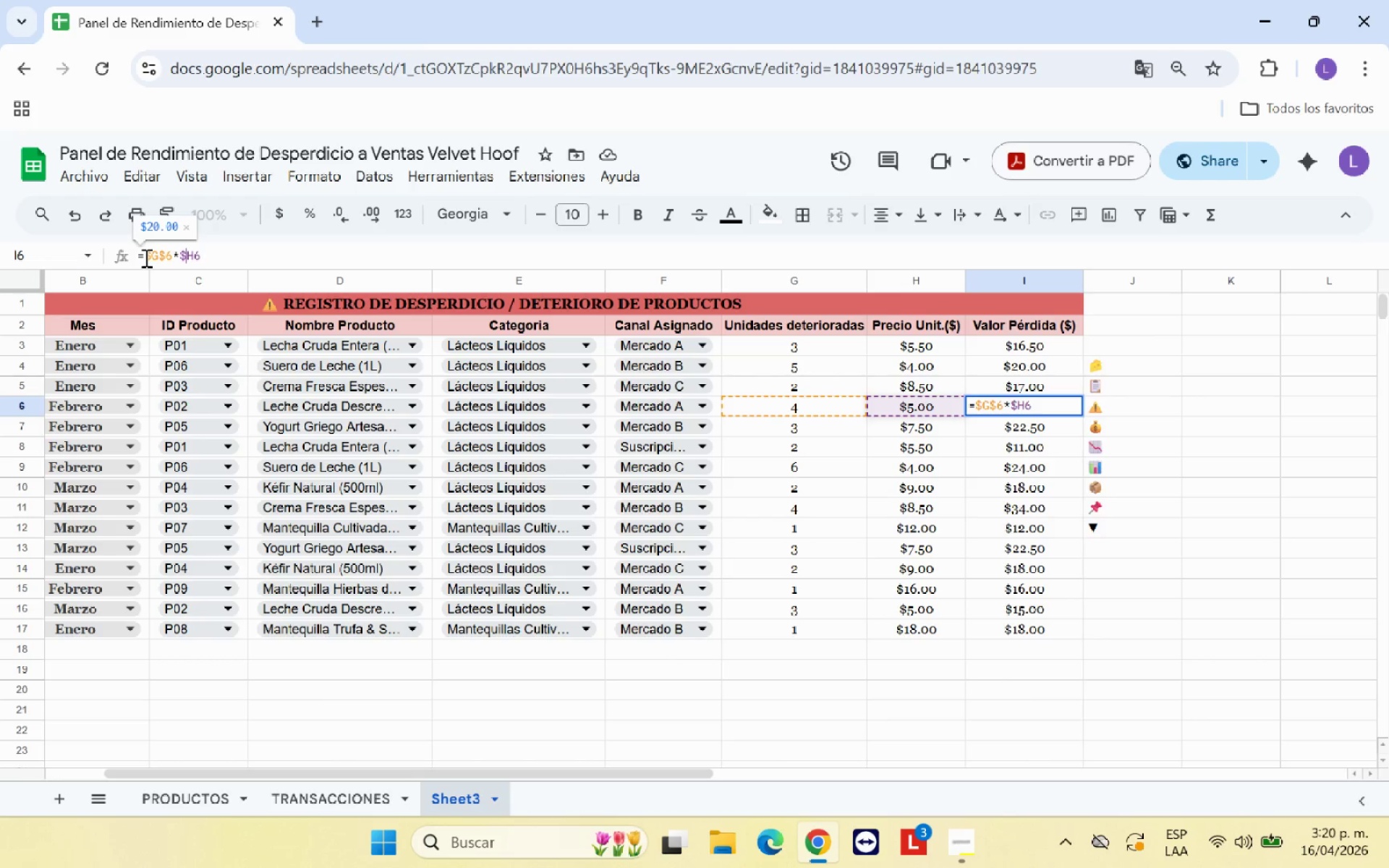 
key(ArrowRight)
 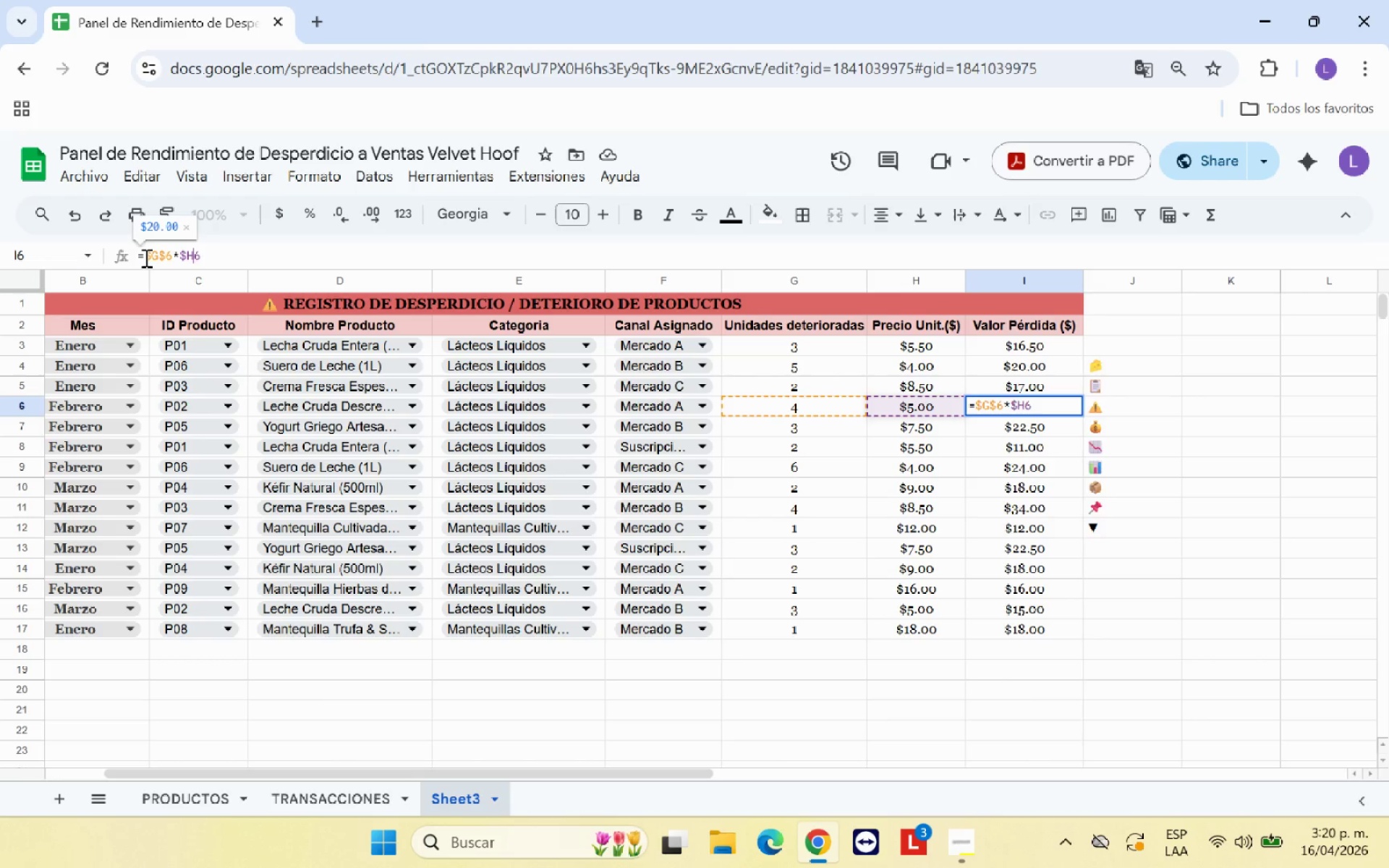 
key(Shift+4)
 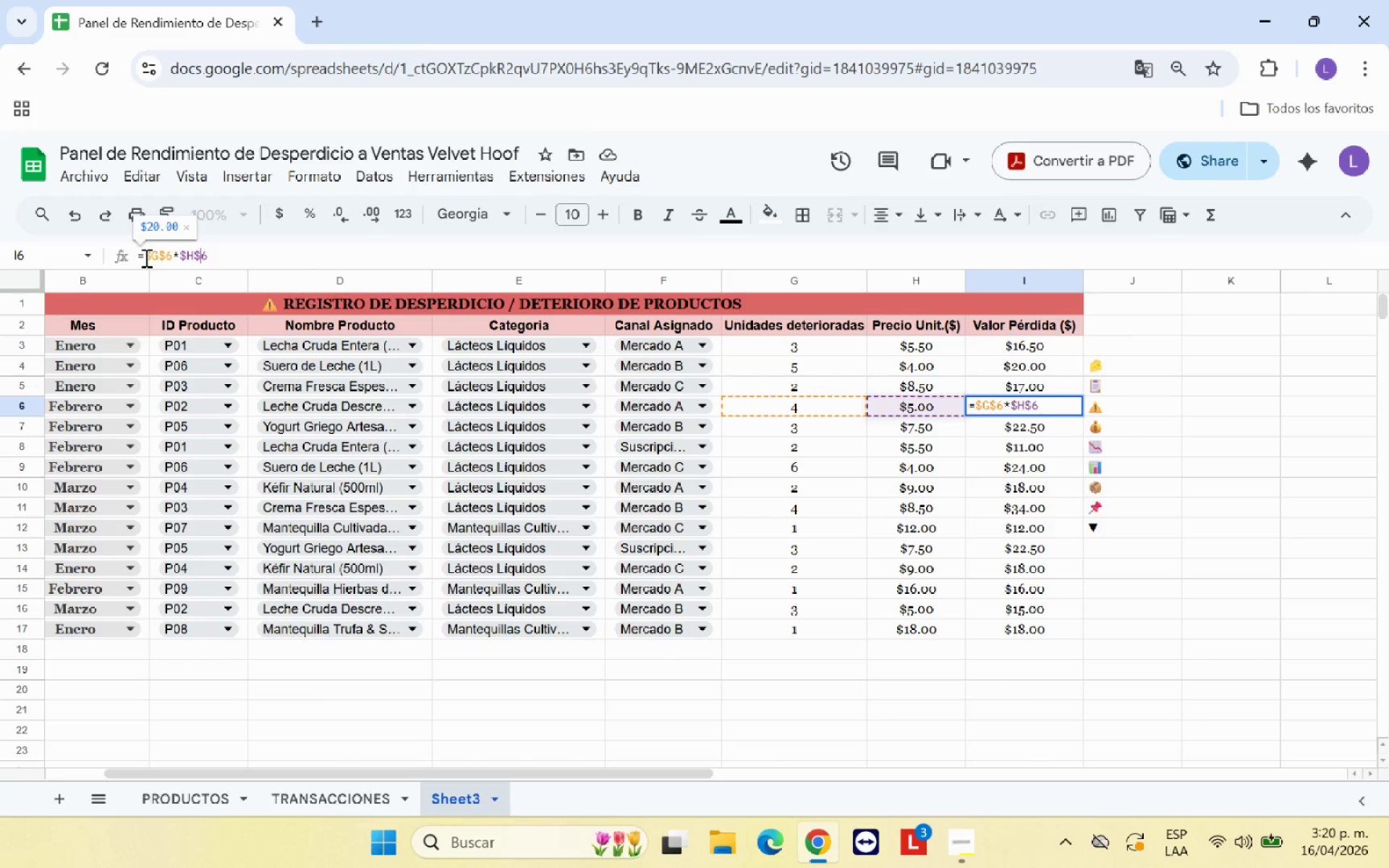 
key(Enter)
 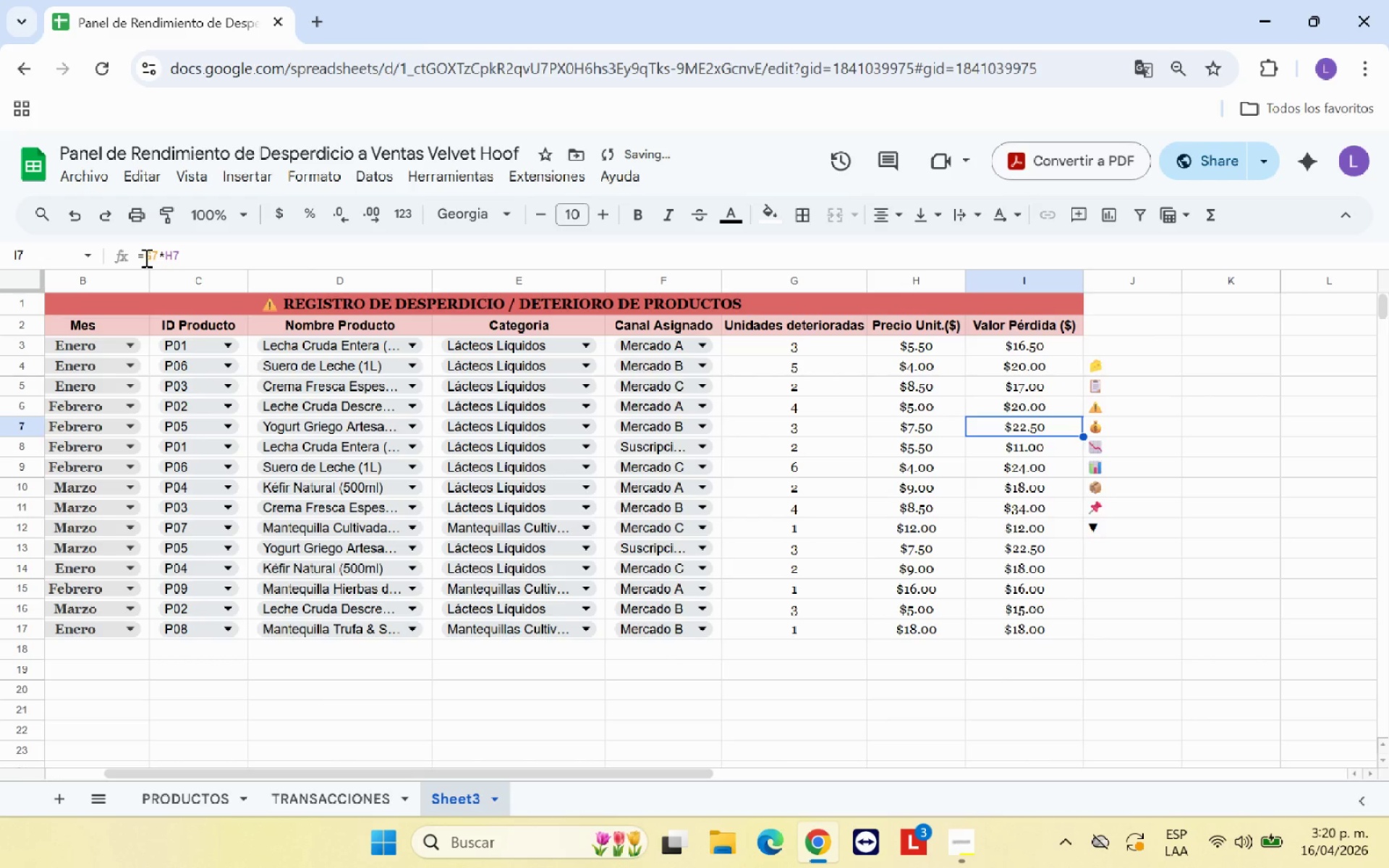 
left_click([145, 258])
 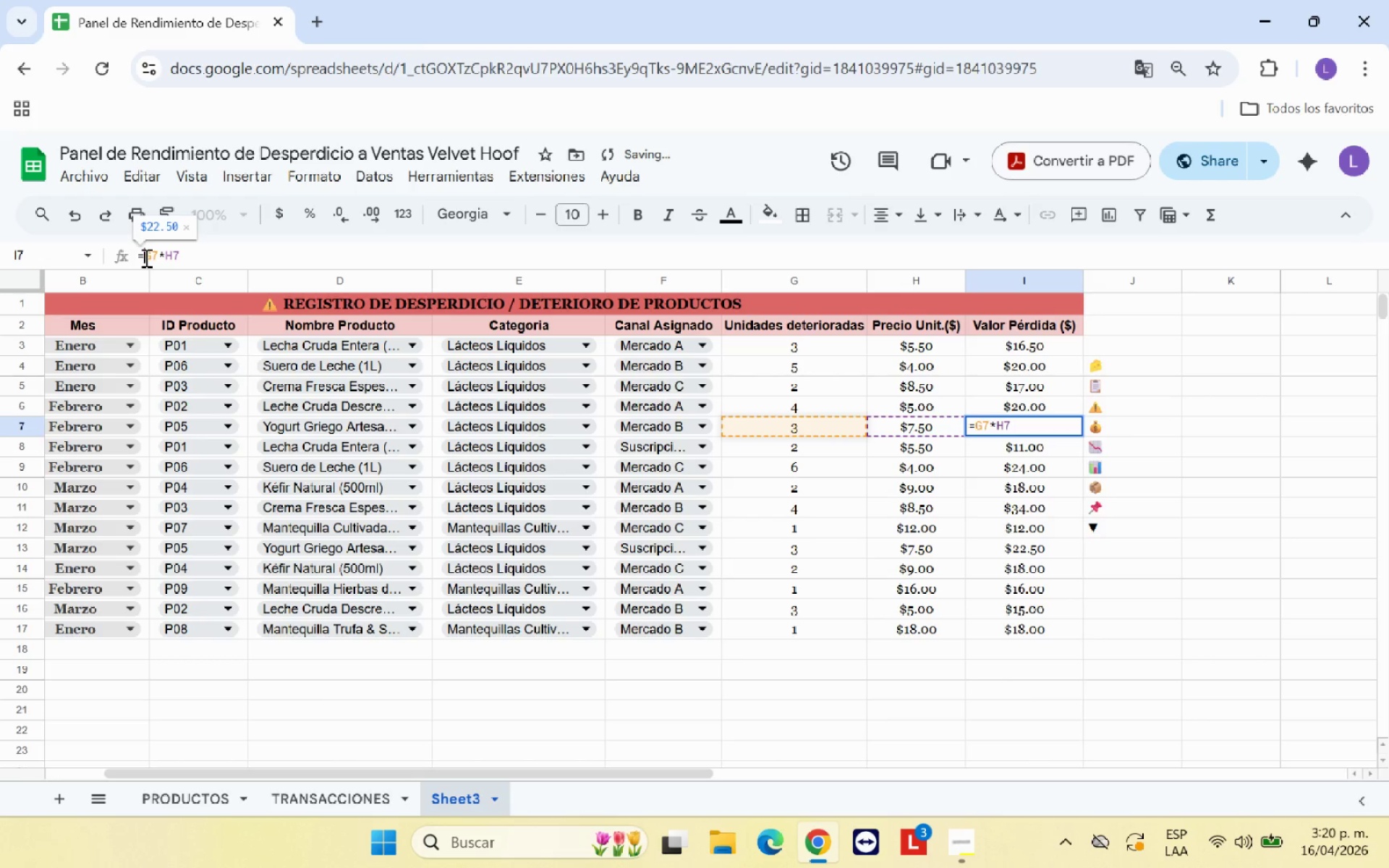 
key(Shift+4)
 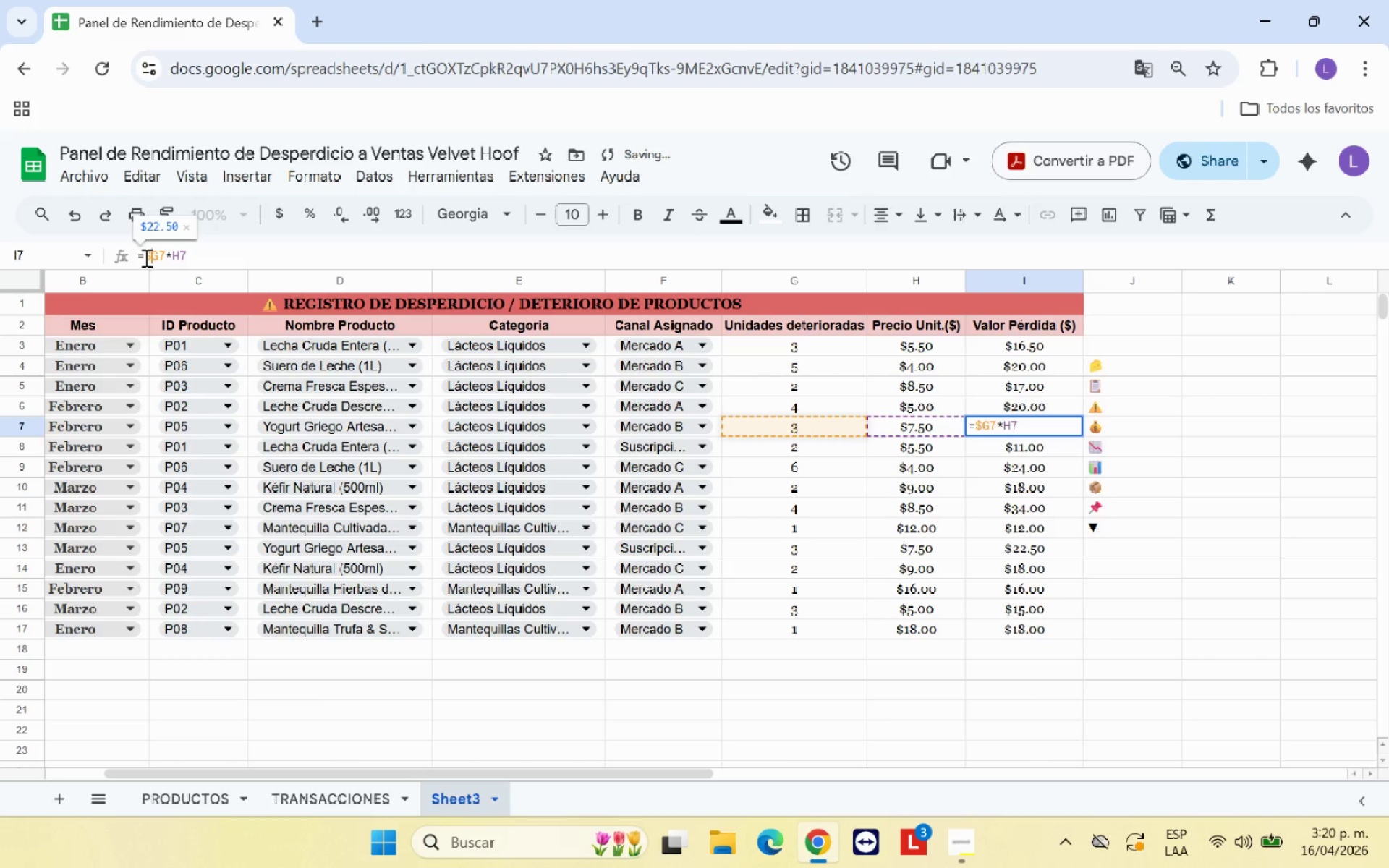 
key(ArrowRight)
 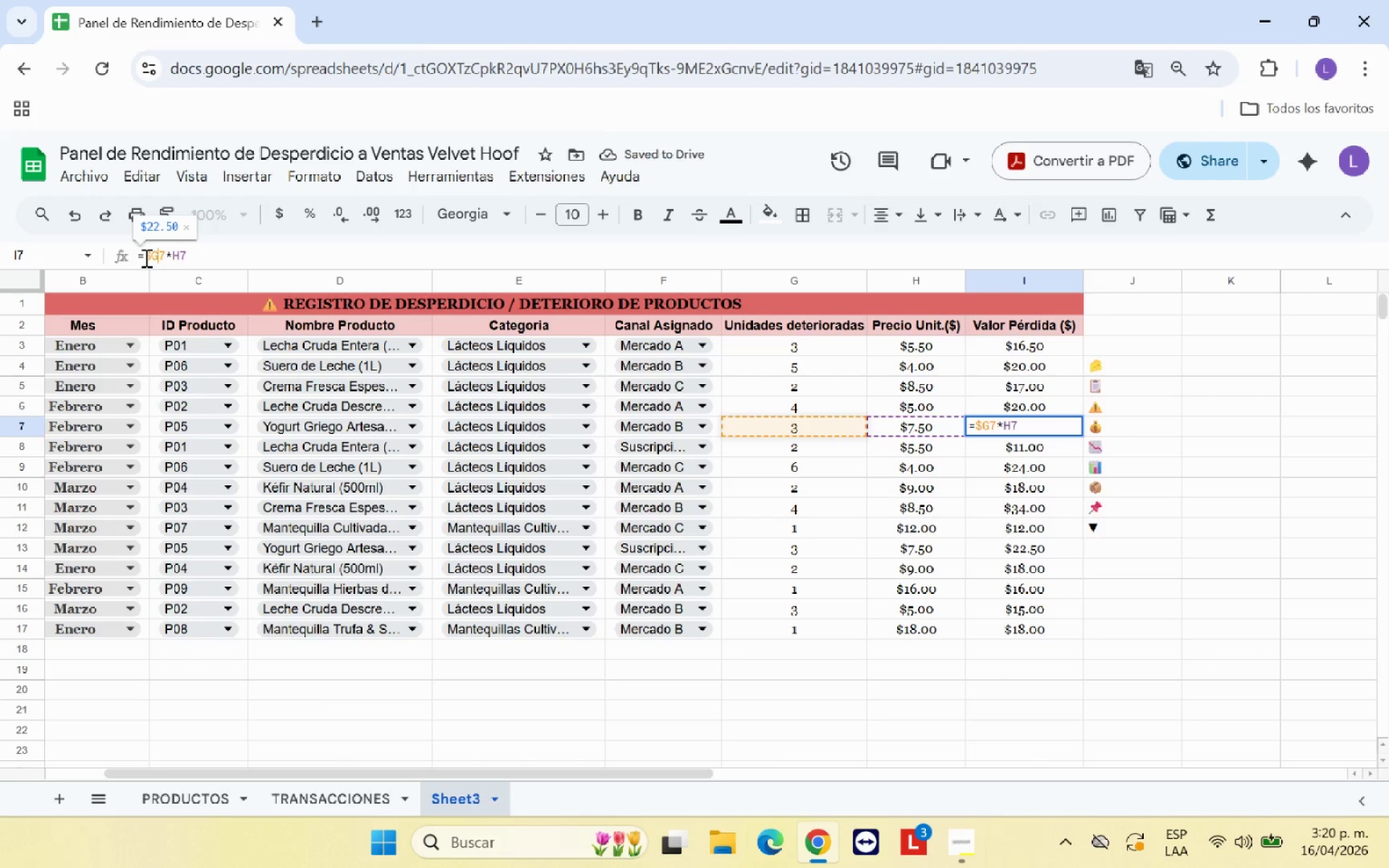 
key(Shift+ShiftRight)
 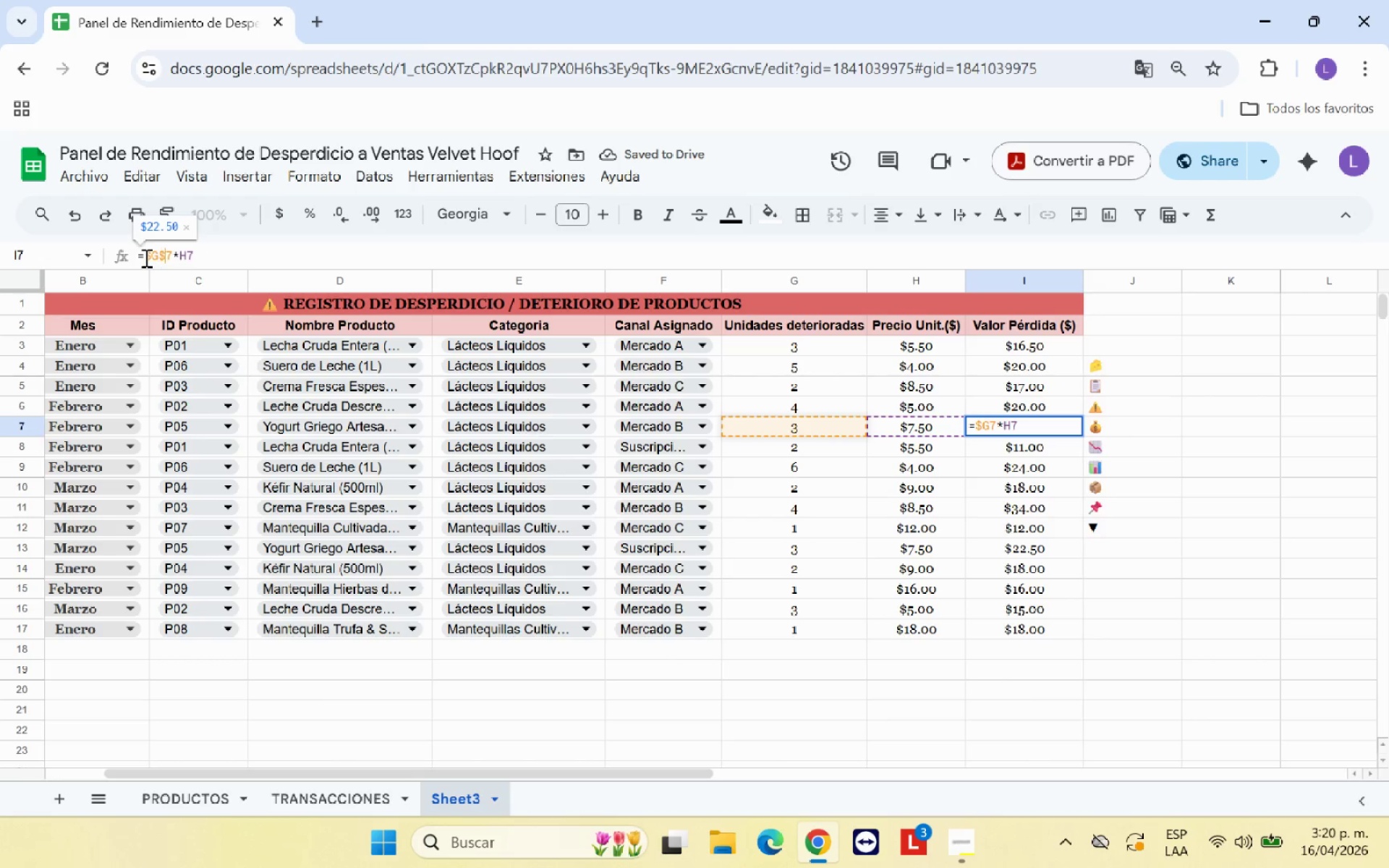 
key(Shift+4)
 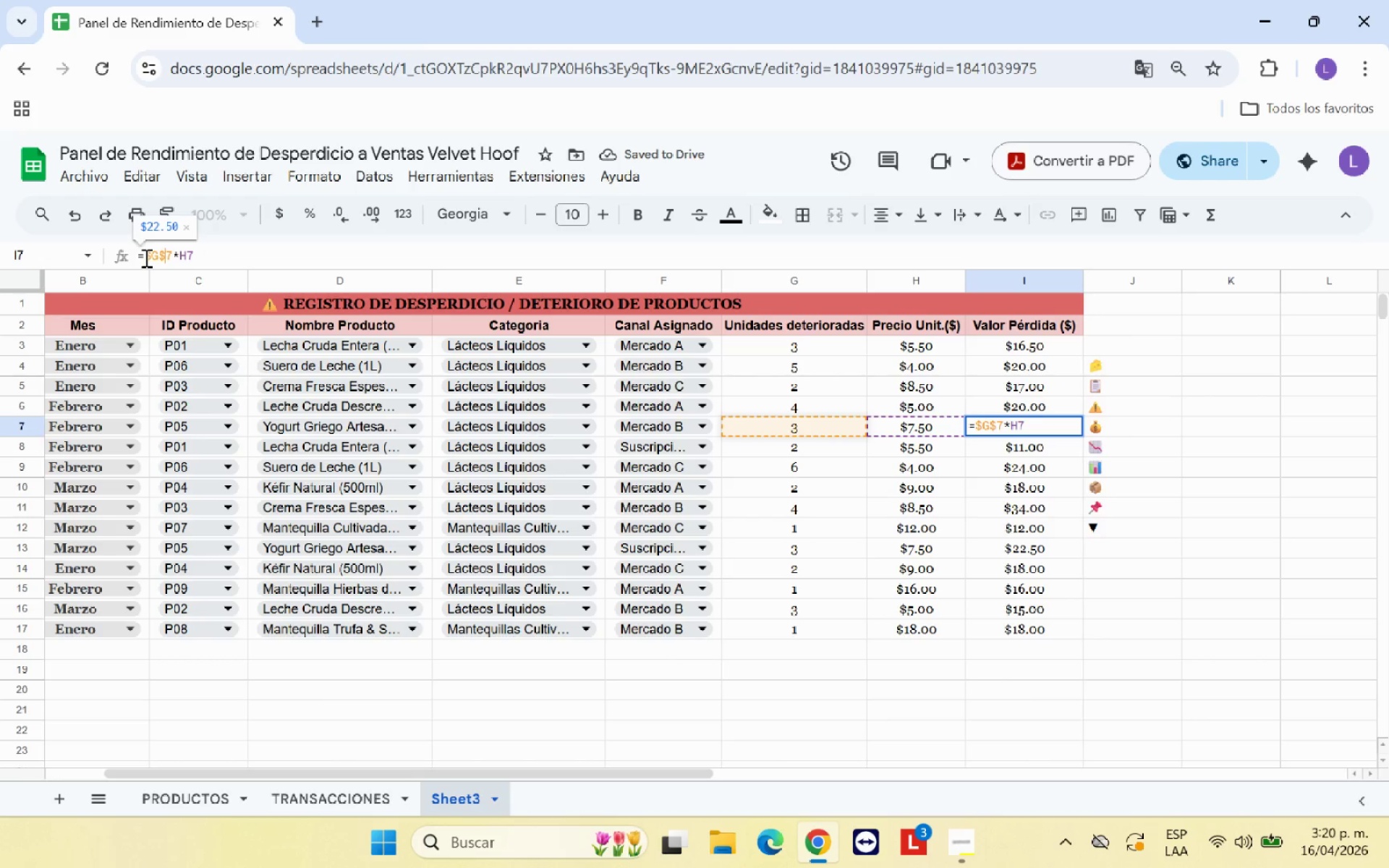 
key(ArrowRight)
 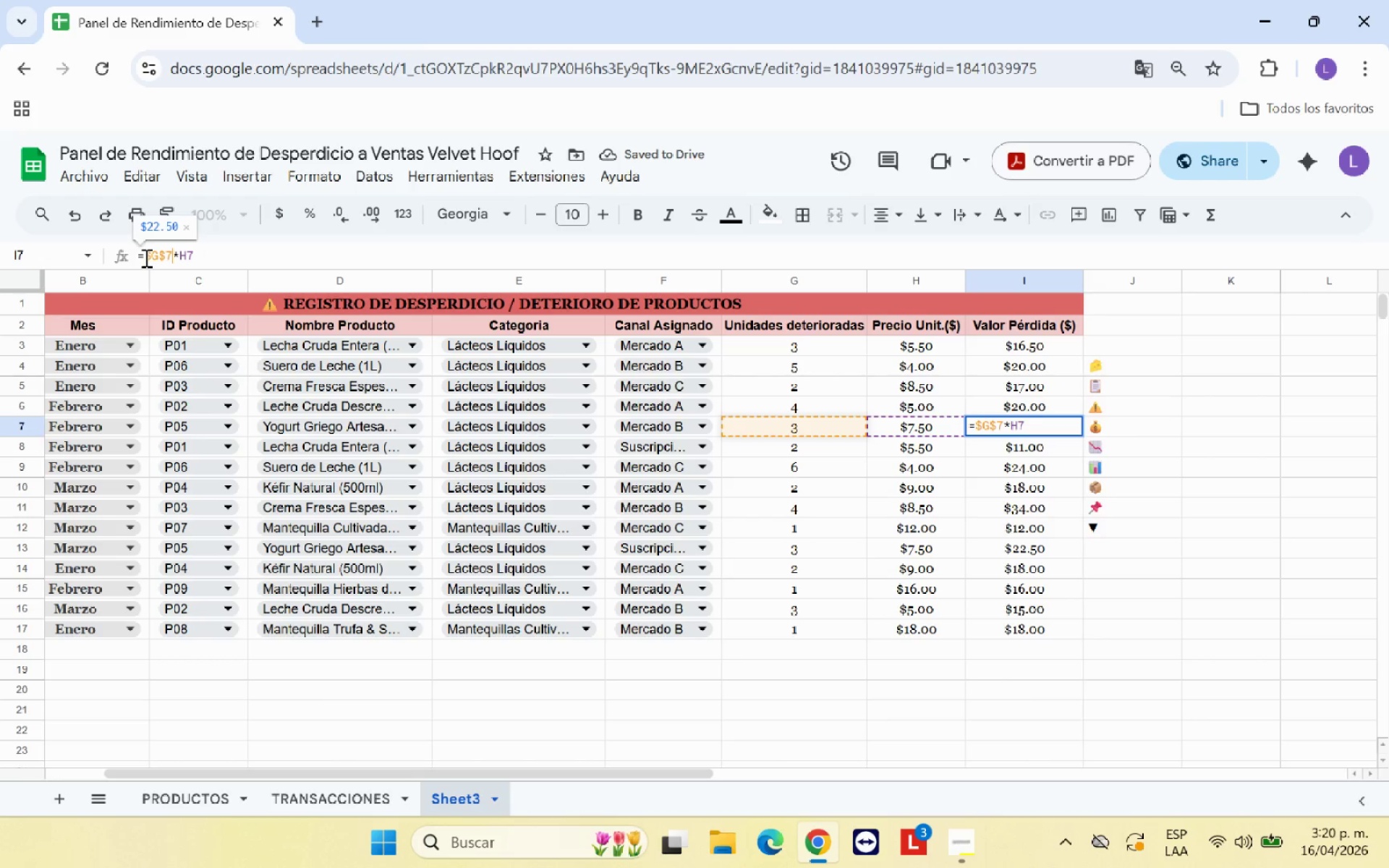 
key(ArrowRight)
 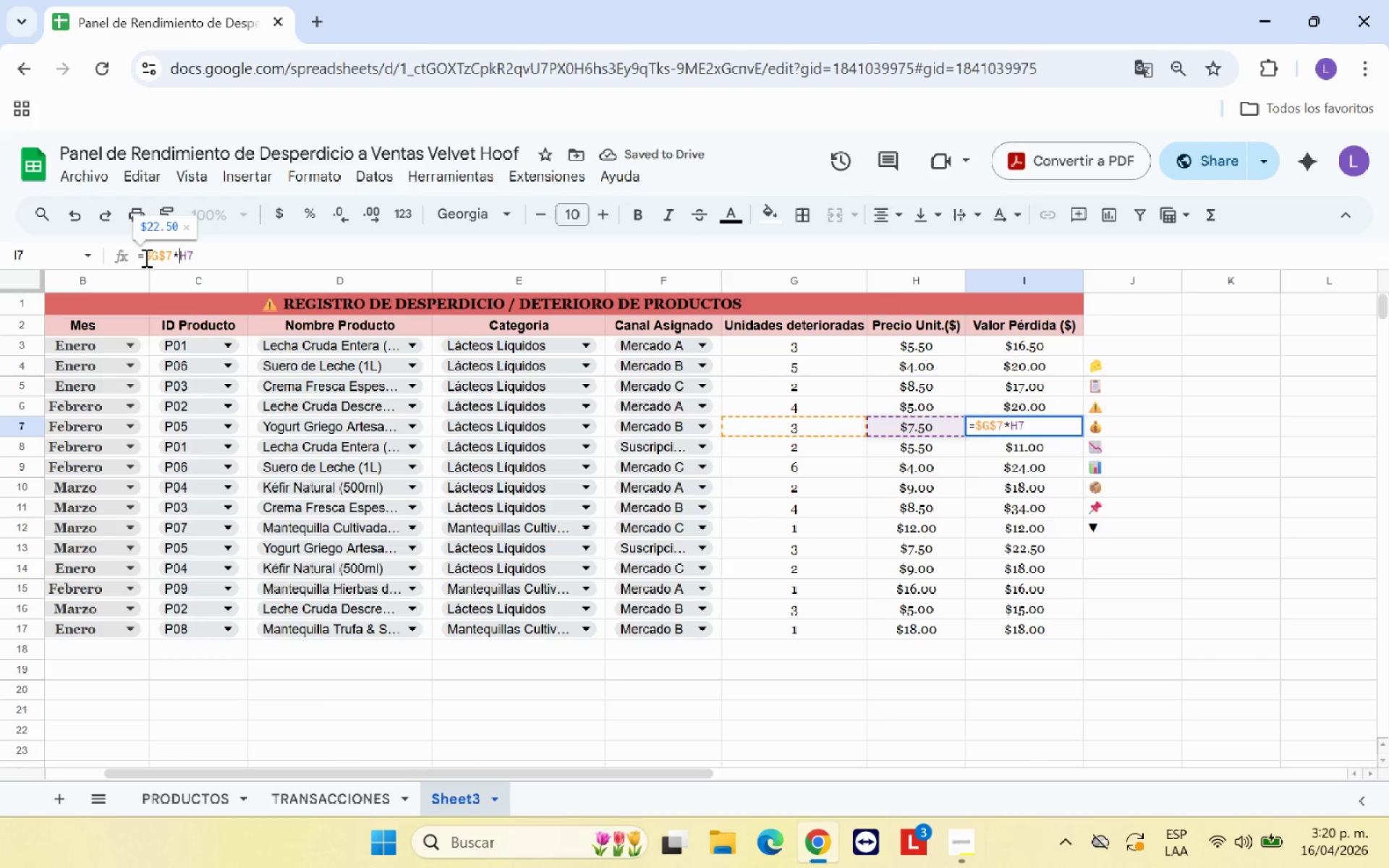 
key(Shift+ShiftRight)
 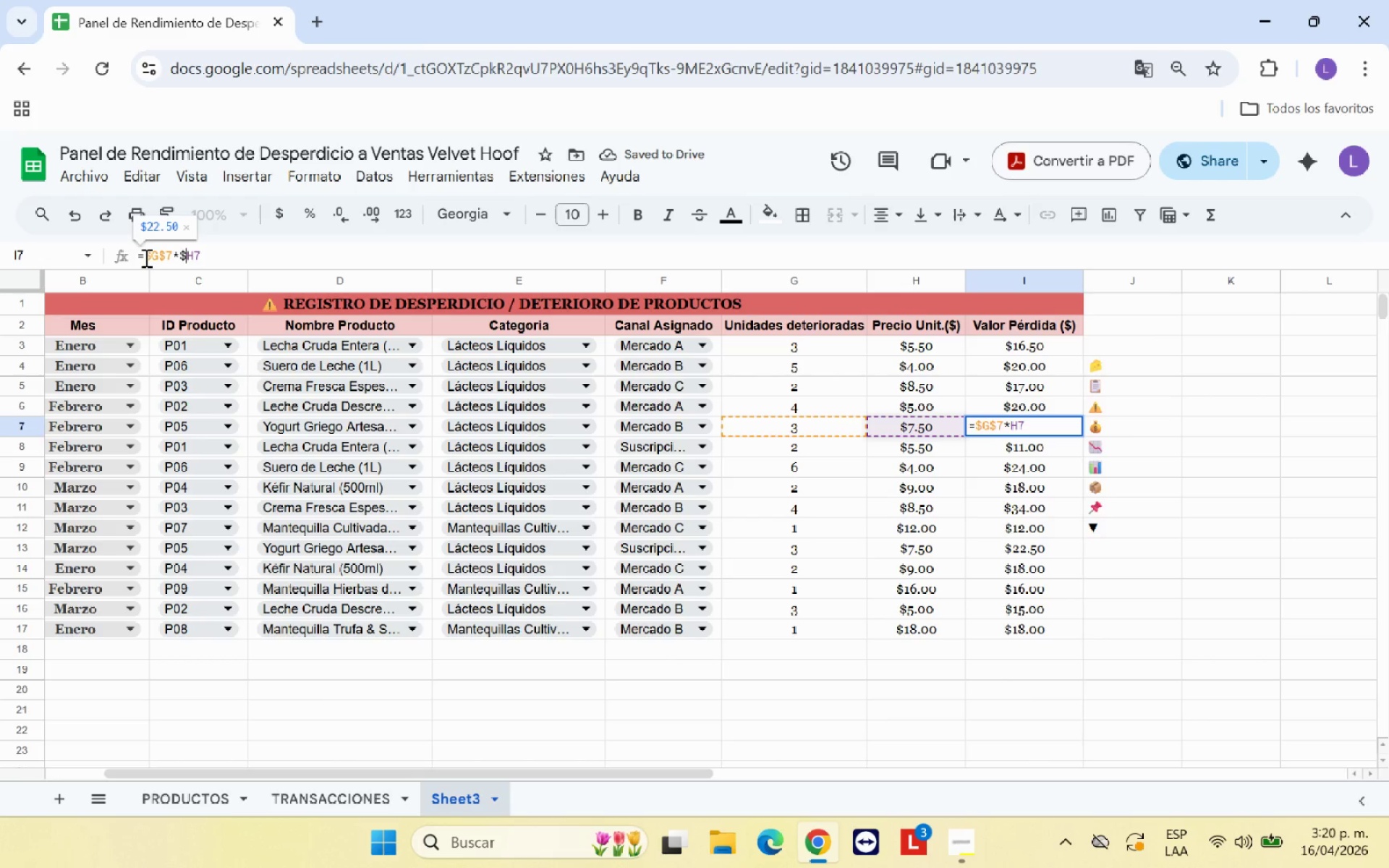 
key(Shift+4)
 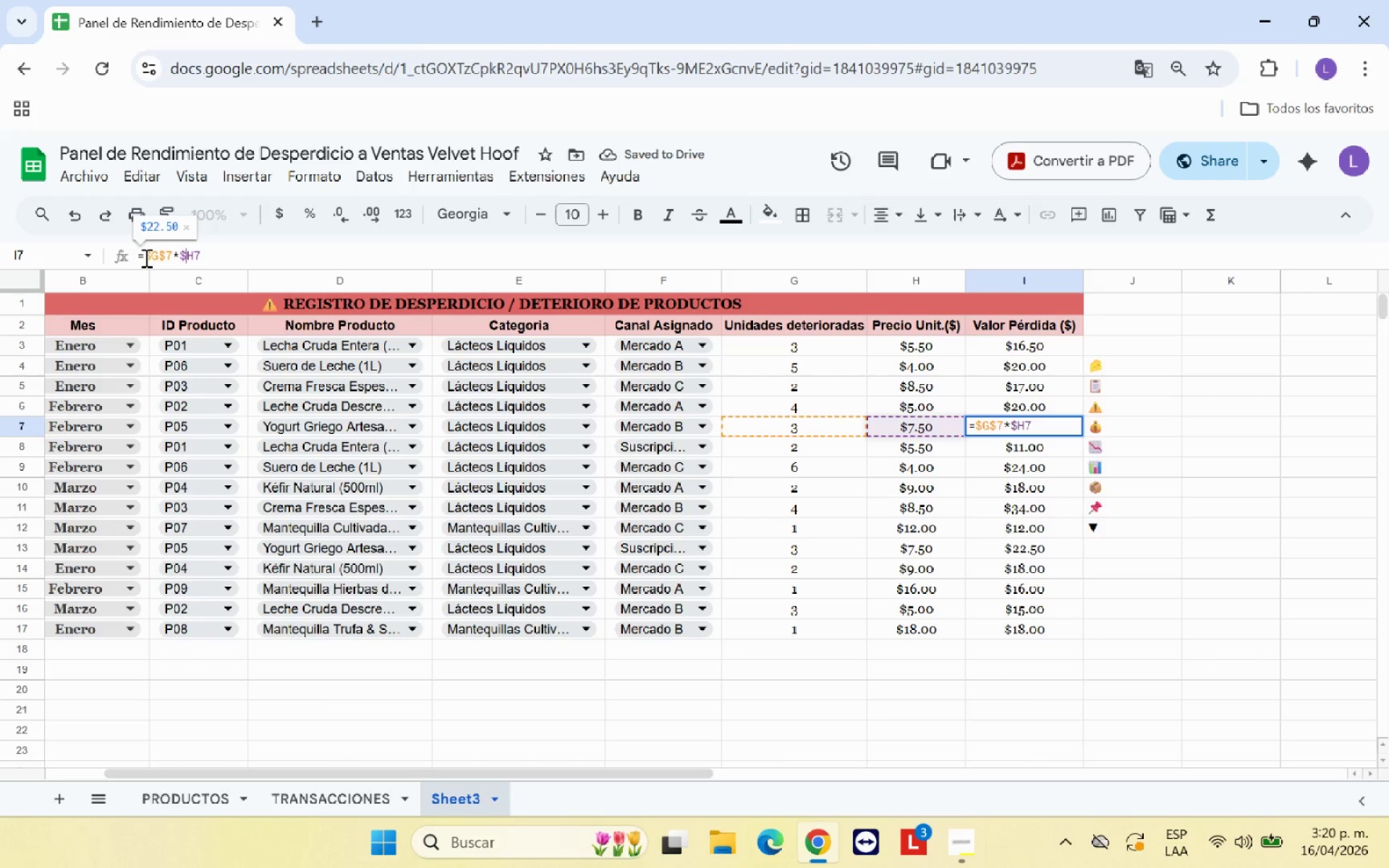 
key(ArrowRight)
 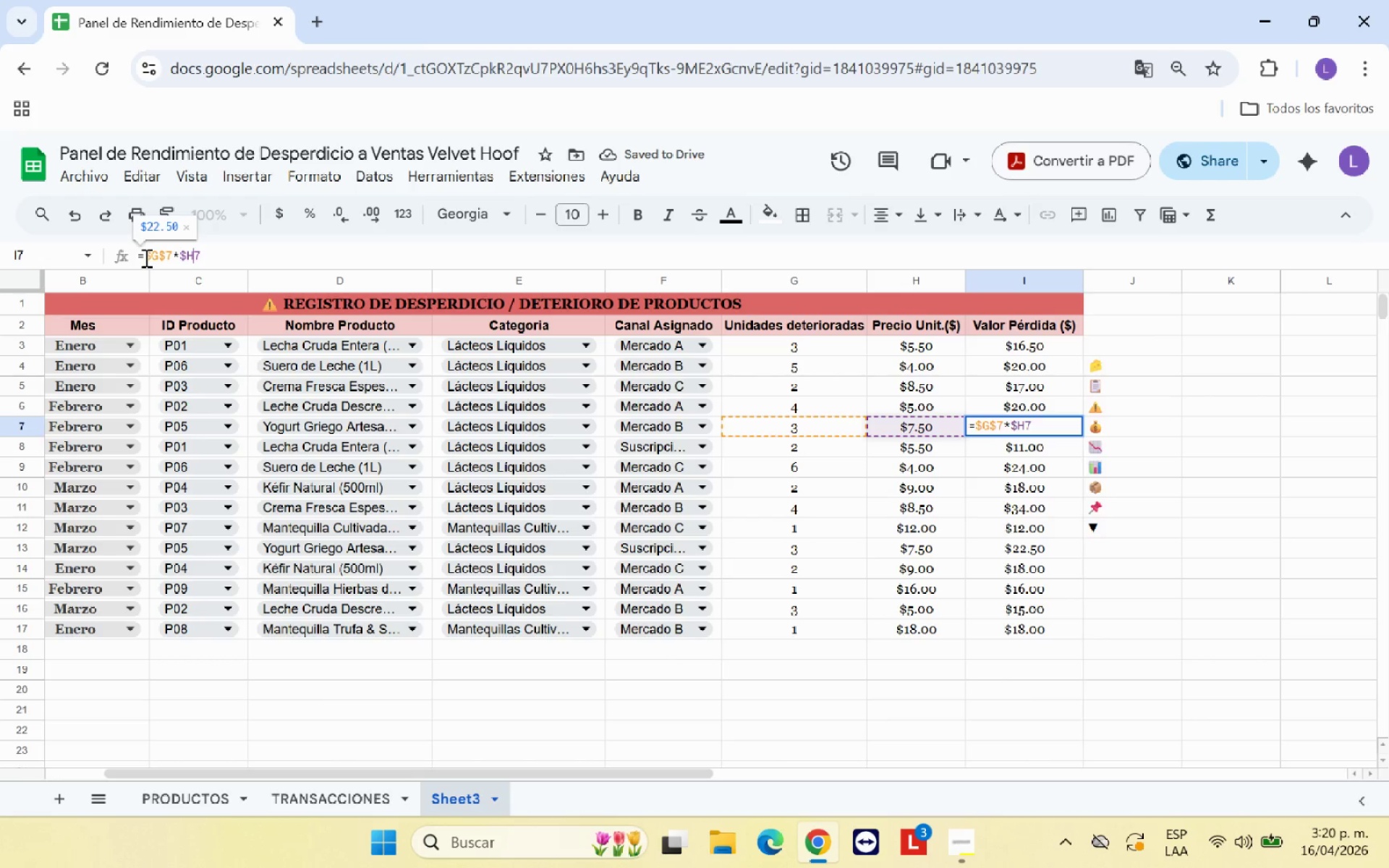 
key(Shift+4)
 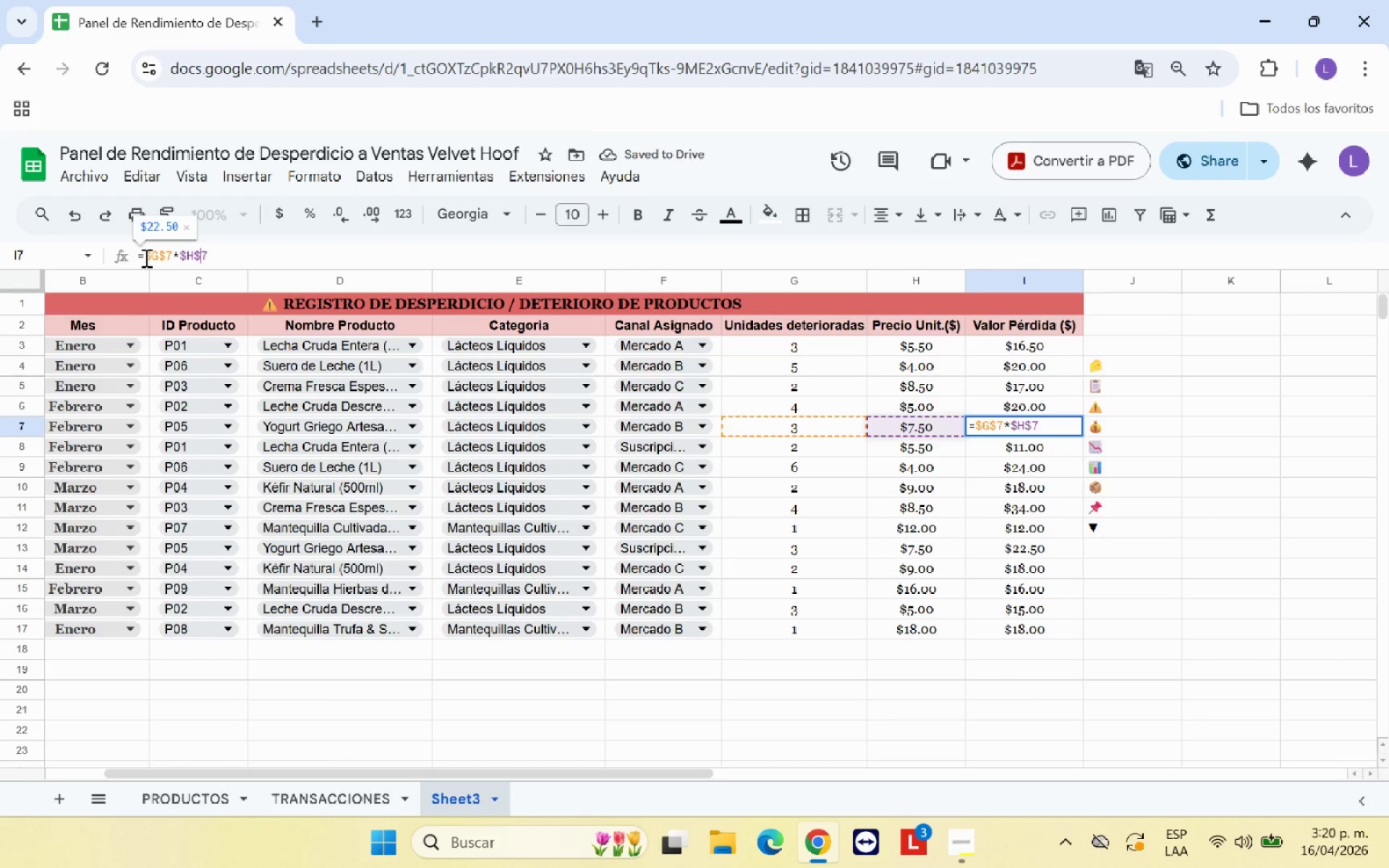 
key(Enter)
 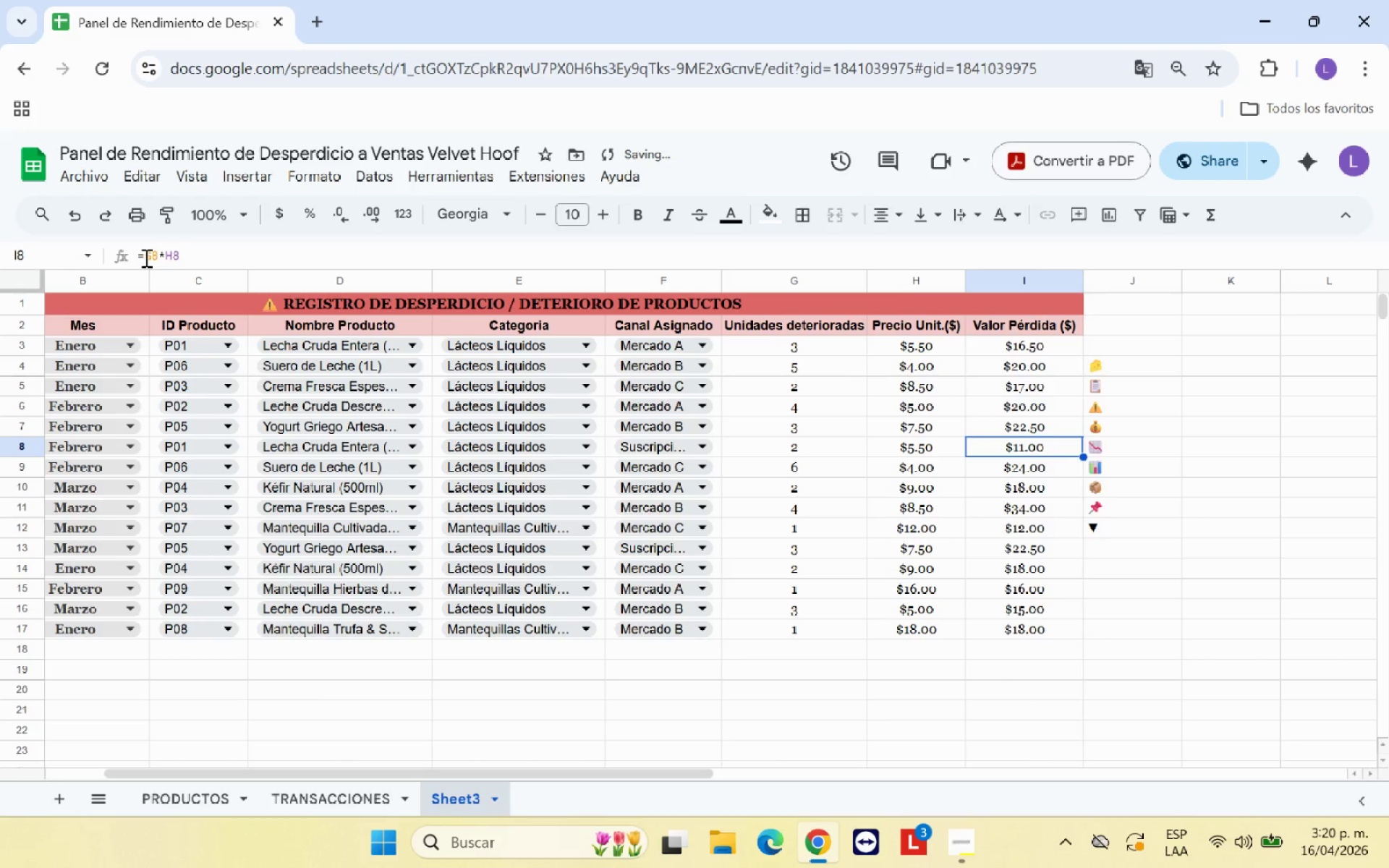 
left_click([145, 258])
 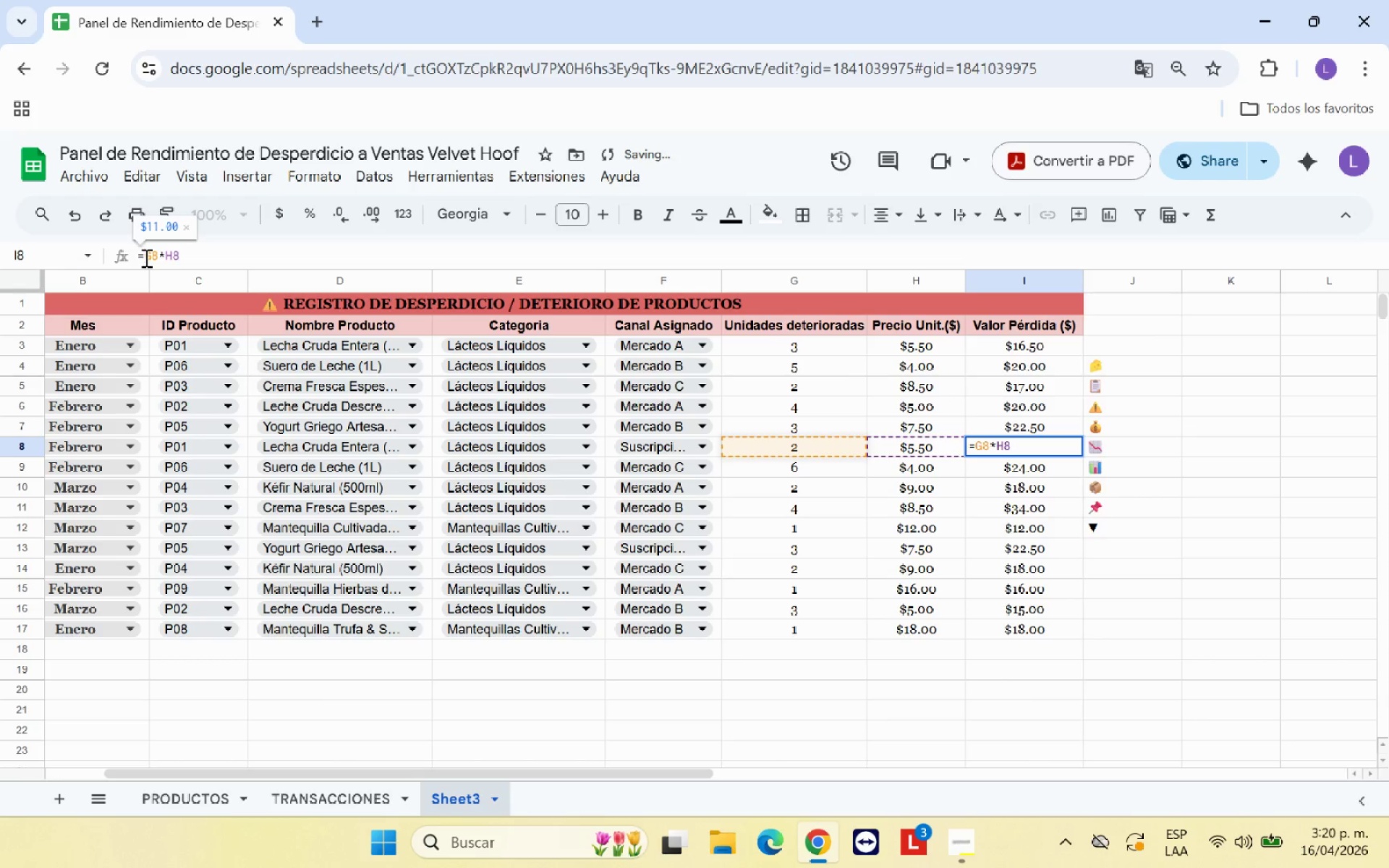 
key(Shift+4)
 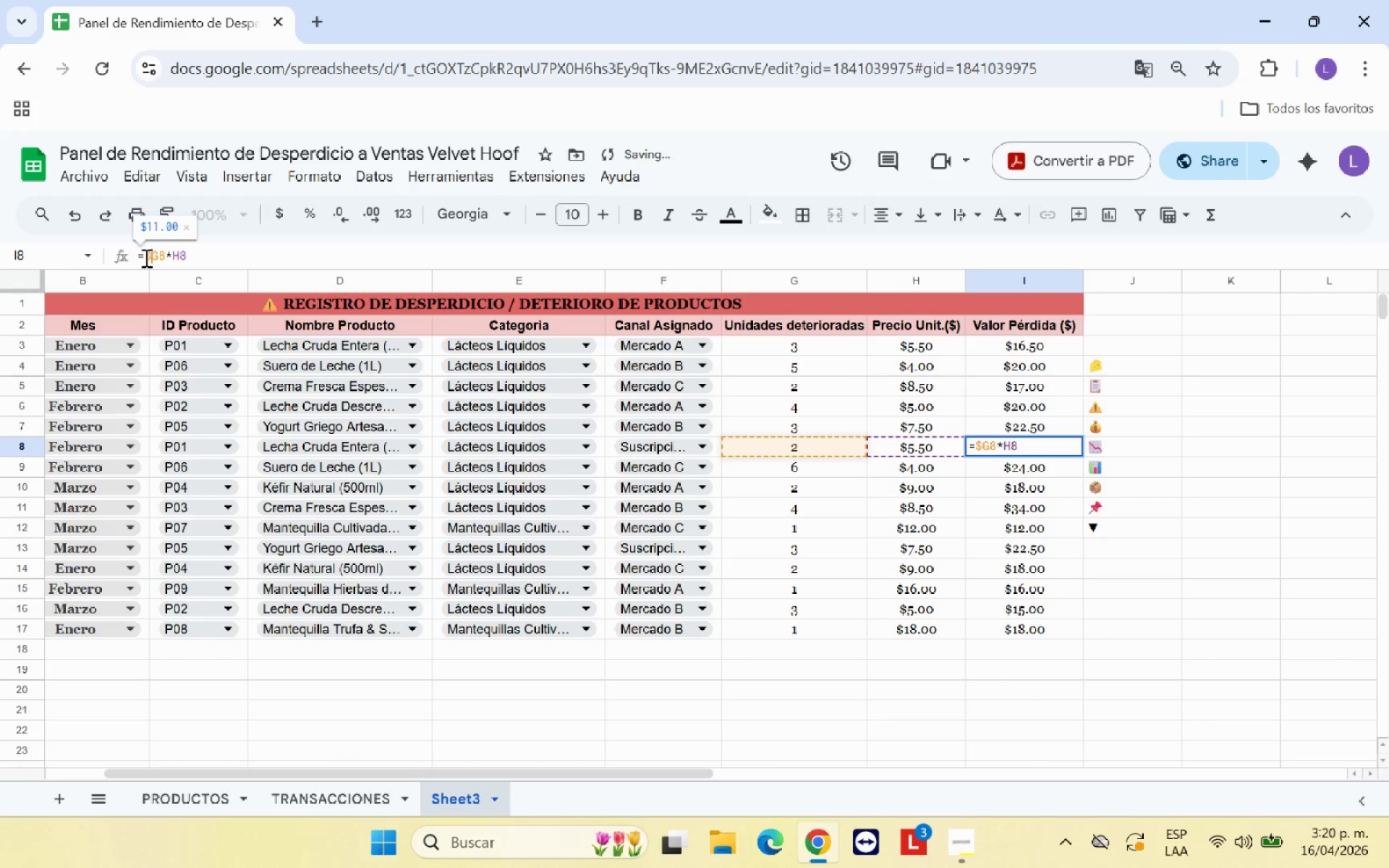 
key(ArrowRight)
 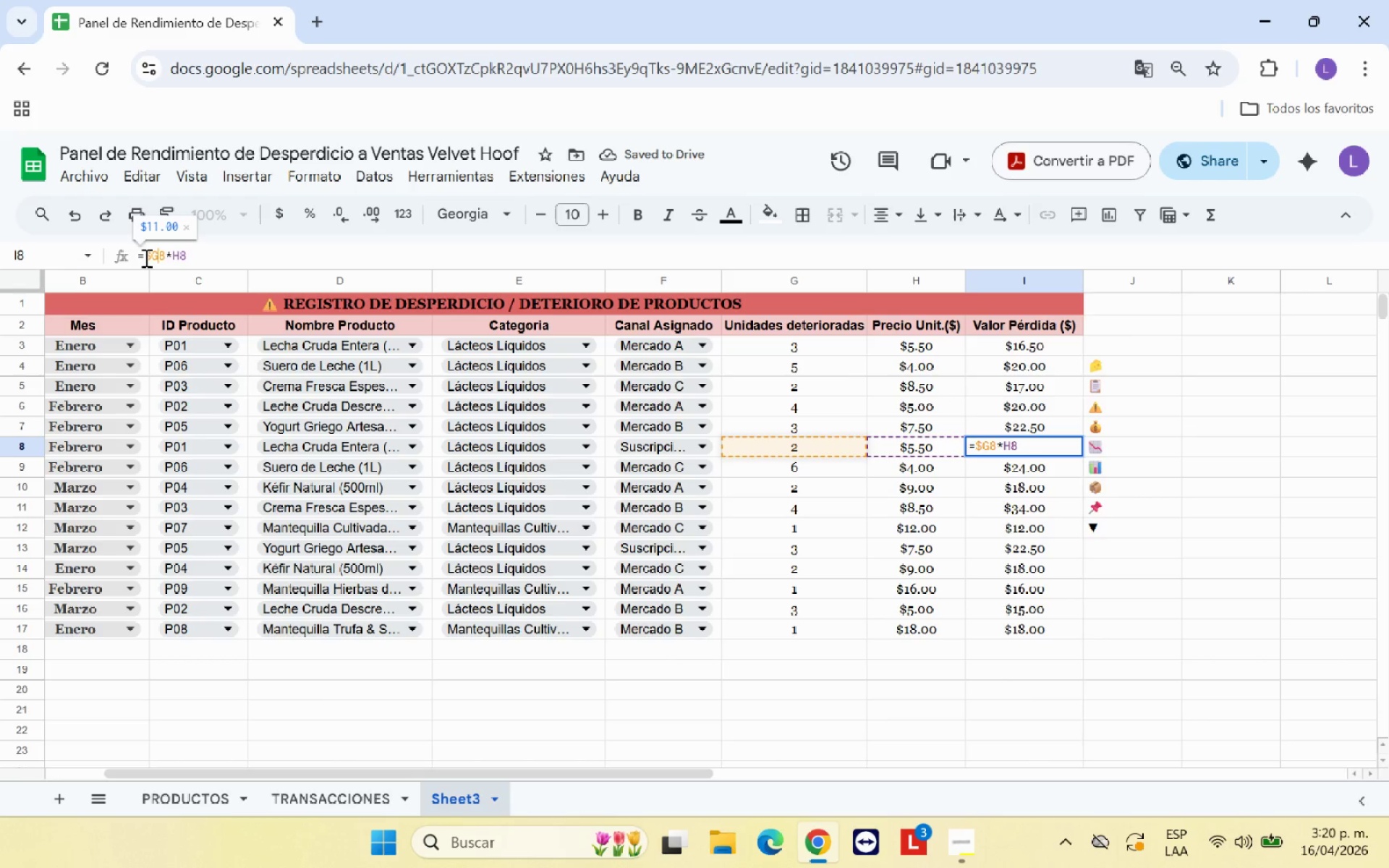 
key(Shift+4)
 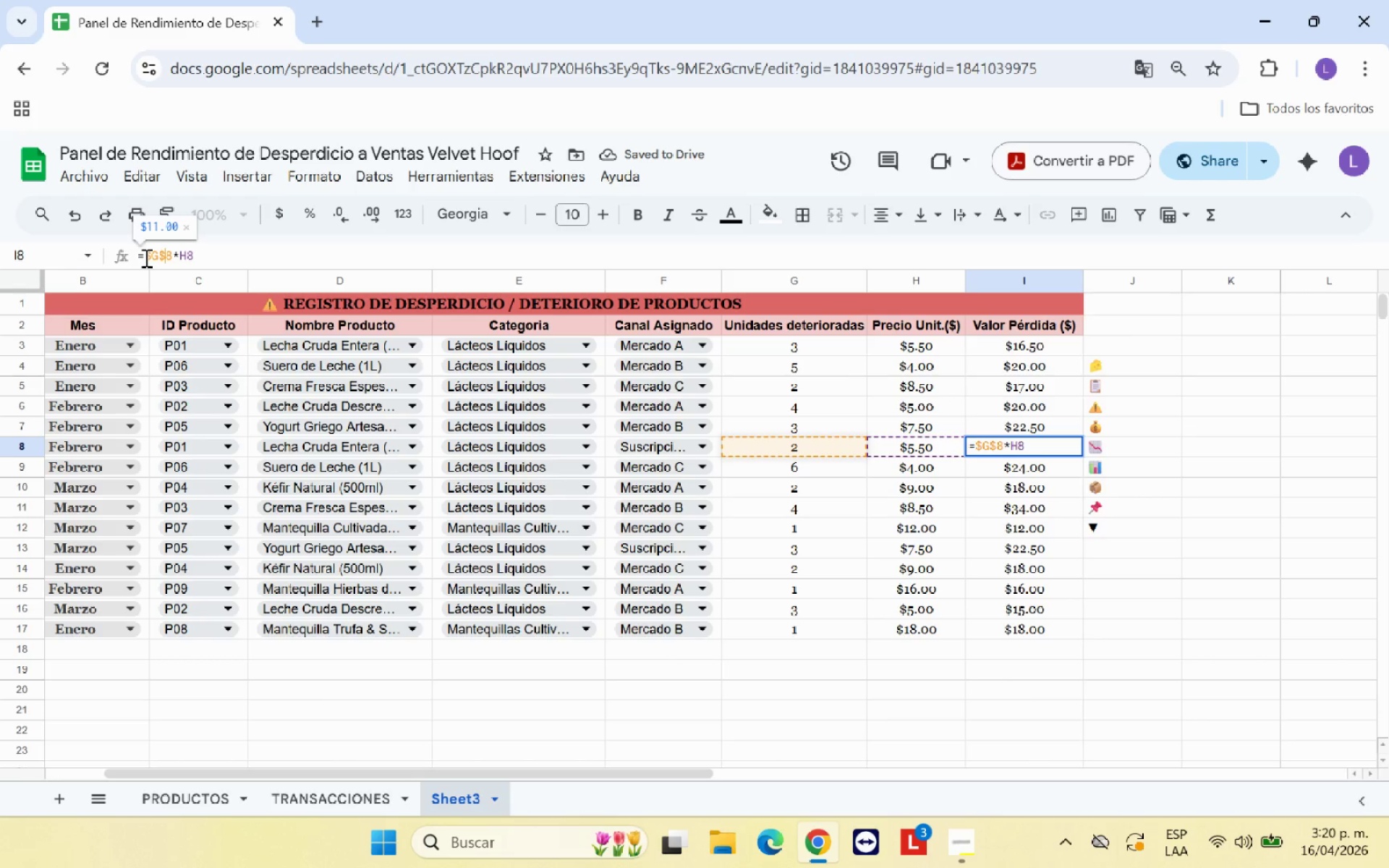 
key(ArrowRight)
 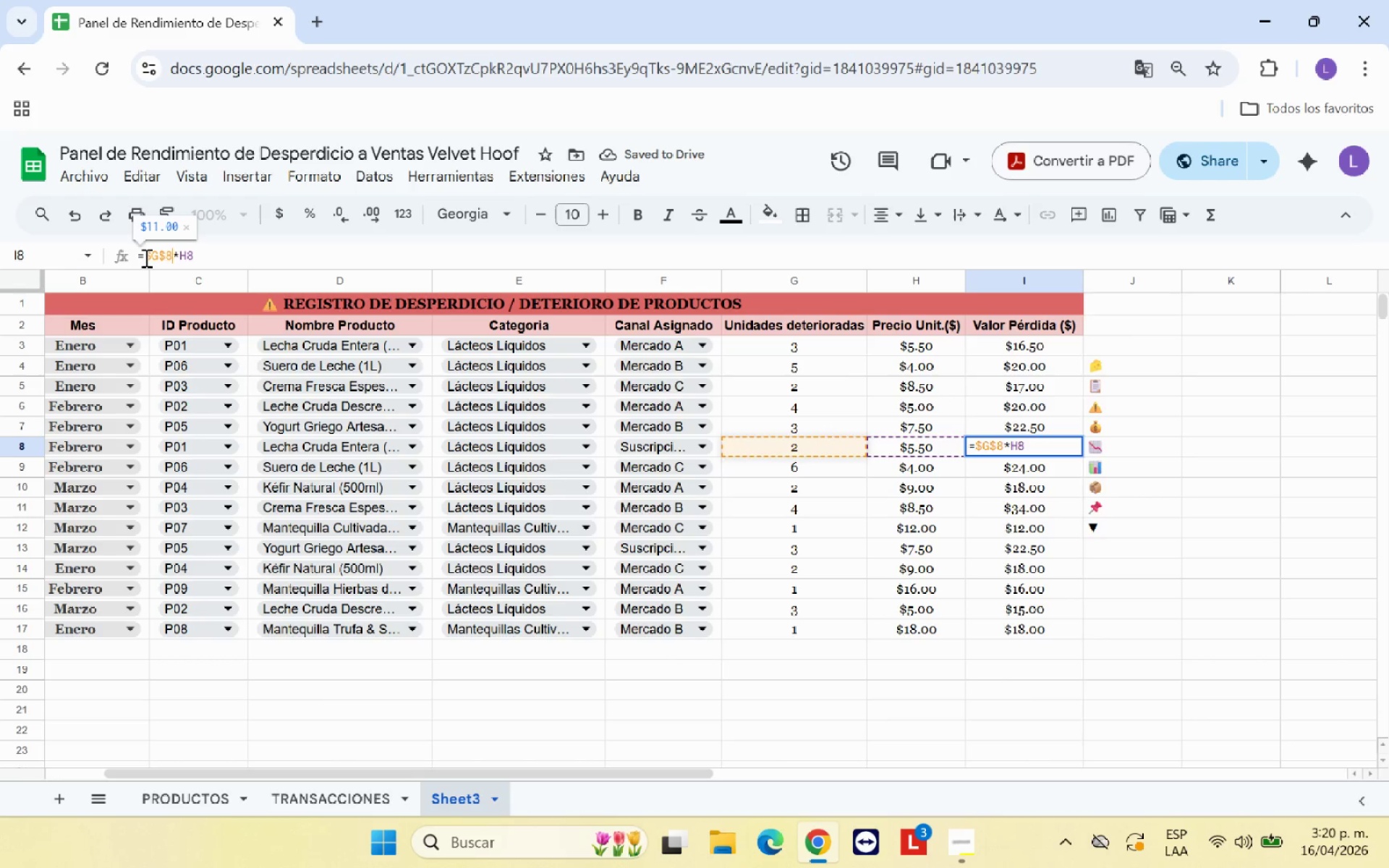 
key(ArrowRight)
 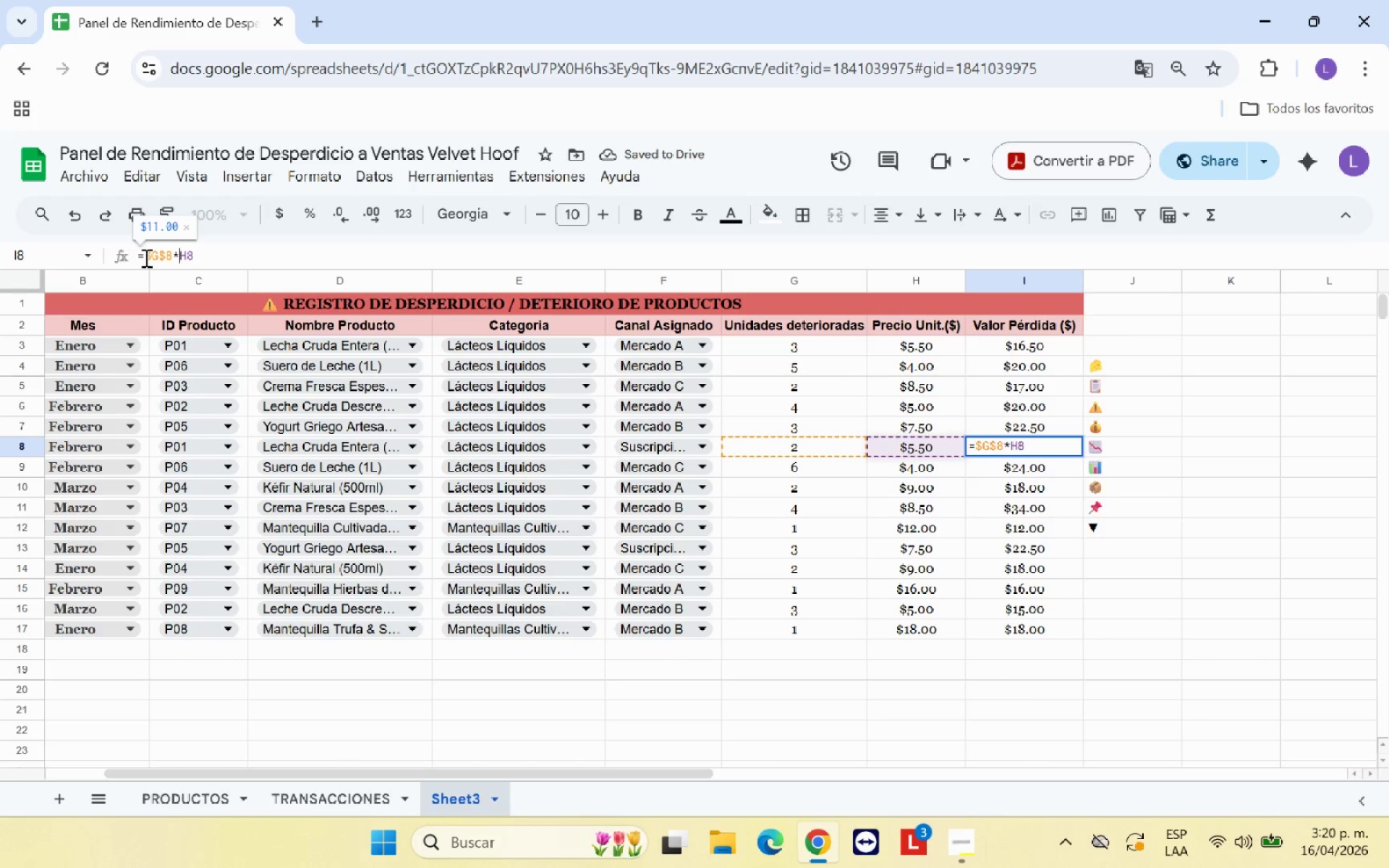 
key(Shift+ShiftRight)
 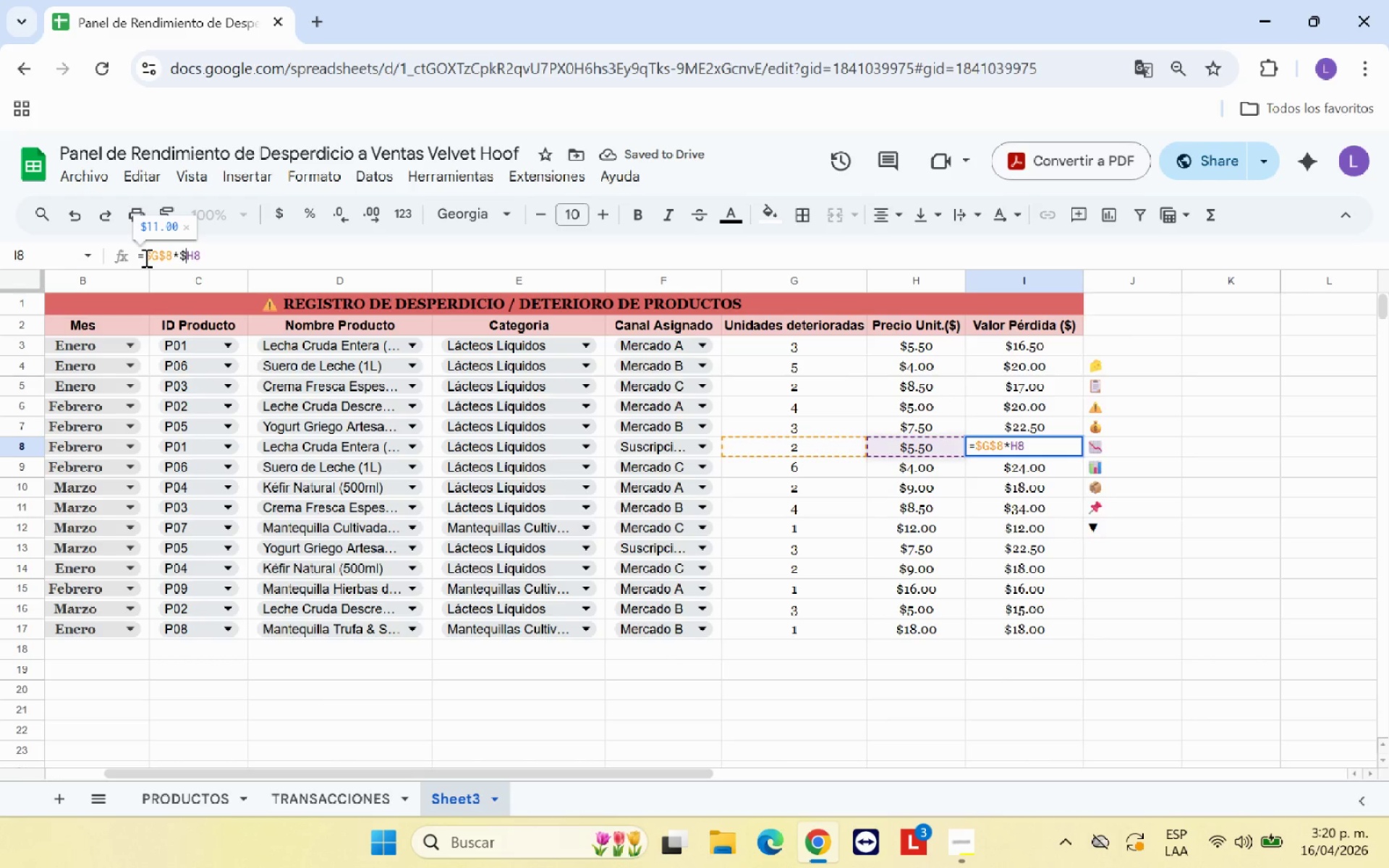 
key(Shift+4)
 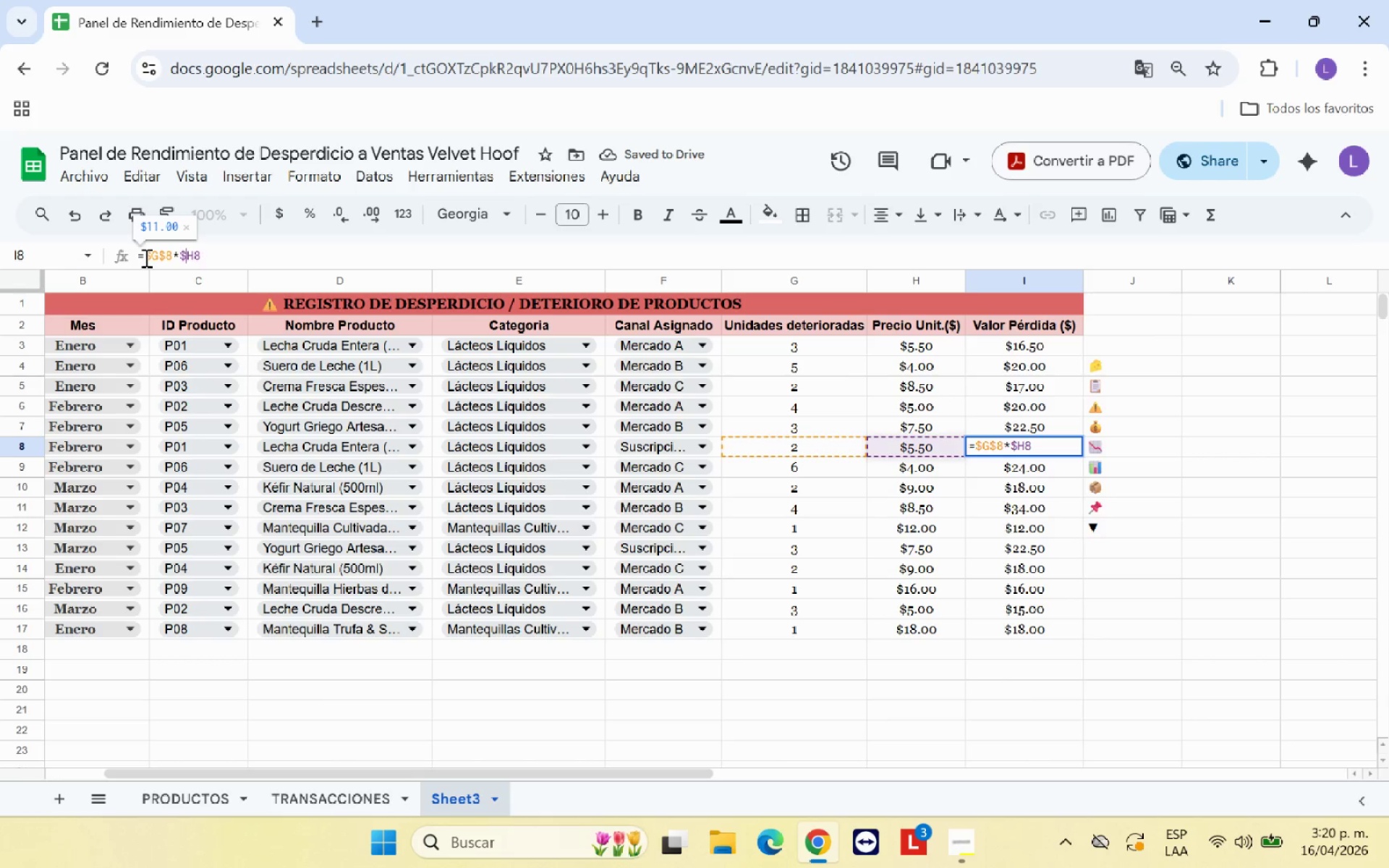 
key(ArrowRight)
 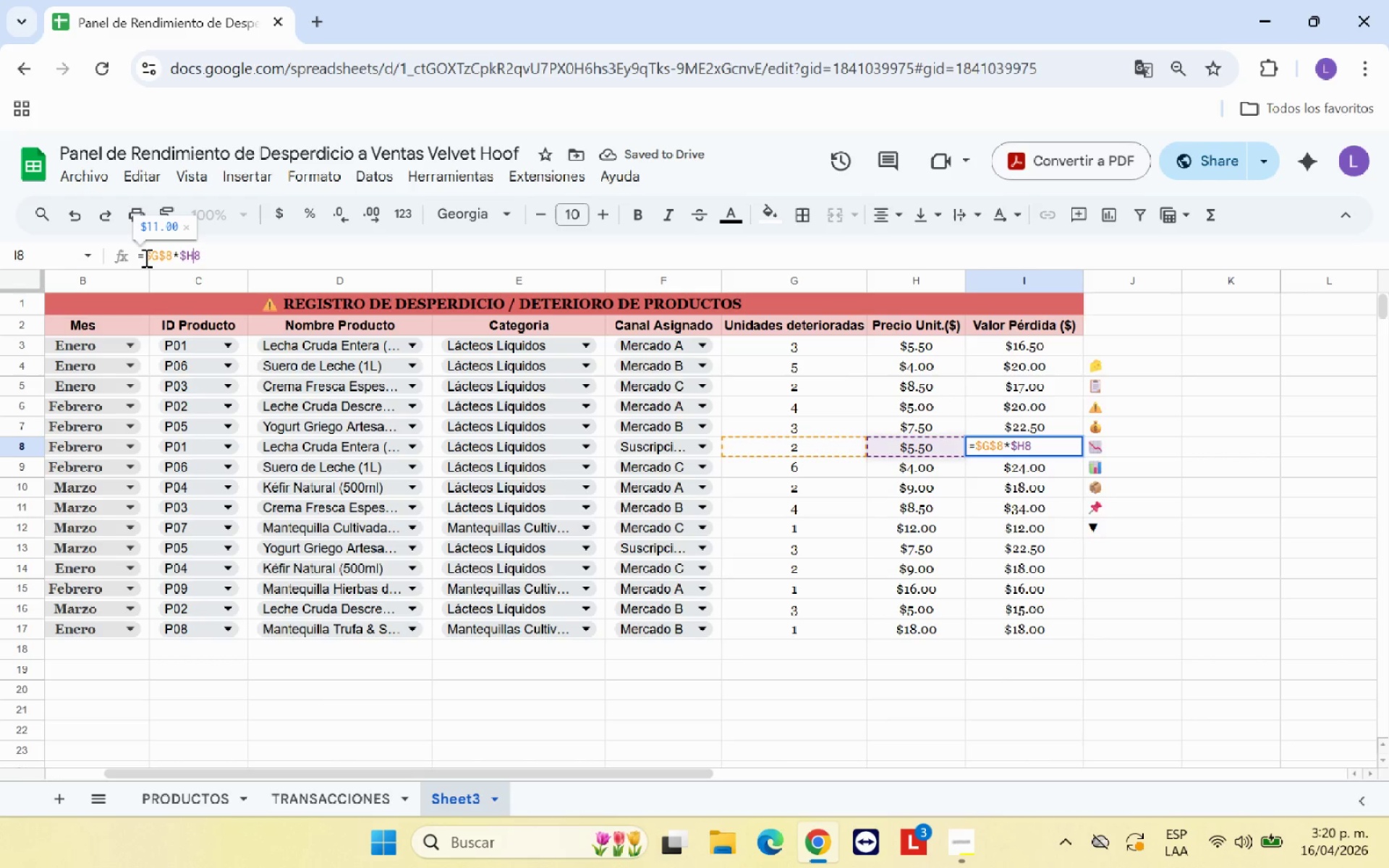 
key(Shift+ShiftRight)
 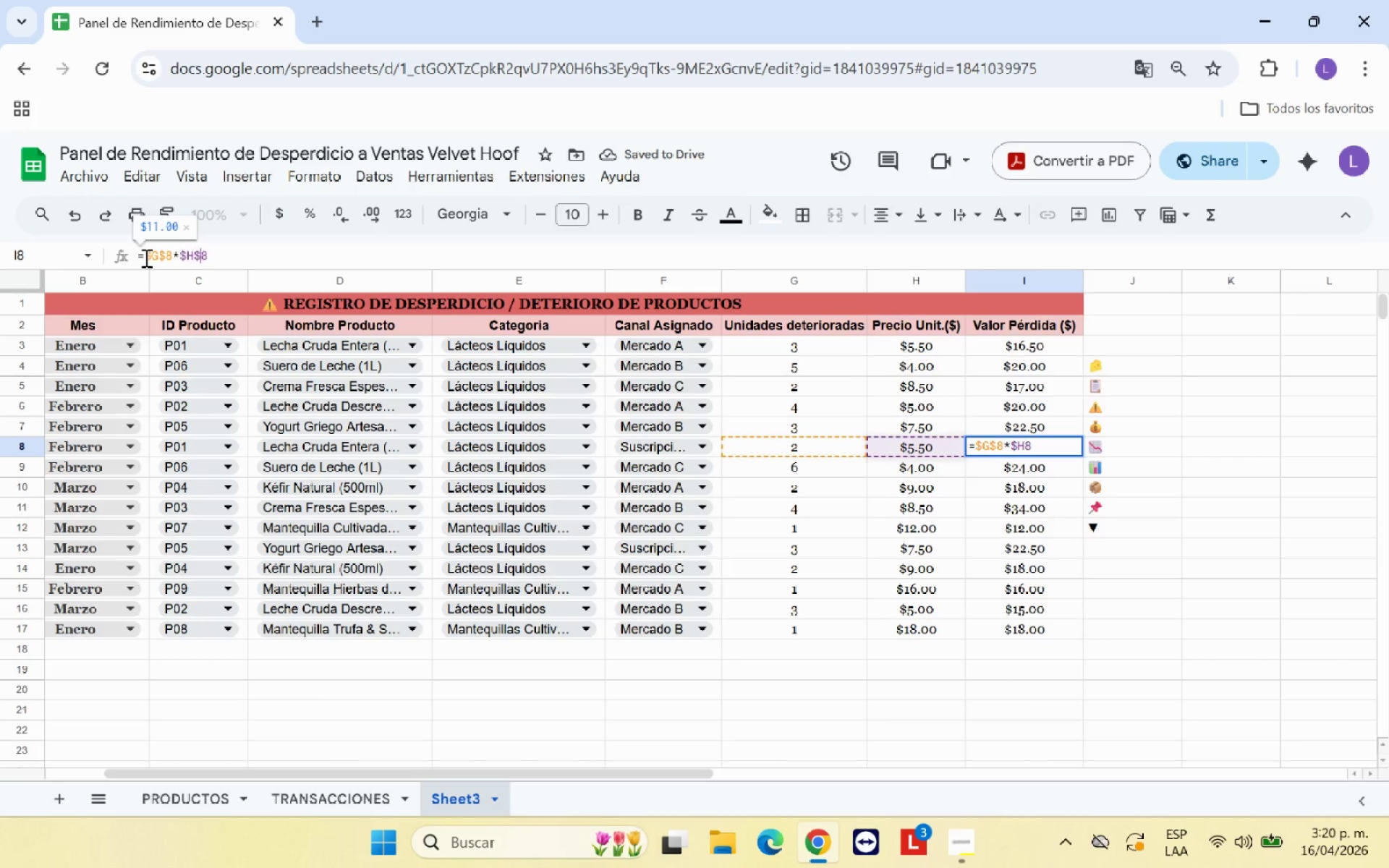 
key(Shift+4)
 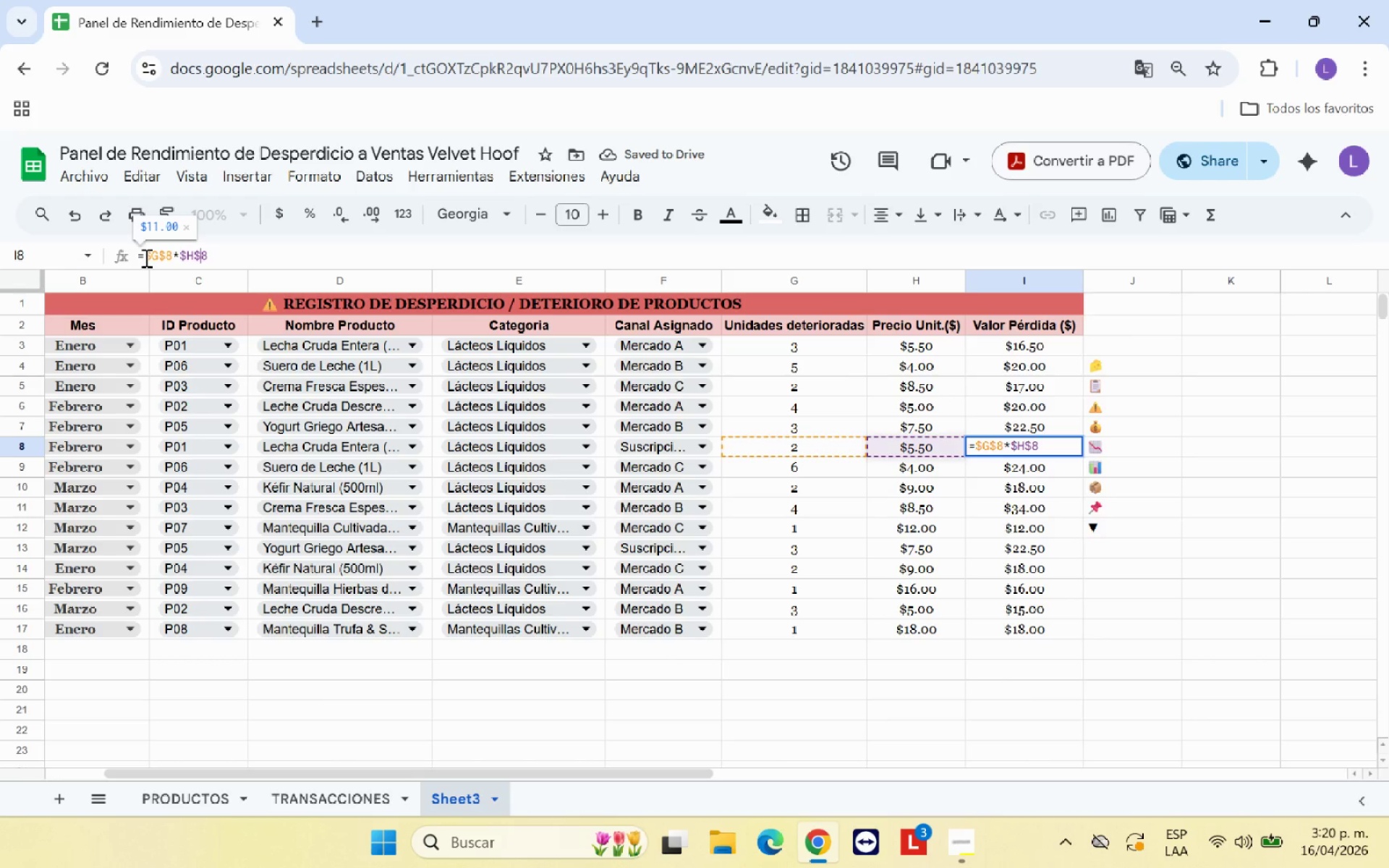 
key(Enter)
 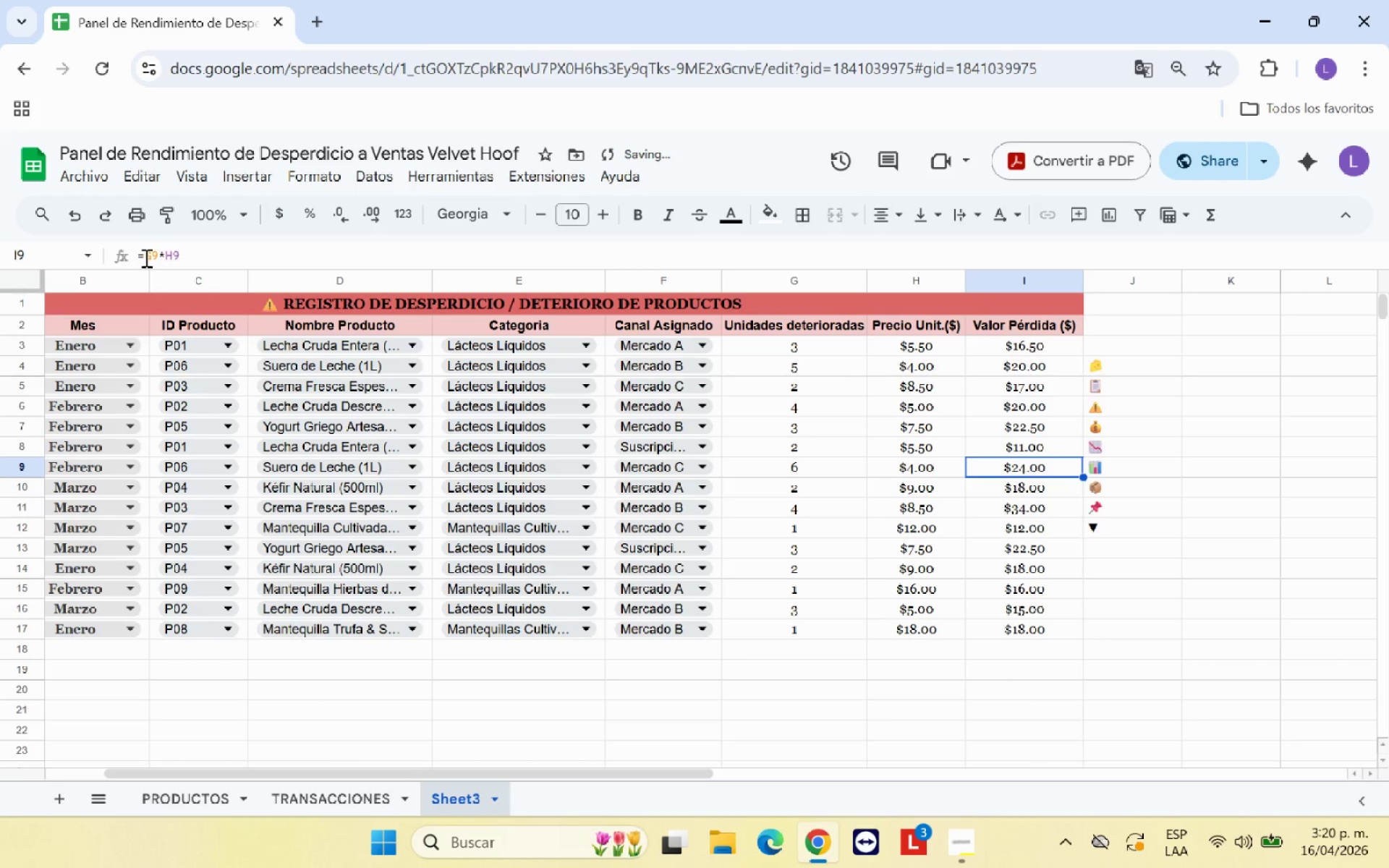 
left_click([145, 258])
 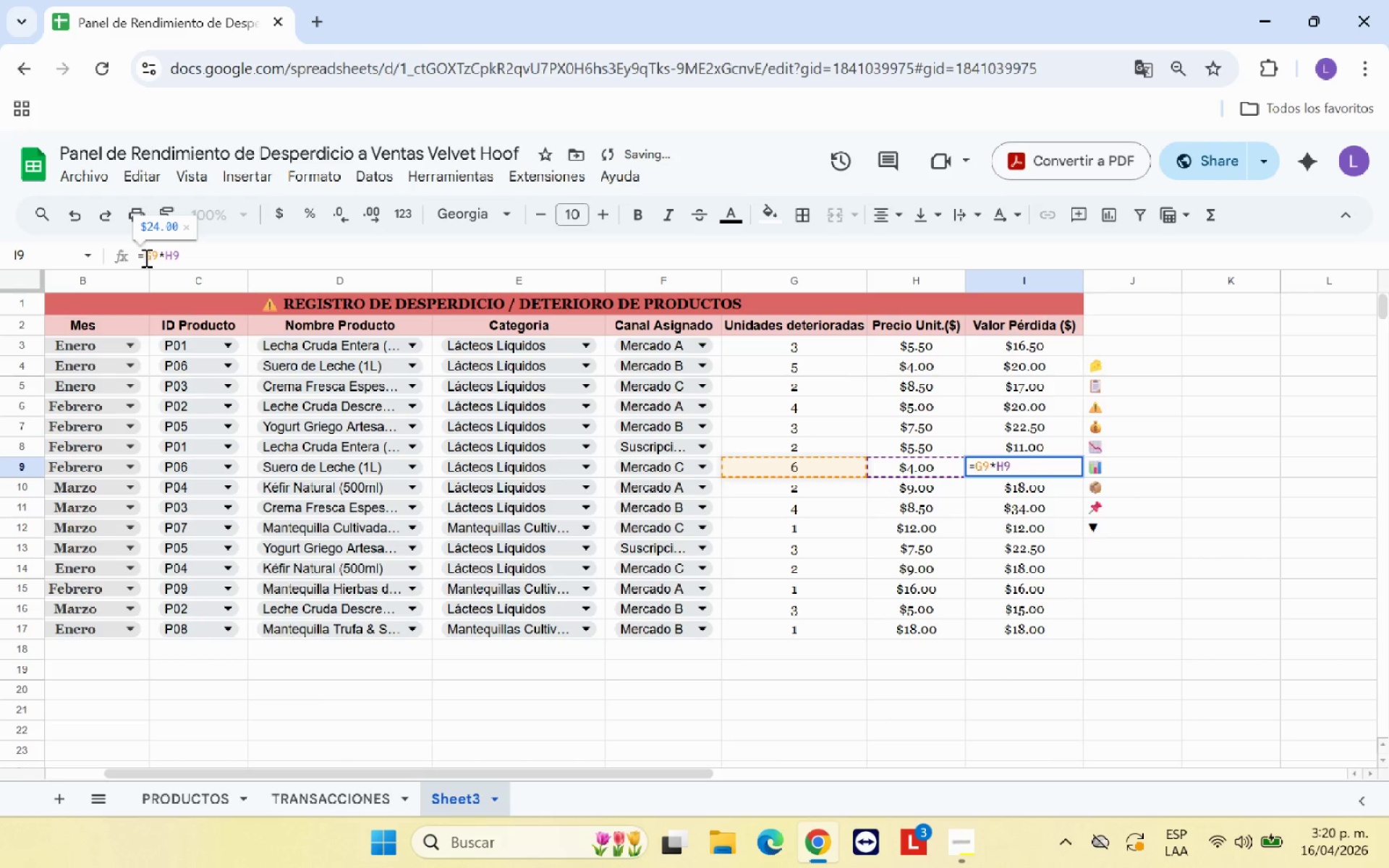 
key(Shift+4)
 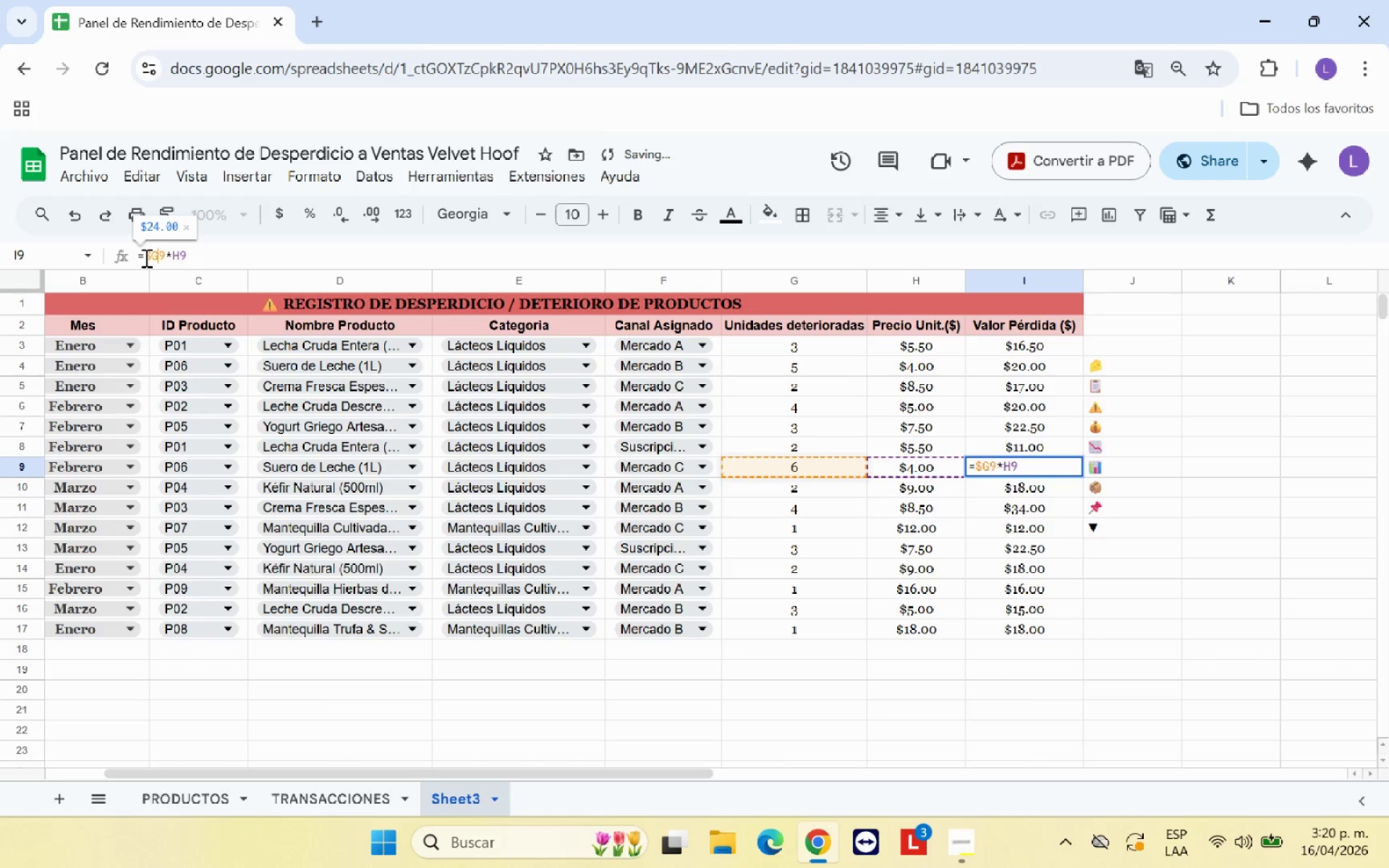 
key(ArrowRight)
 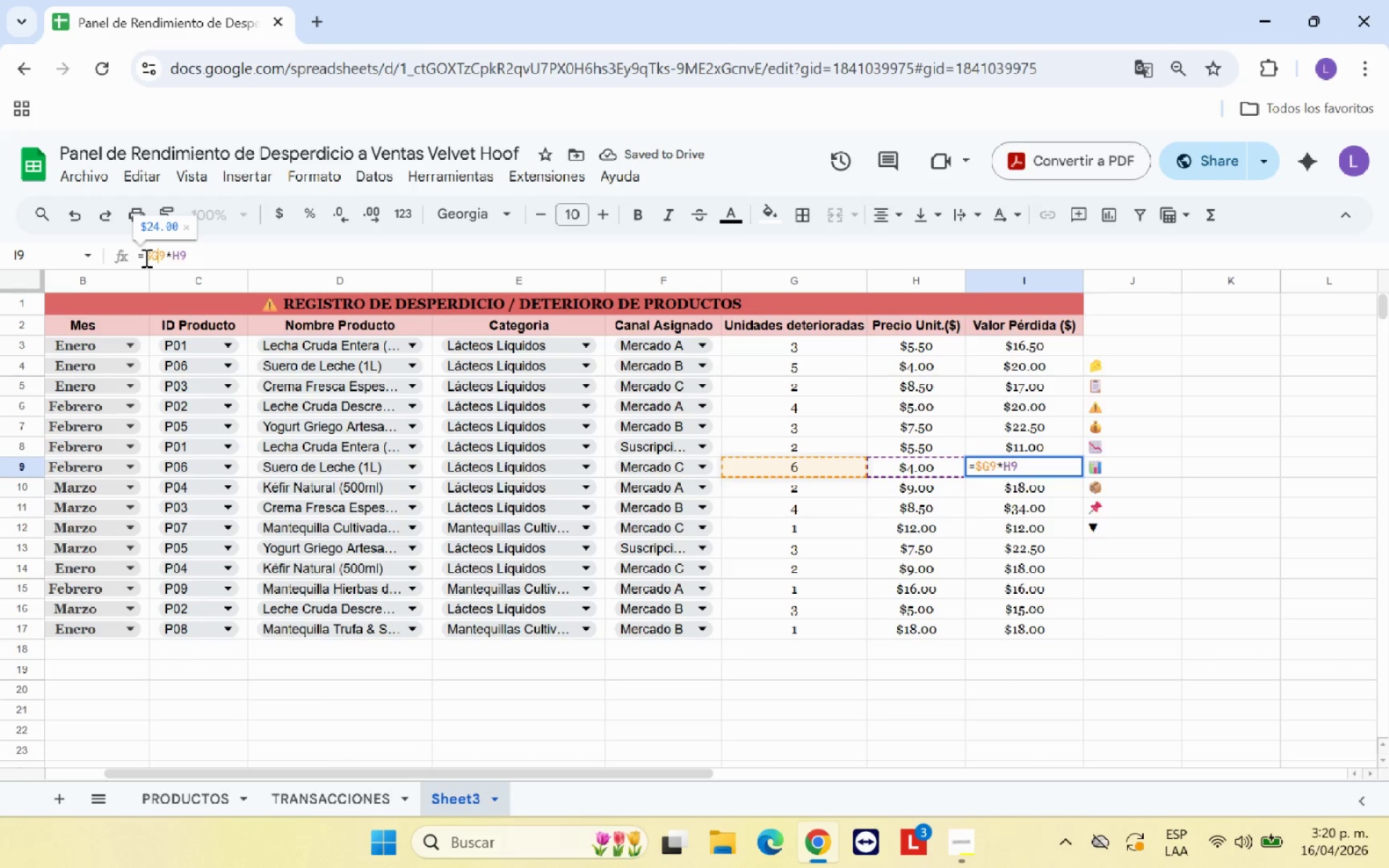 
key(Shift+4)
 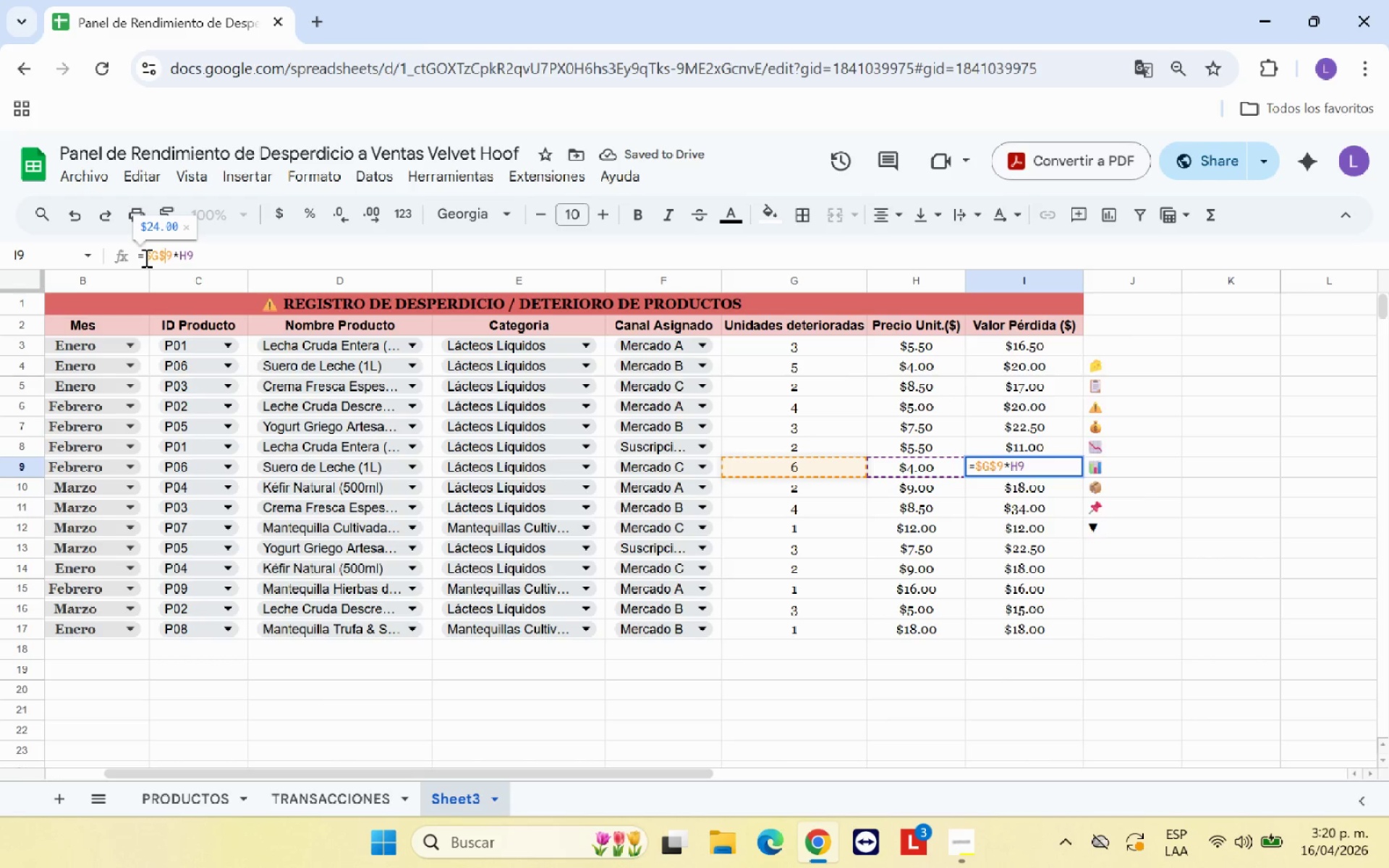 
key(ArrowRight)
 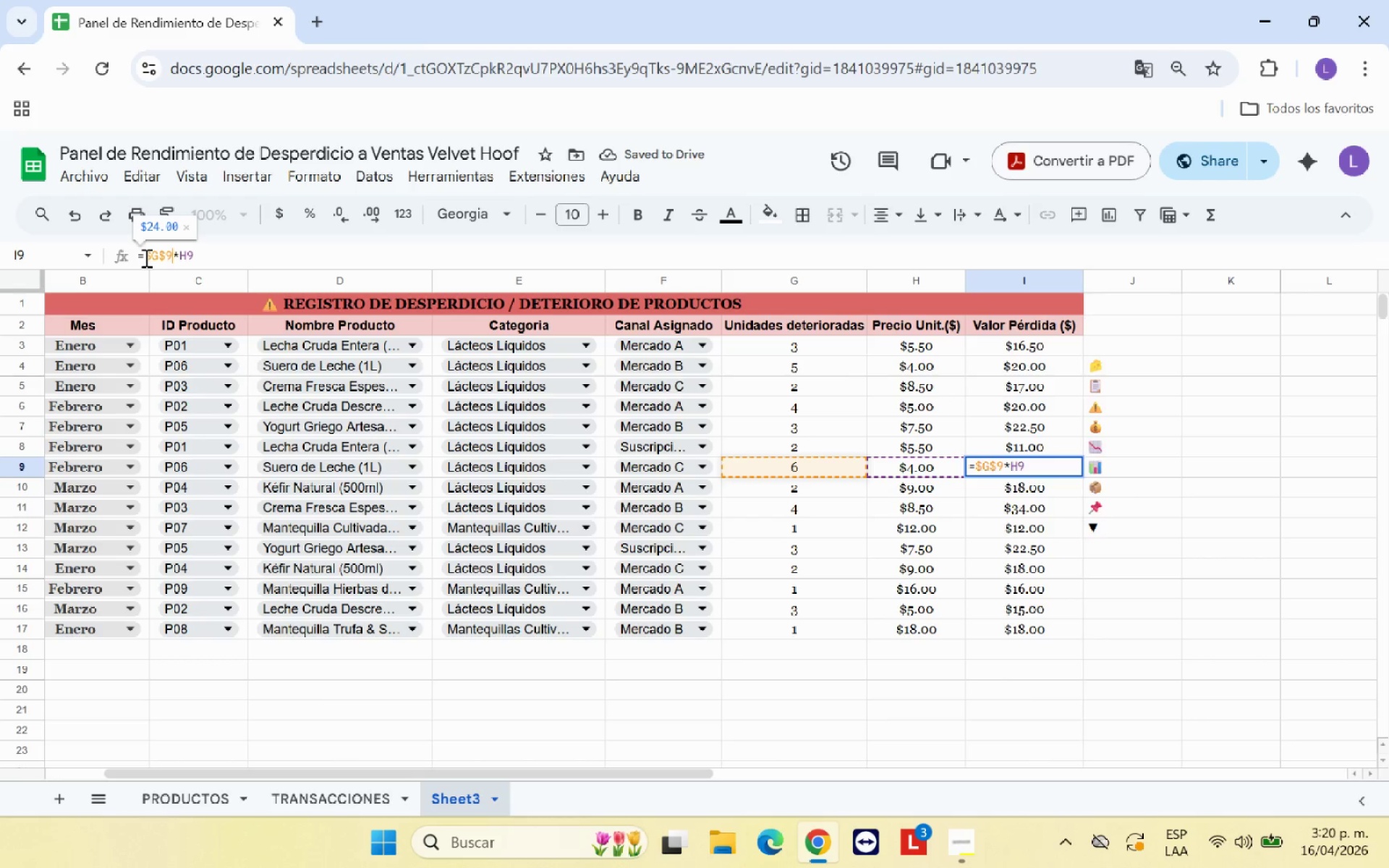 
key(ArrowRight)
 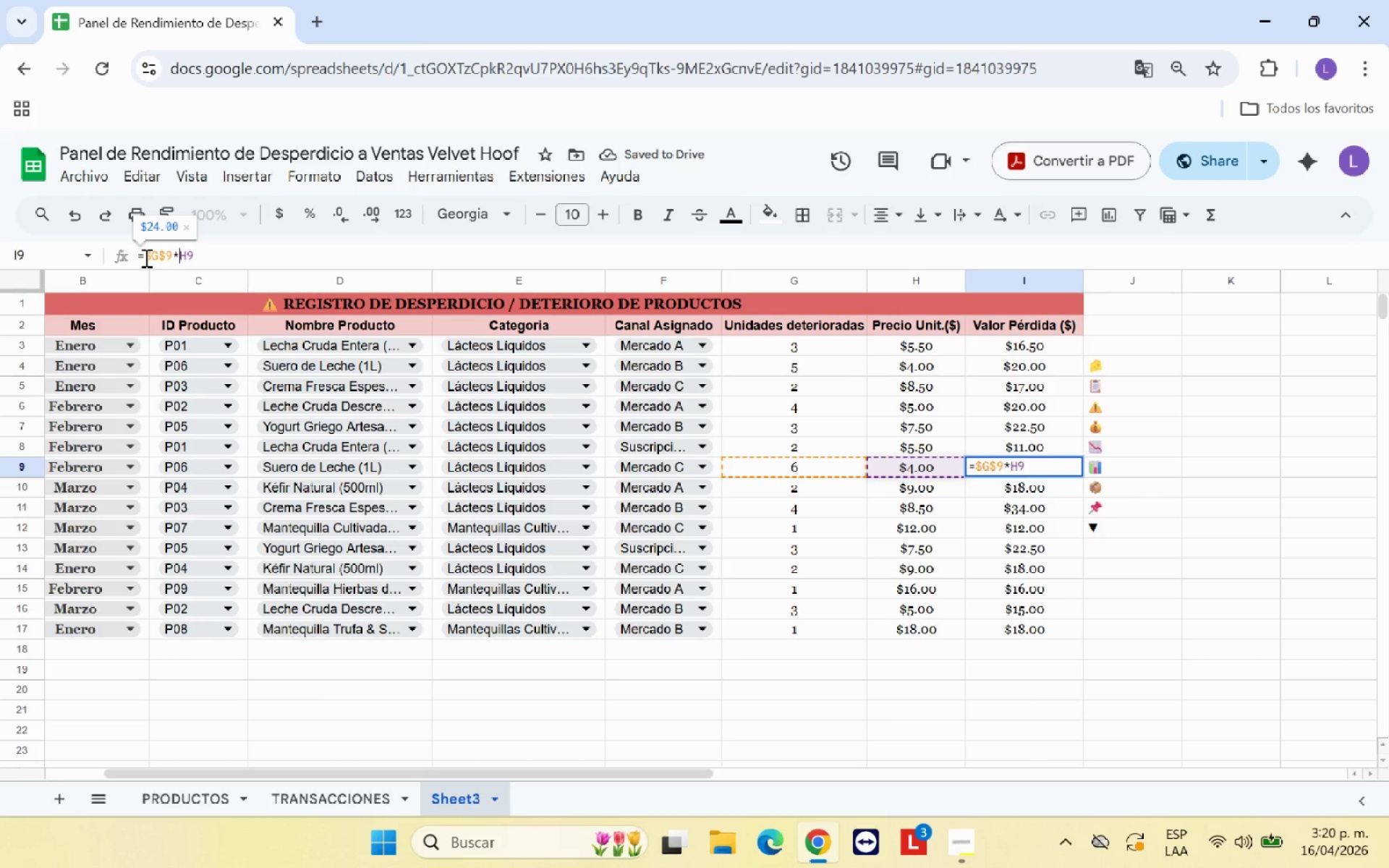 
key(Shift+ShiftRight)
 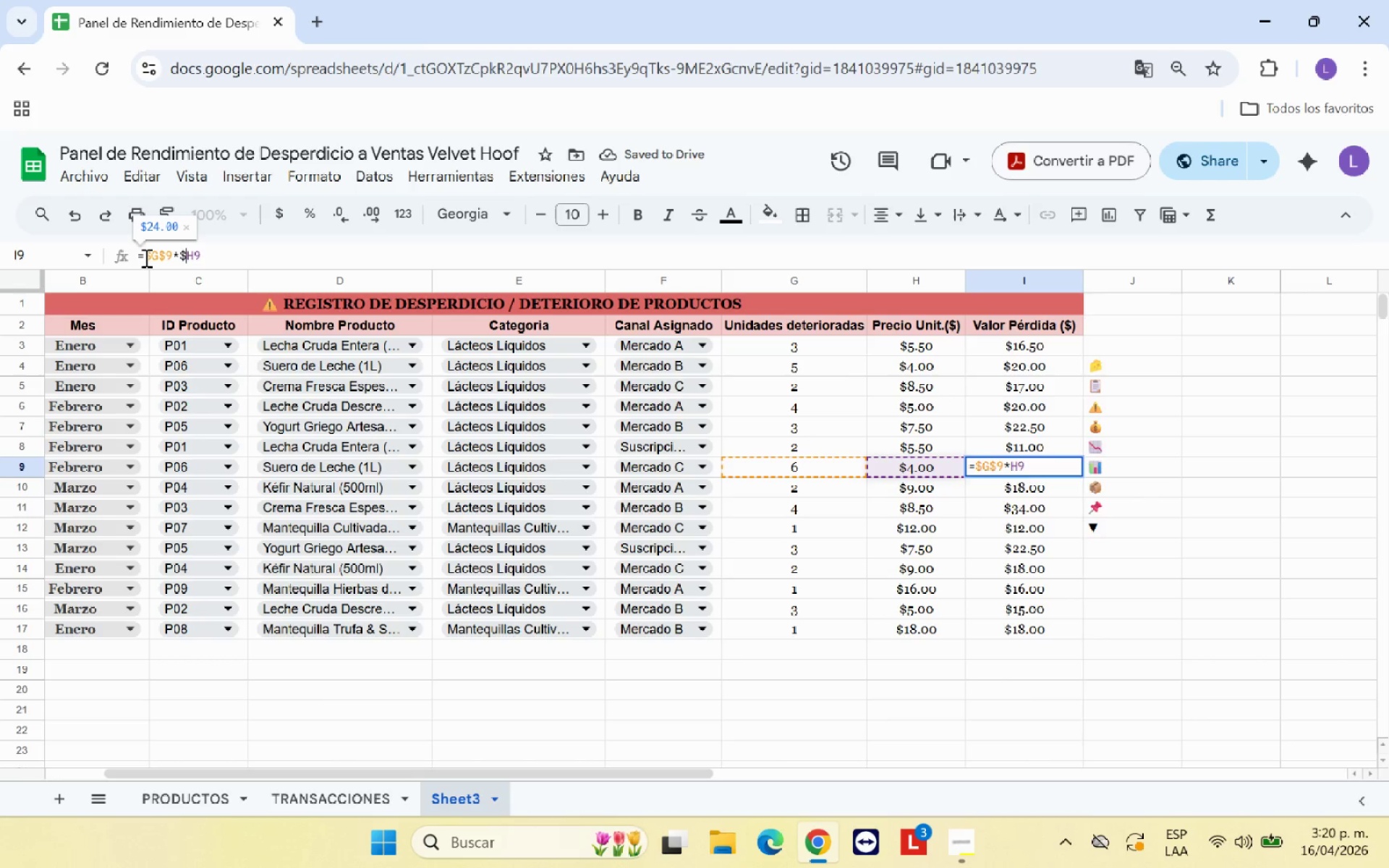 
key(Shift+4)
 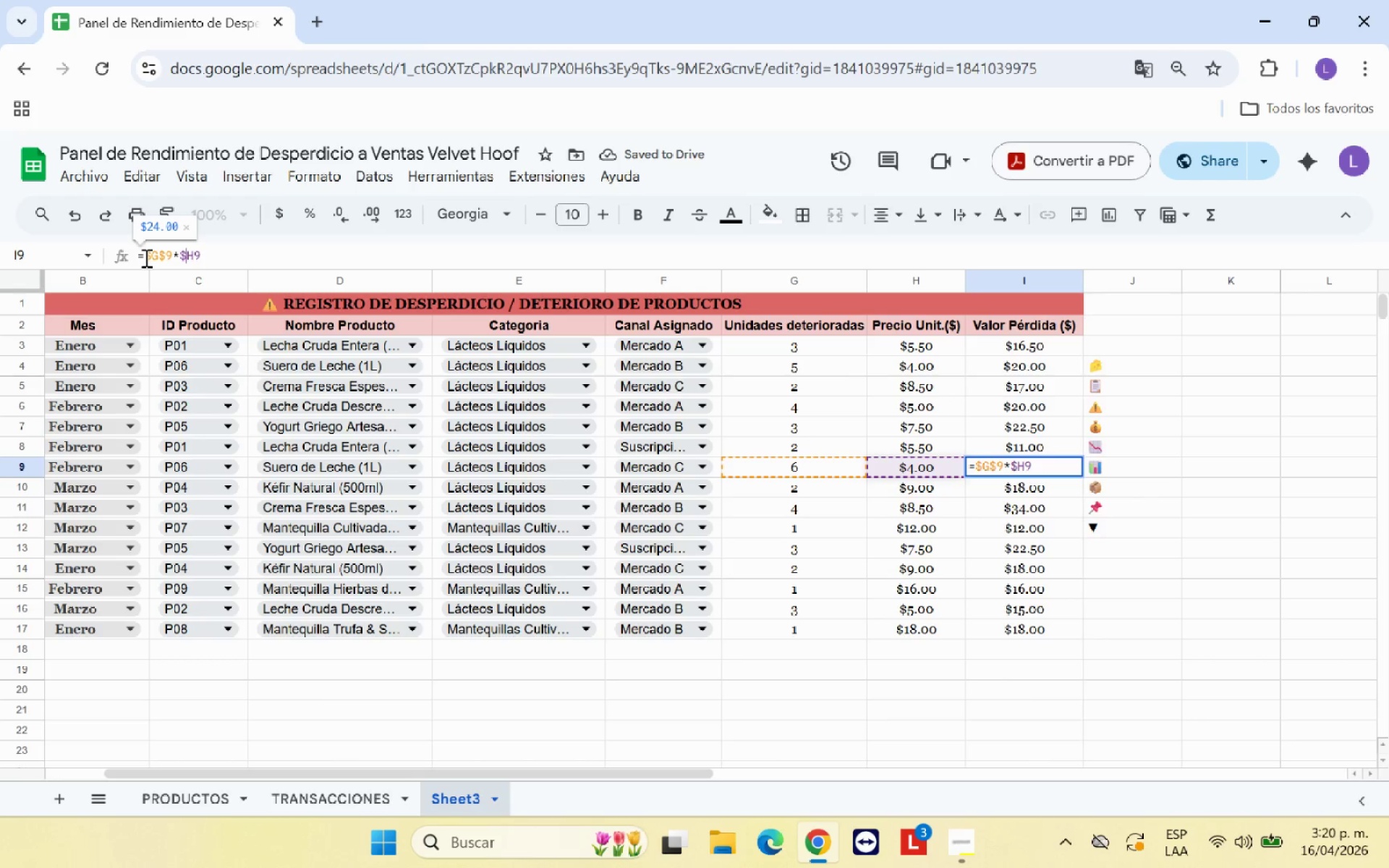 
key(ArrowRight)
 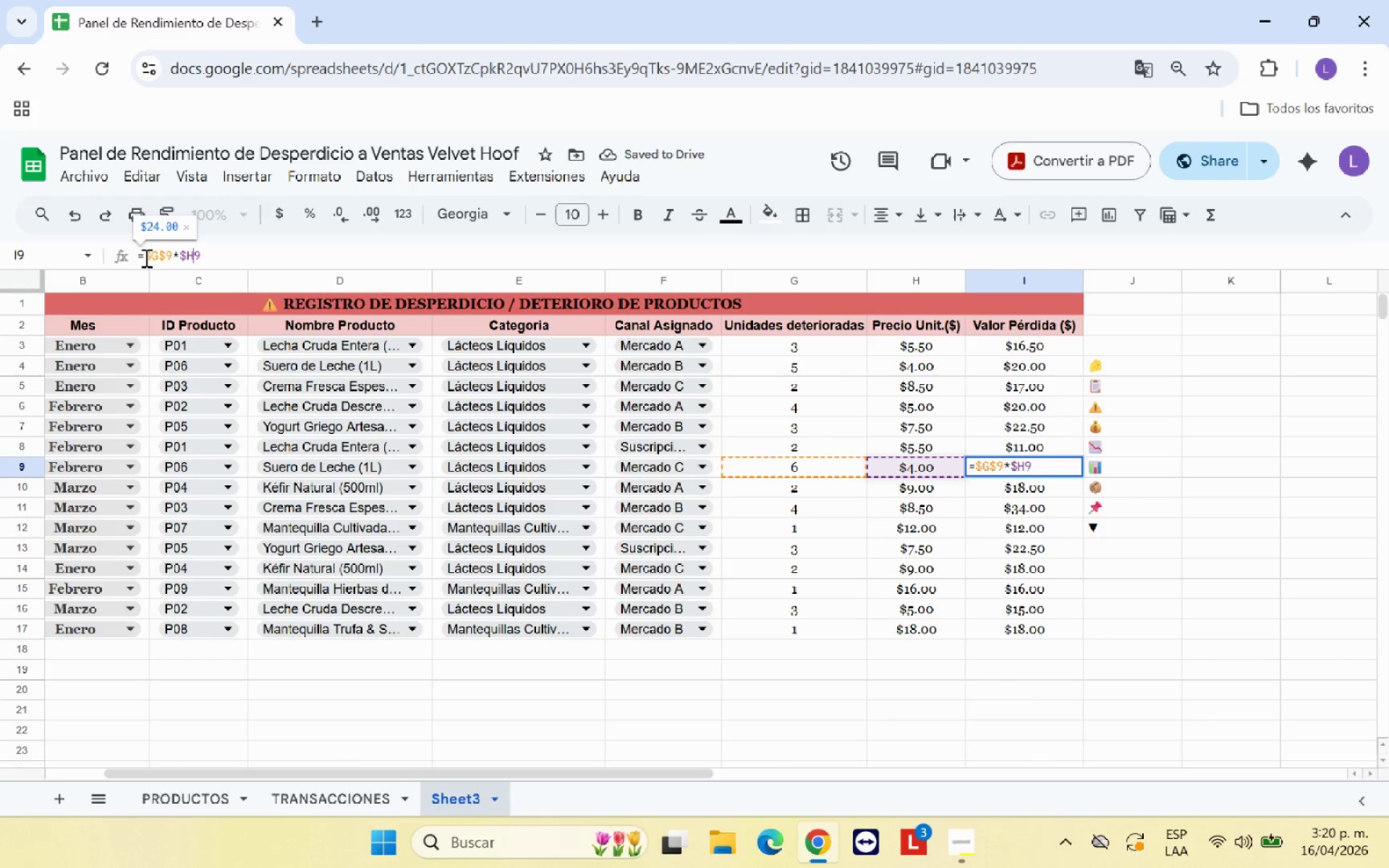 
key(Shift+4)
 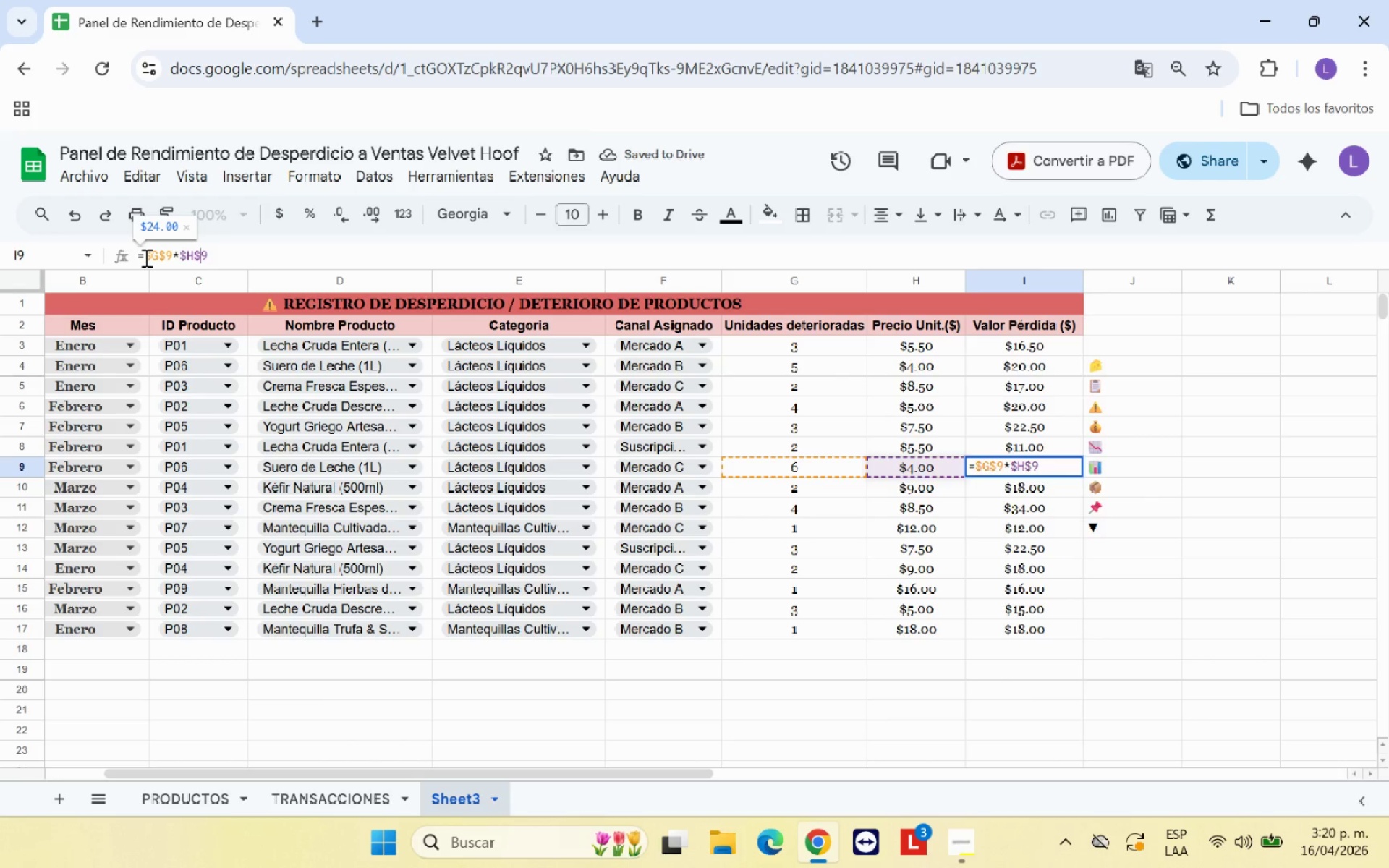 
key(Enter)
 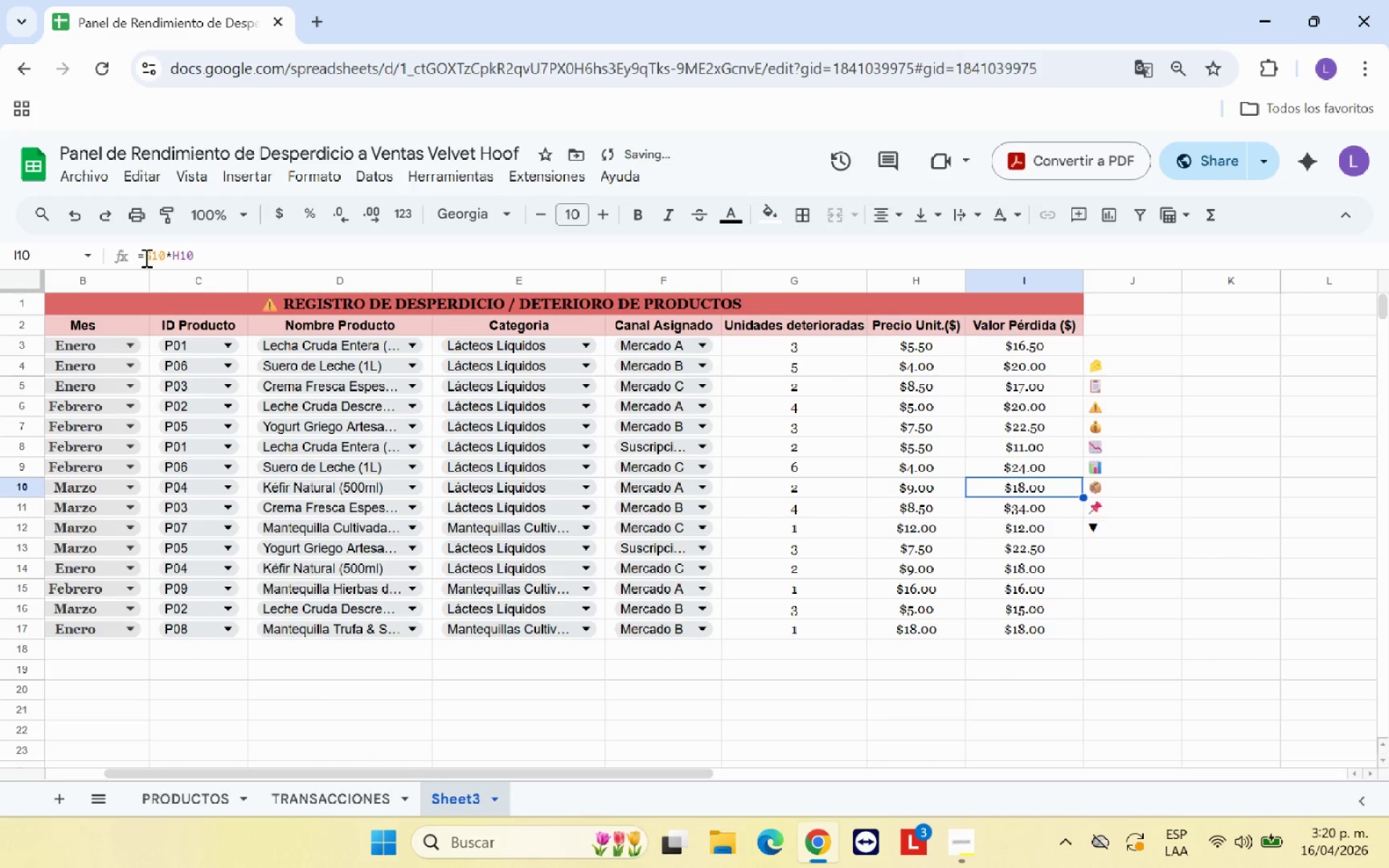 
left_click([145, 258])
 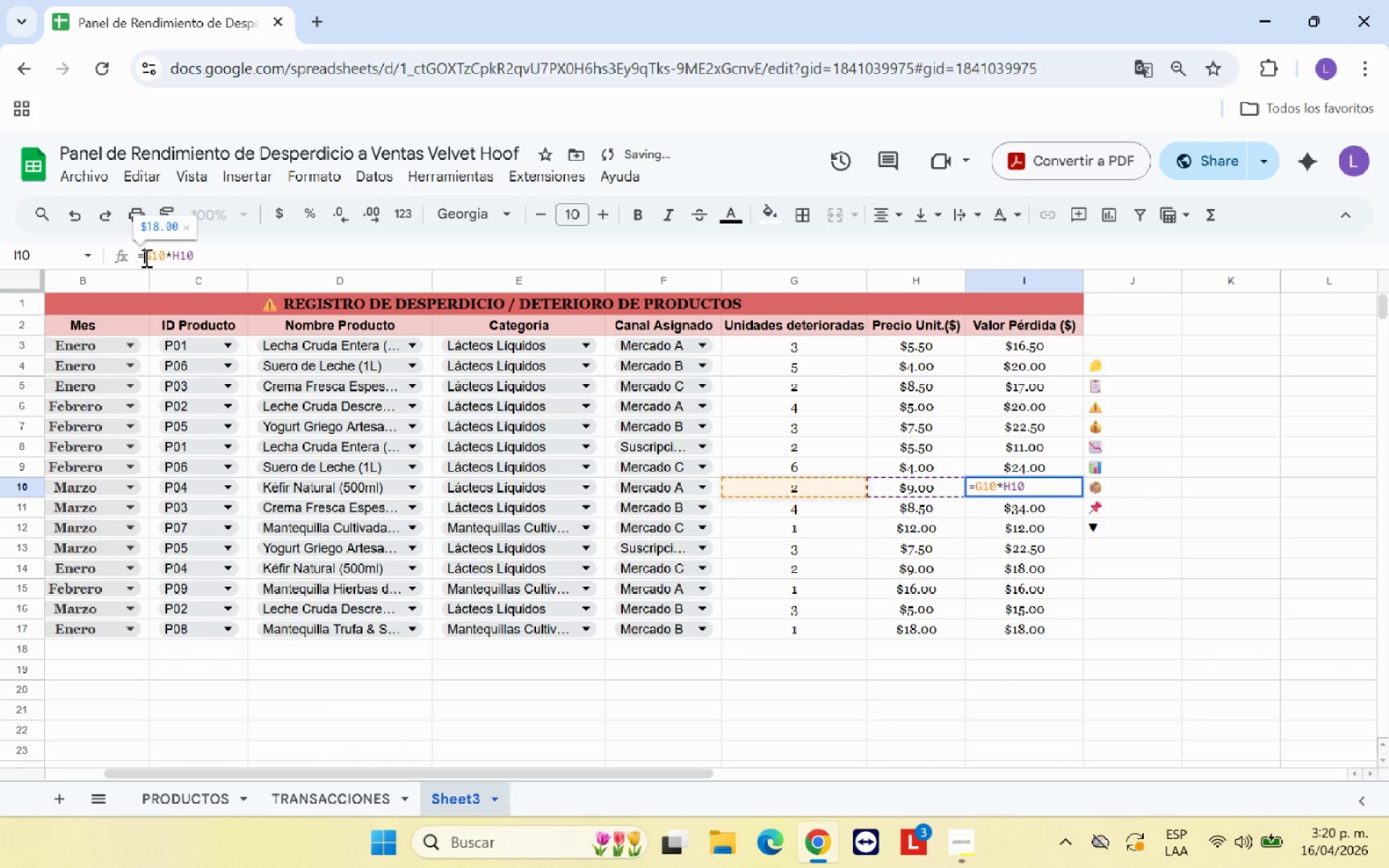 
key(Shift+4)
 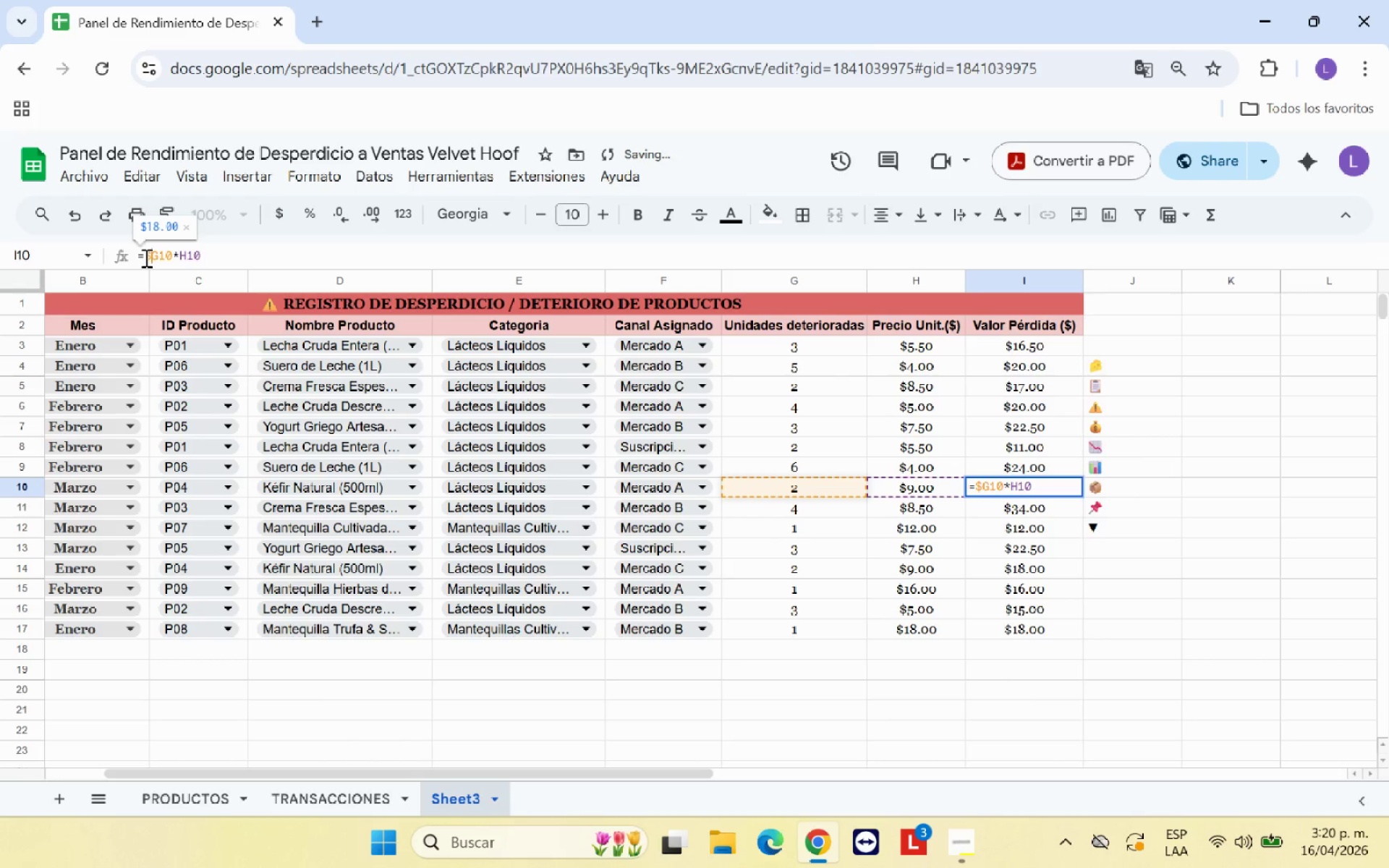 
key(ArrowRight)
 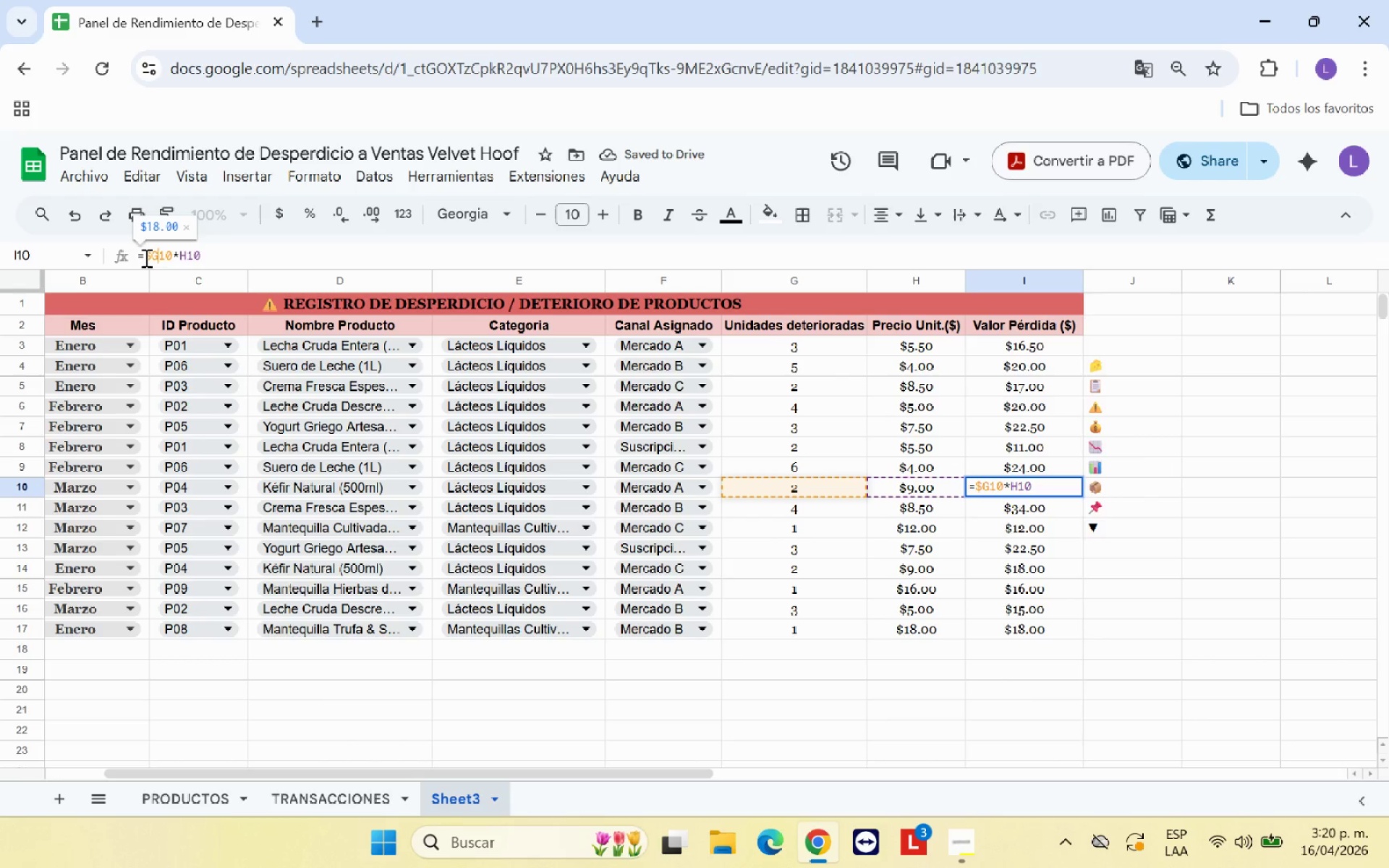 
key(Shift+4)
 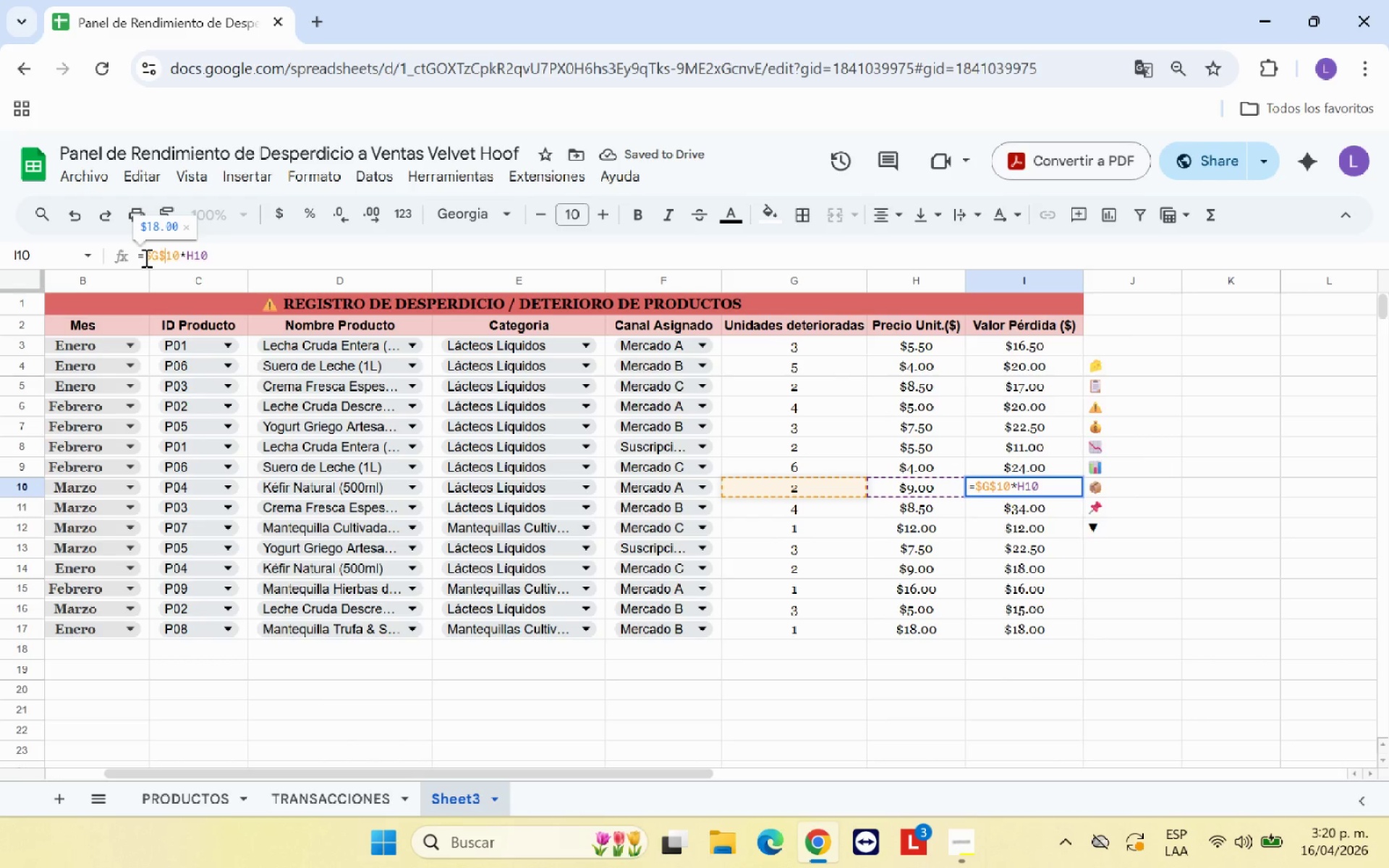 
key(ArrowRight)
 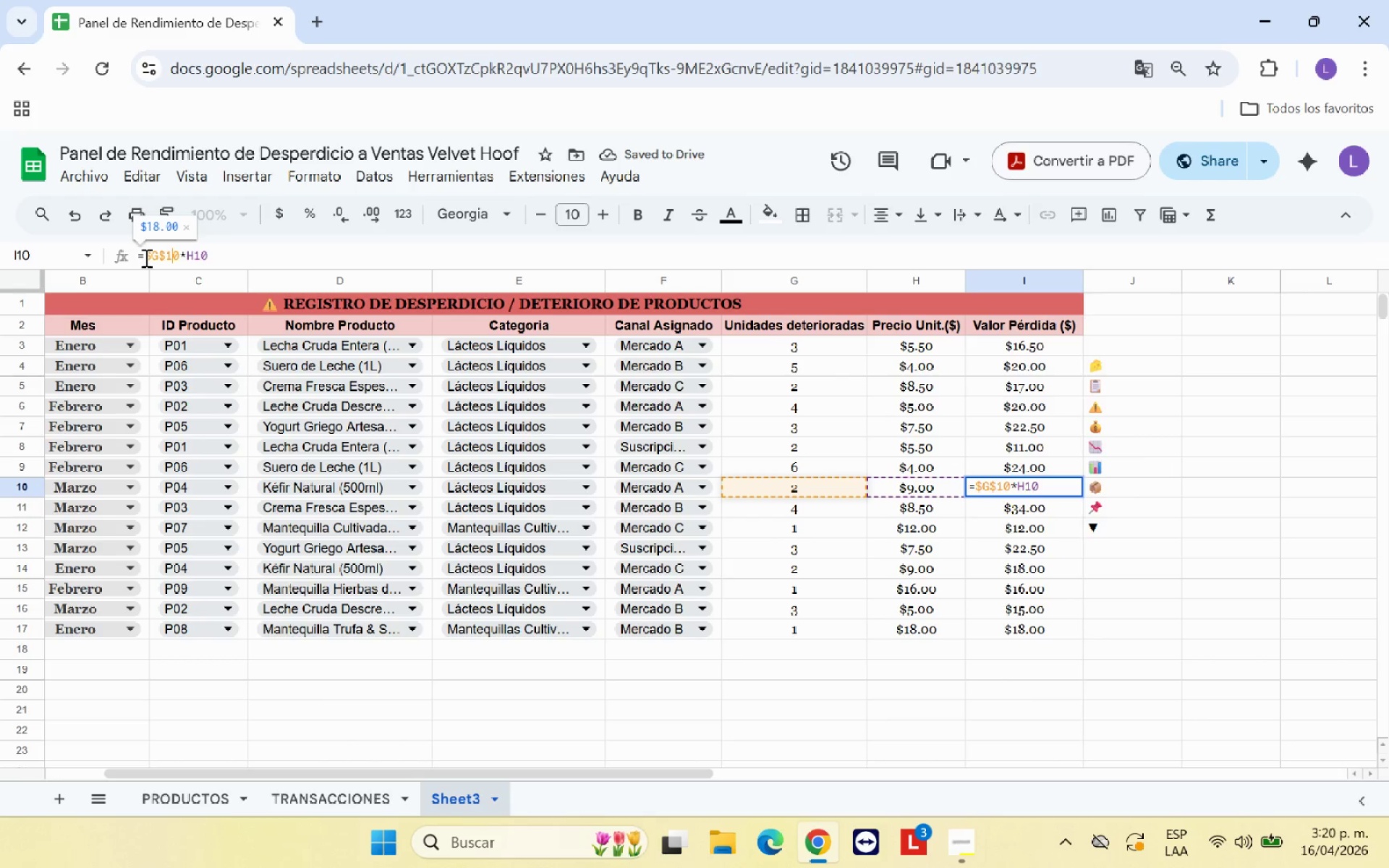 
key(ArrowRight)
 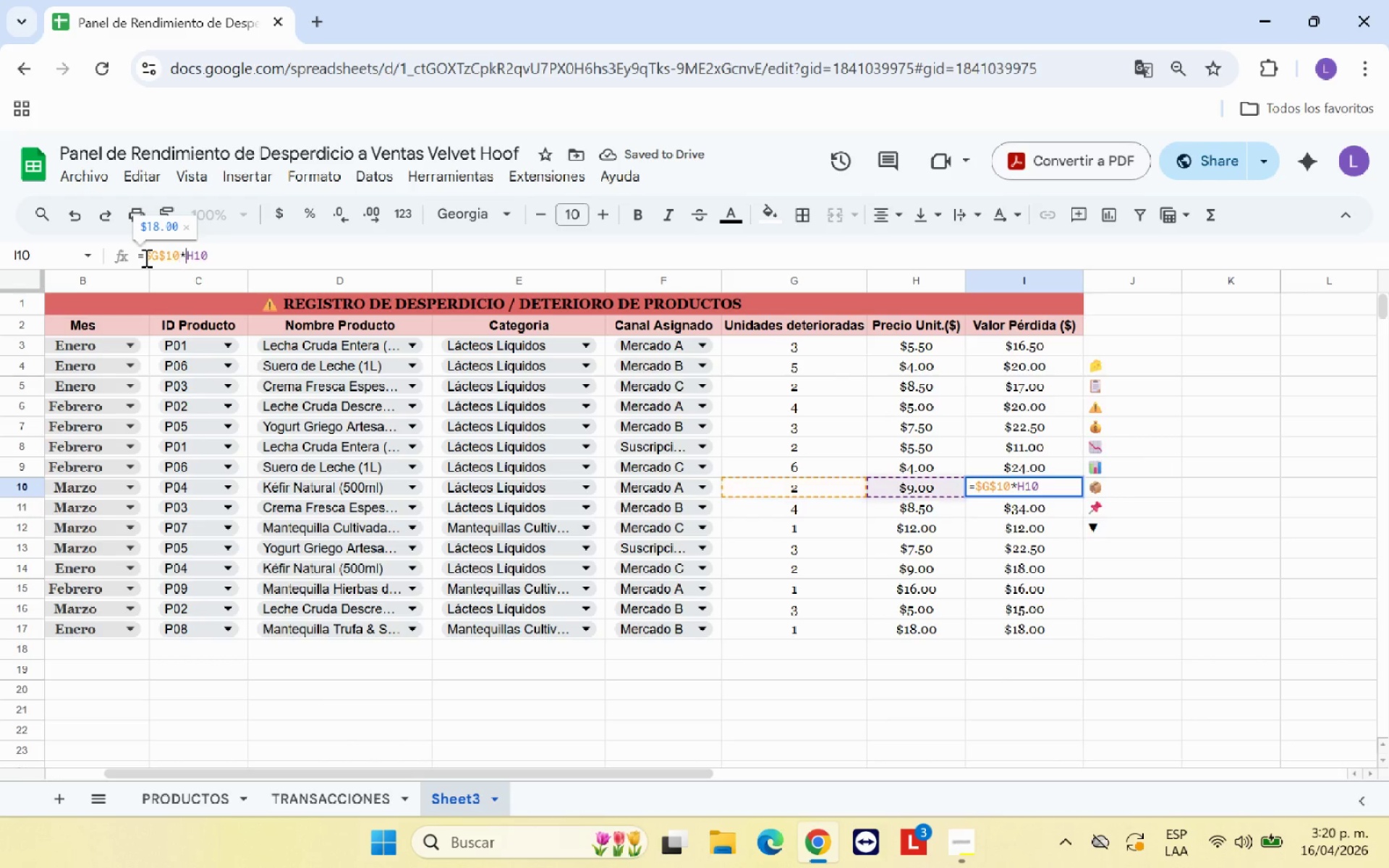 
key(ArrowRight)
 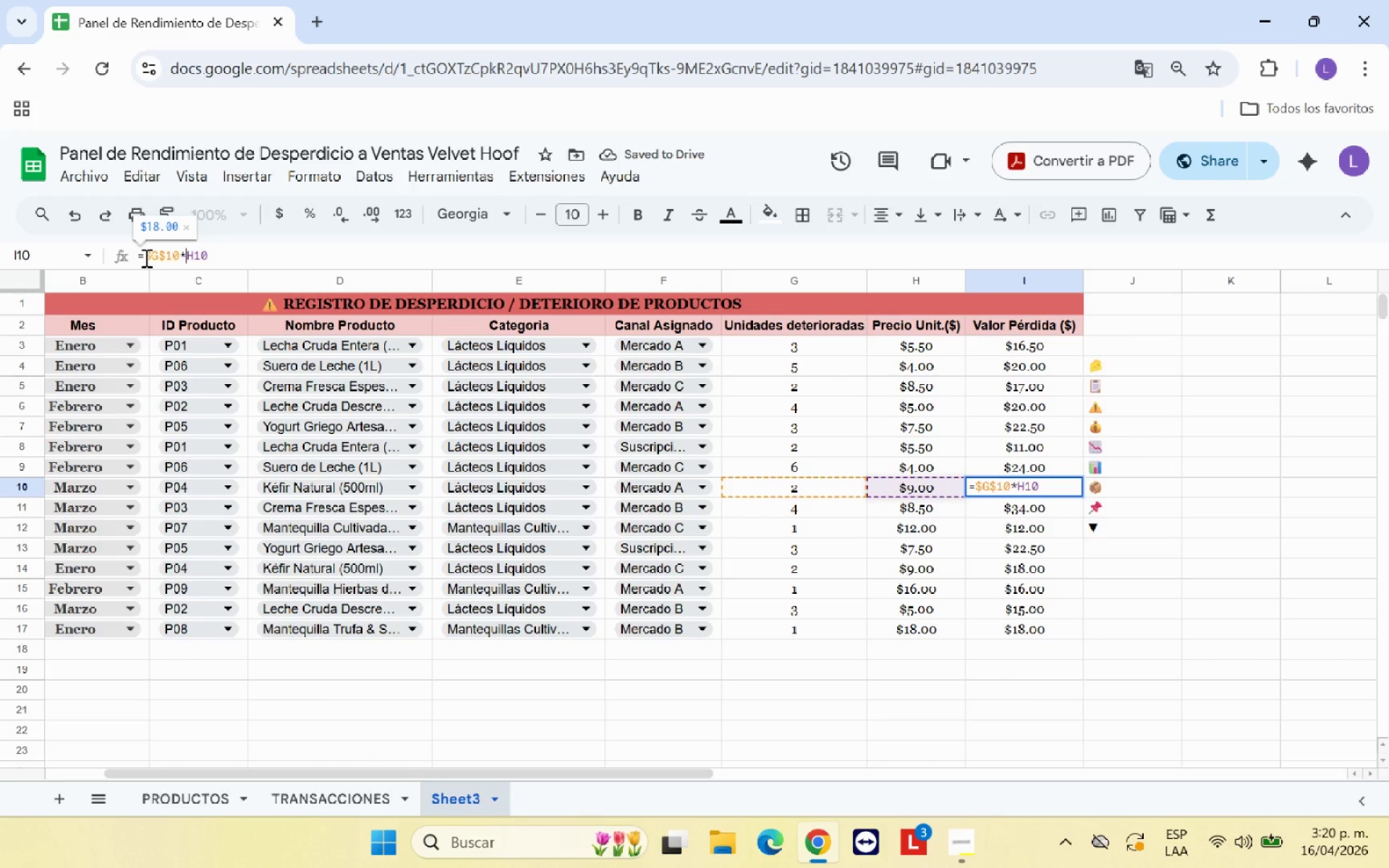 
key(Shift+ShiftRight)
 